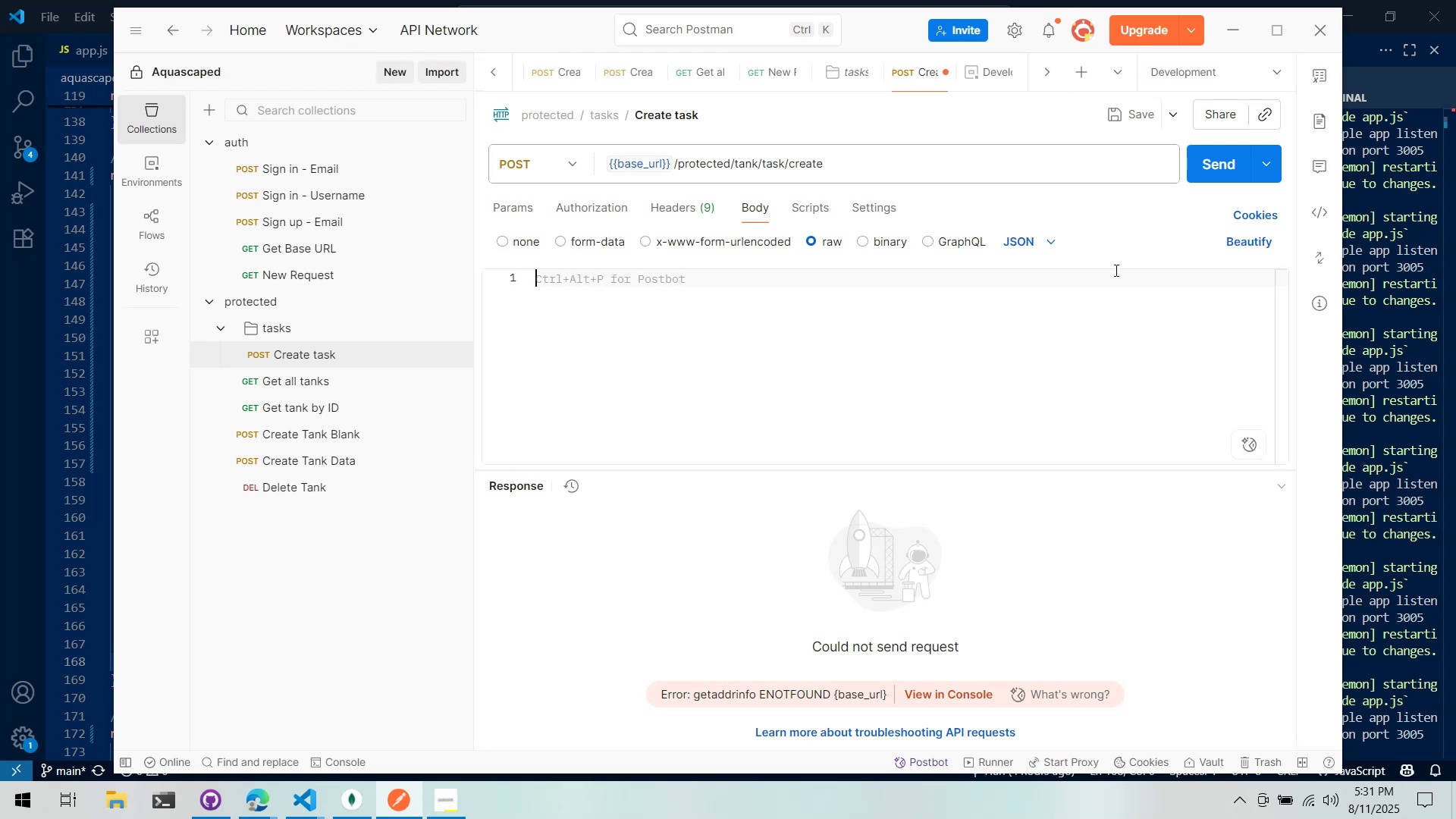 
key(Shift+ShiftLeft)
 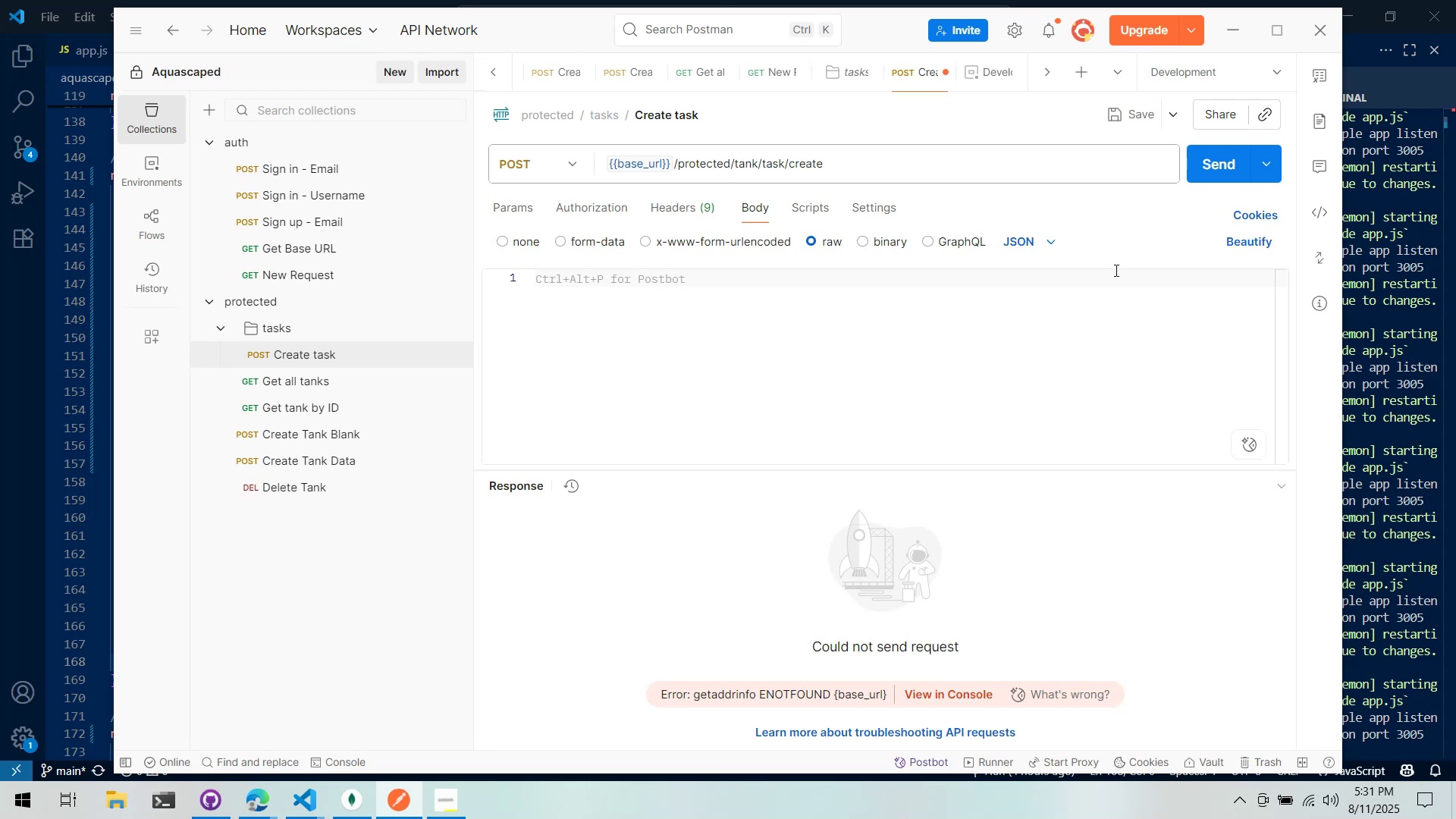 
key(Shift+BracketLeft)
 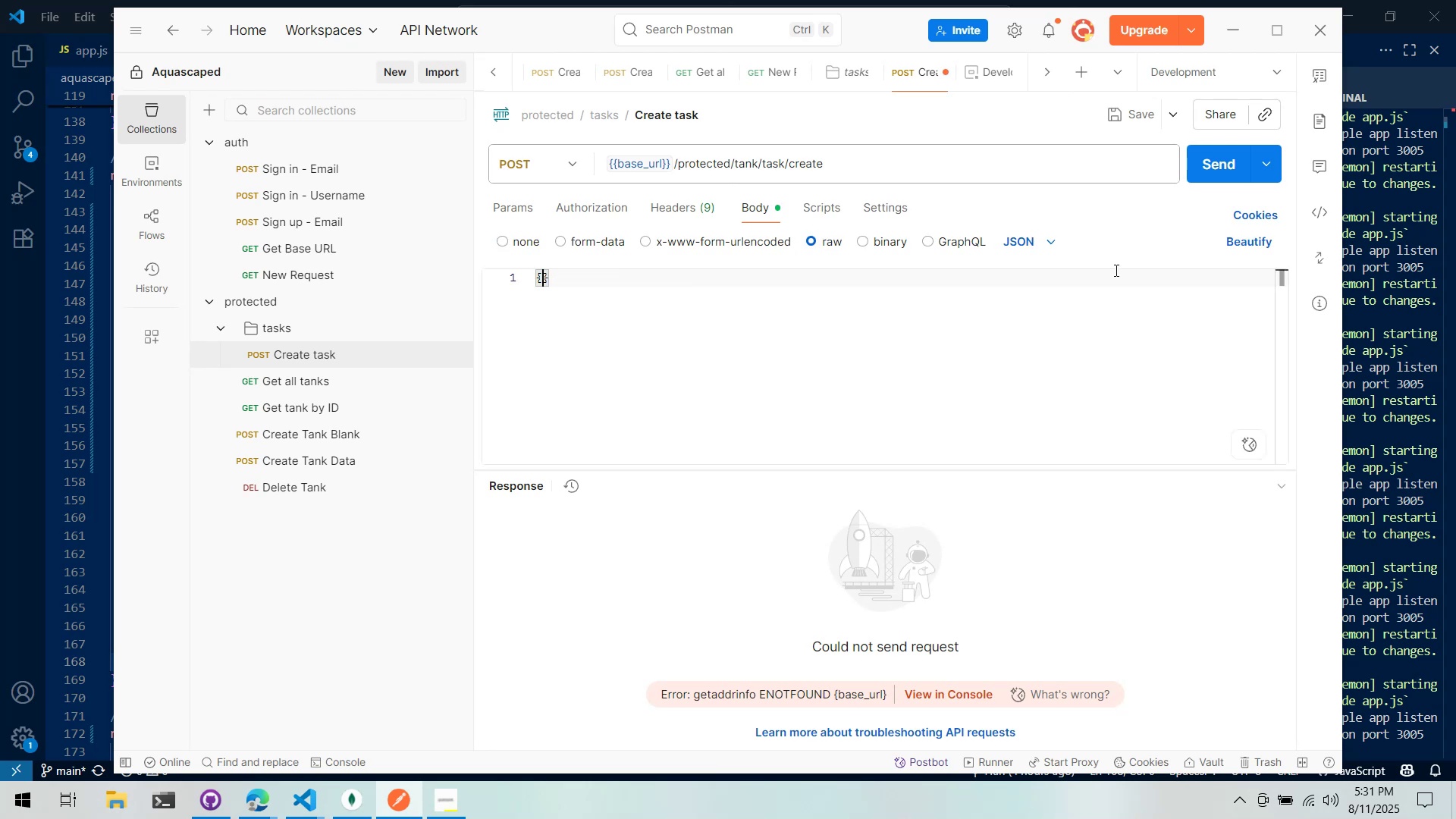 
key(Enter)
 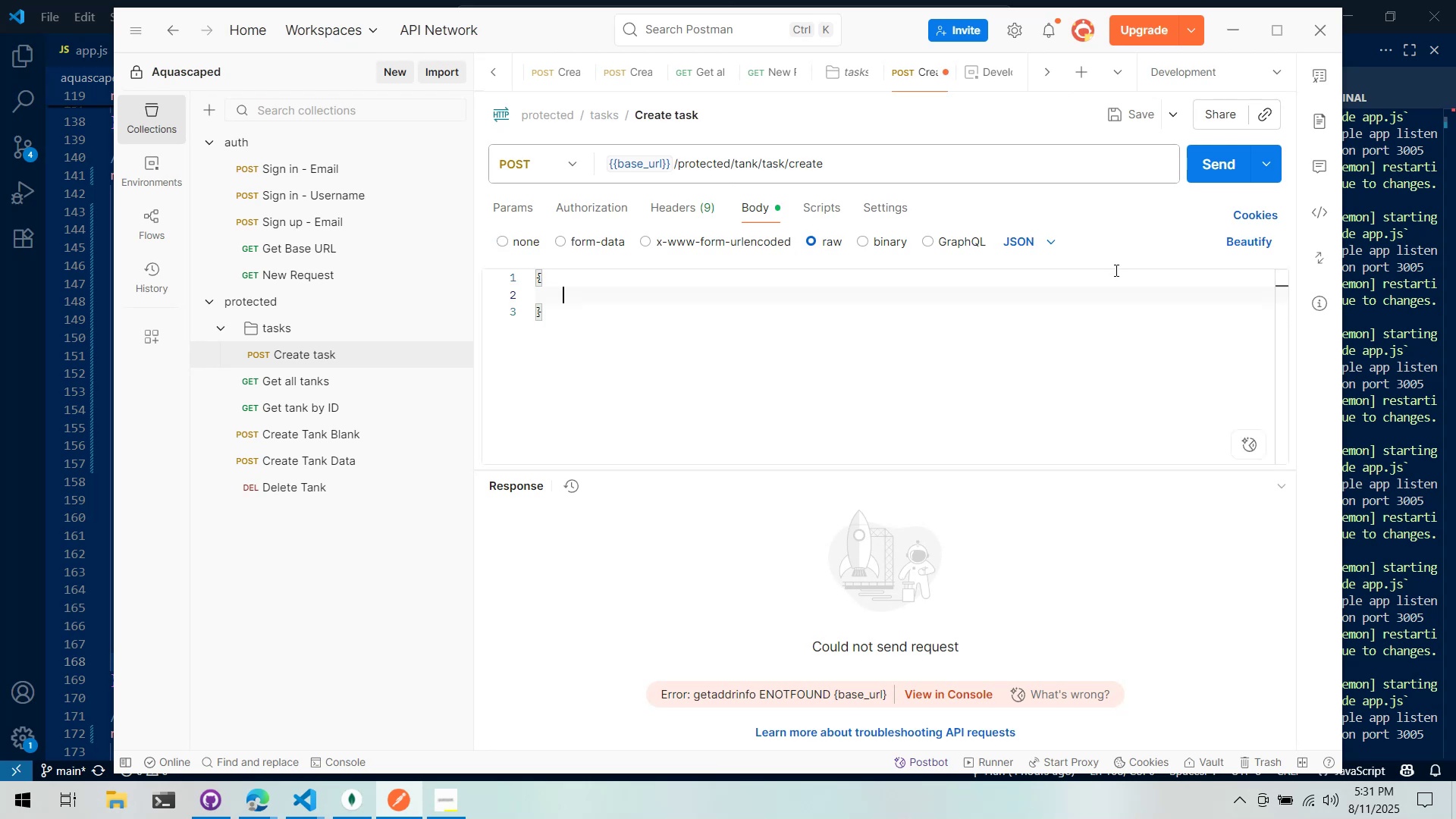 
key(Shift+Quote)
 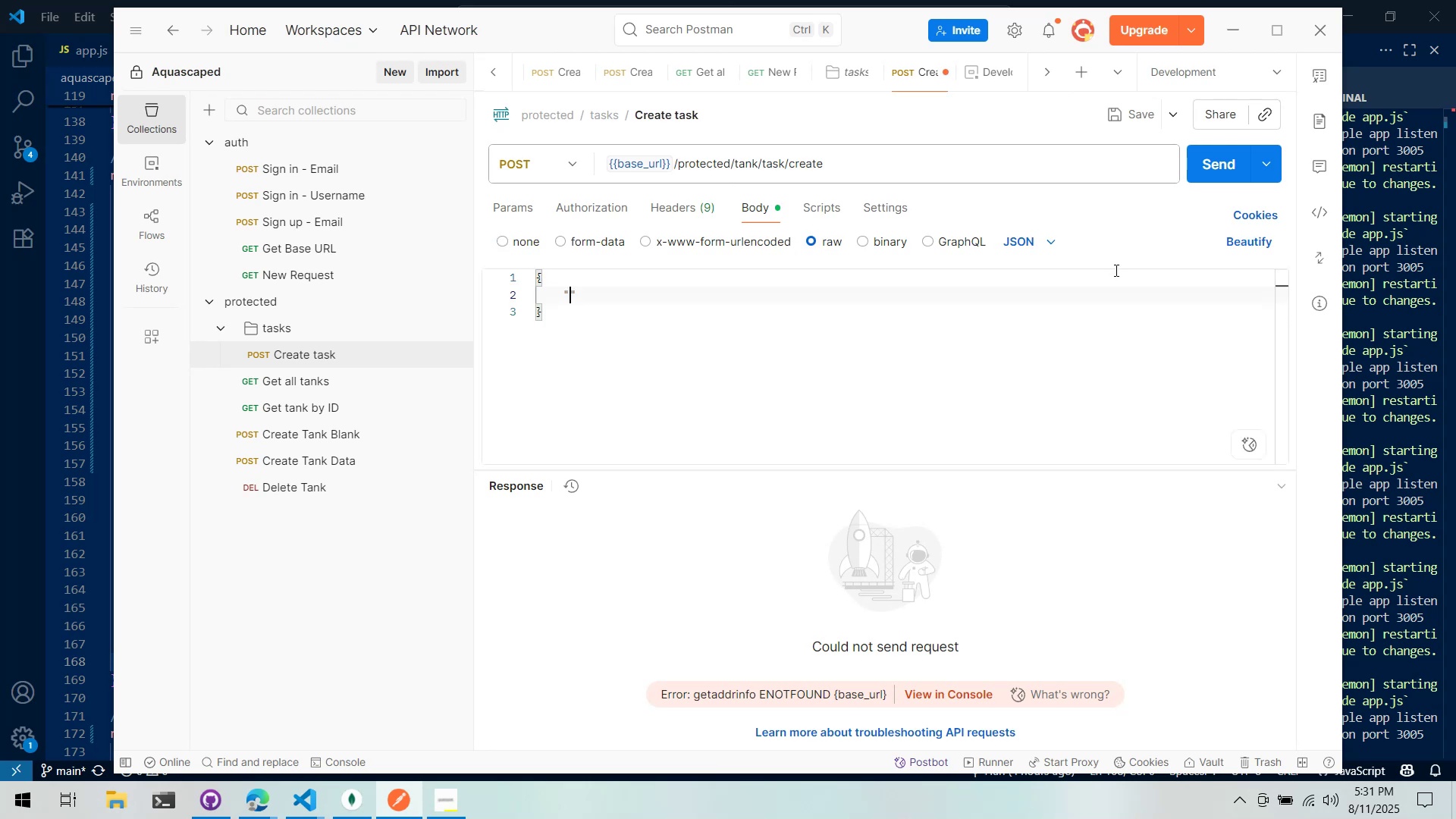 
key(Alt+AltLeft)
 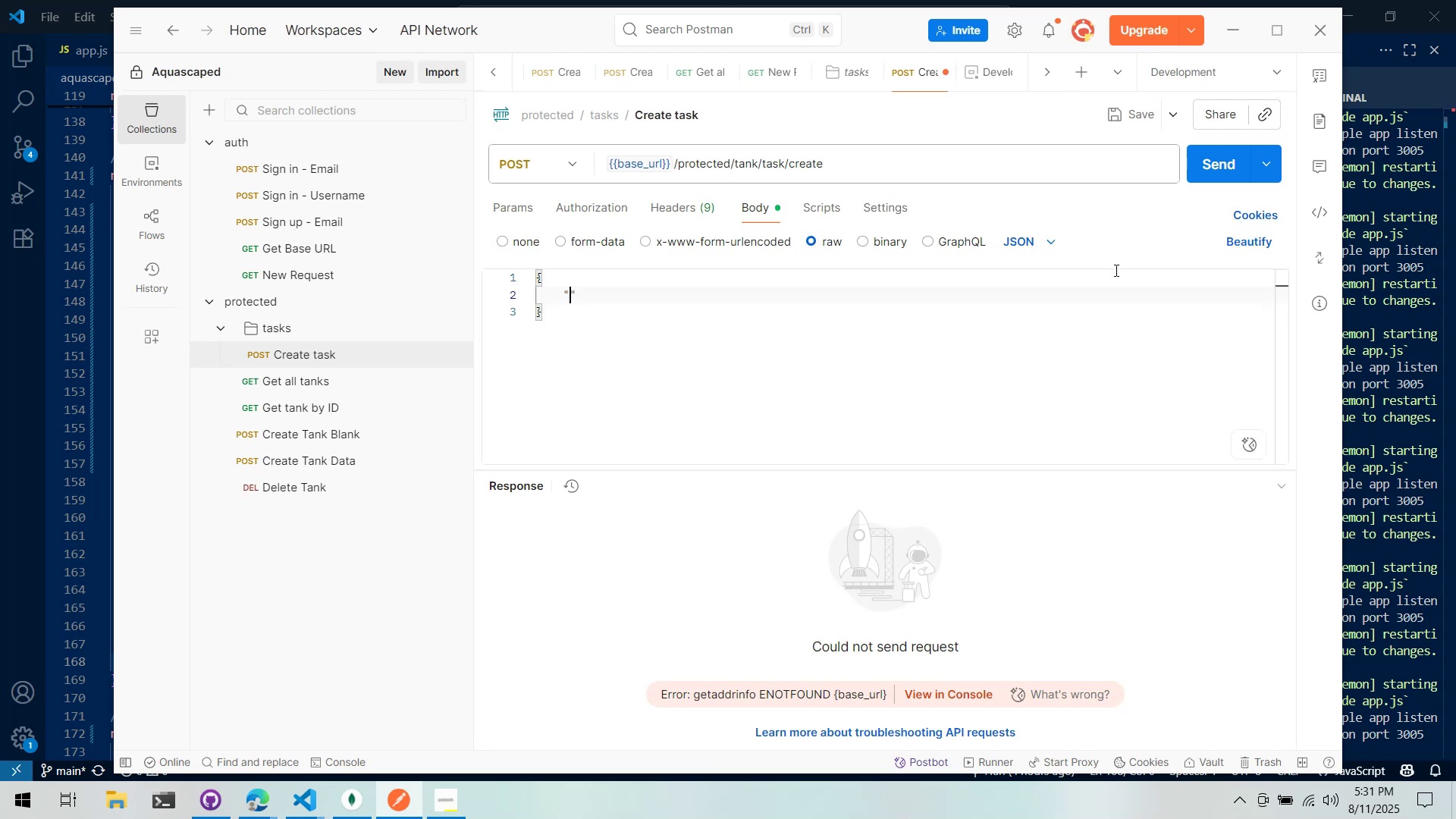 
key(Alt+Tab)
 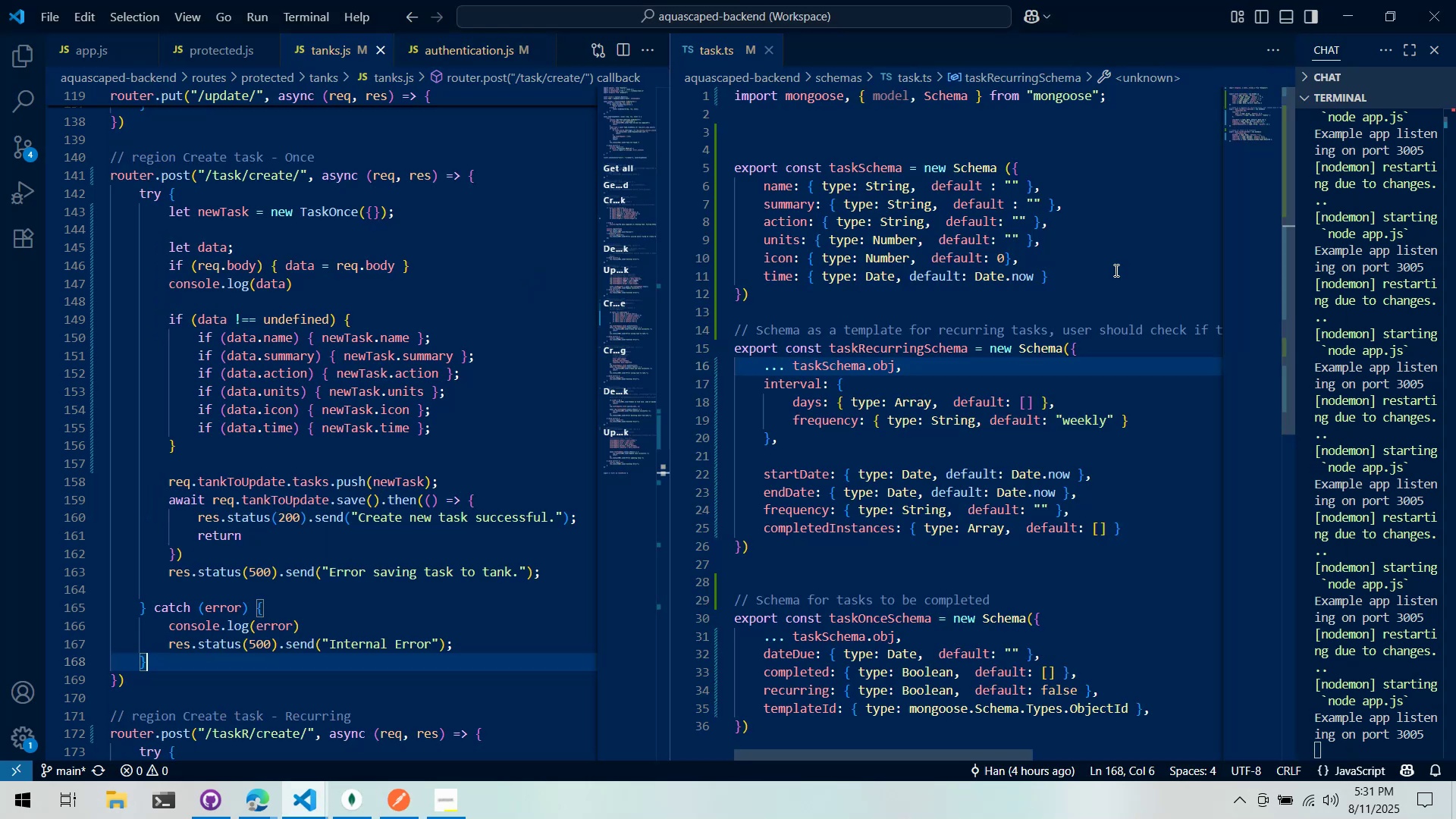 
key(Alt+AltLeft)
 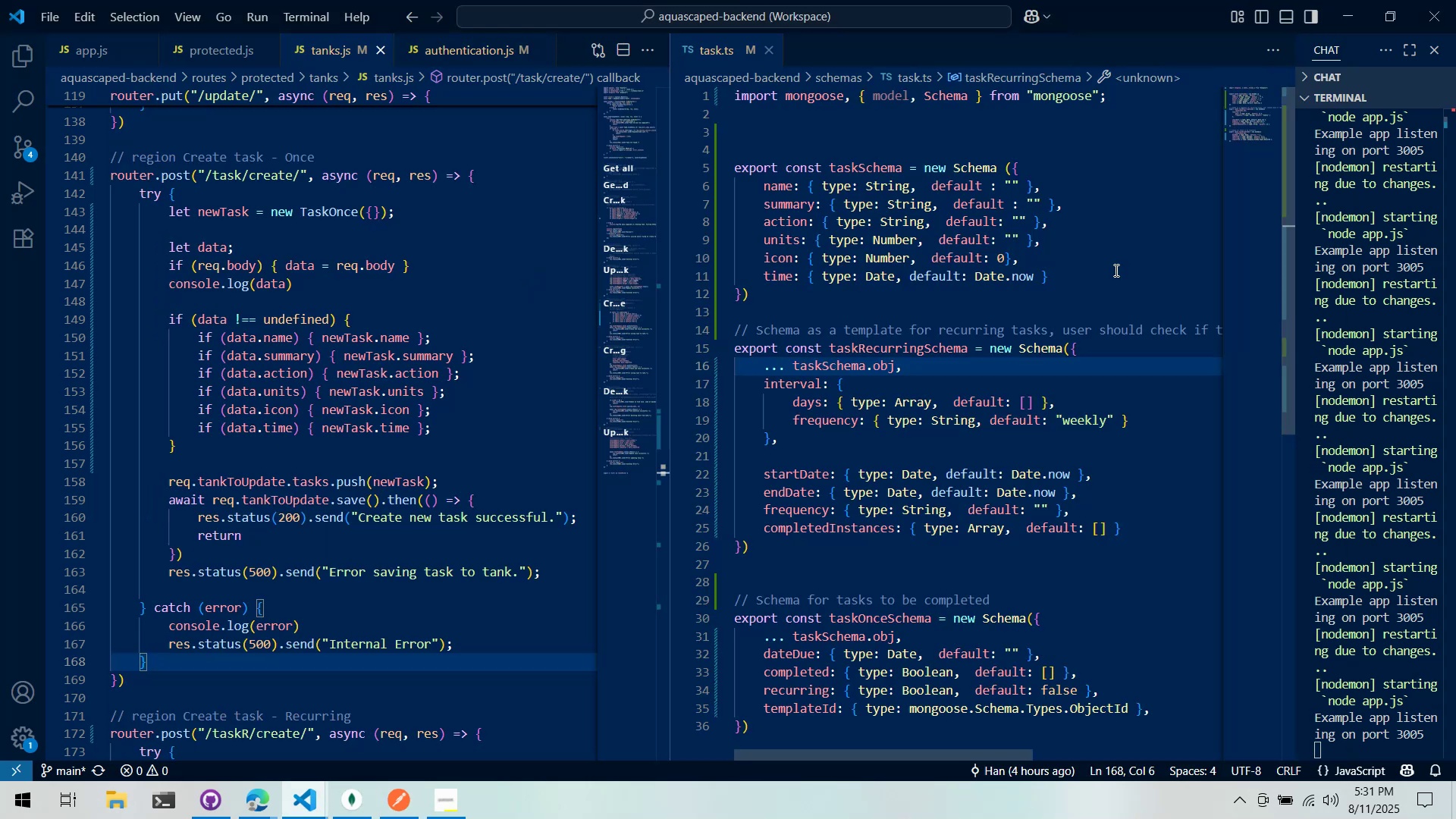 
key(Tab)
type(name)
 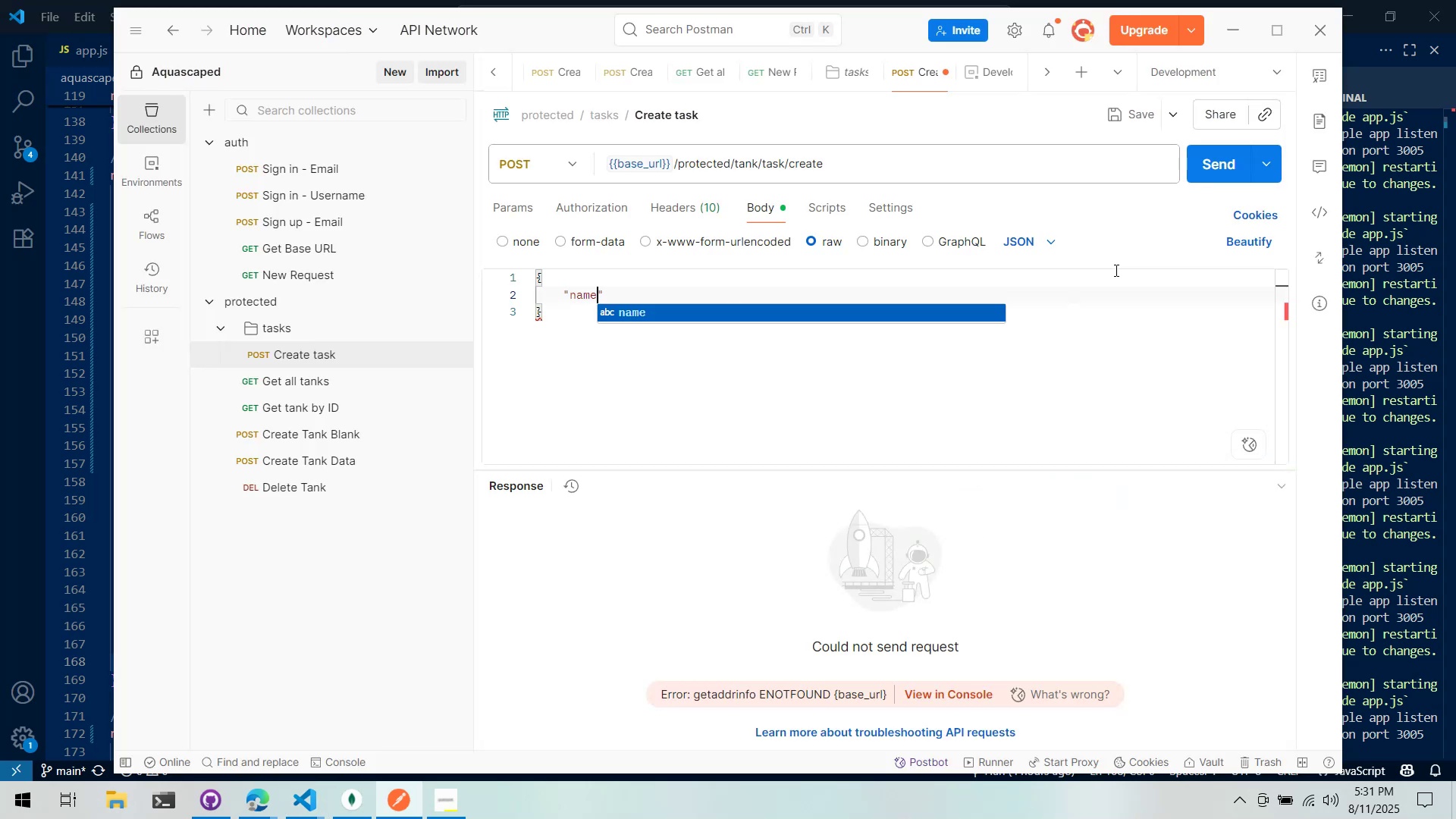 
key(ArrowRight)
 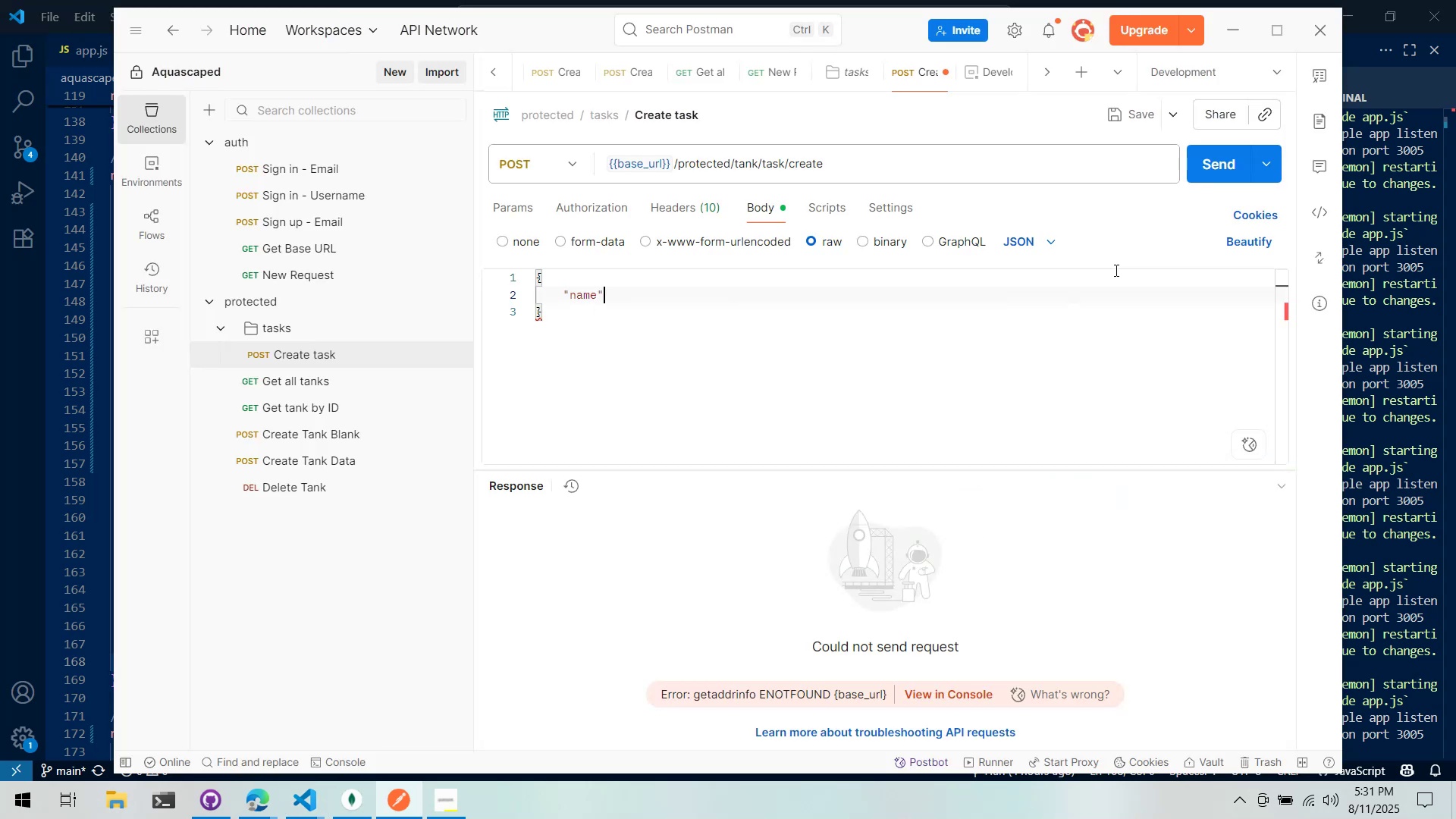 
type(: "New task)
key(Backspace)
key(Backspace)
key(Backspace)
key(Backspace)
key(Backspace)
key(Backspace)
key(Backspace)
key(Backspace)
type(F)
key(Backspace)
type(Water Change)
 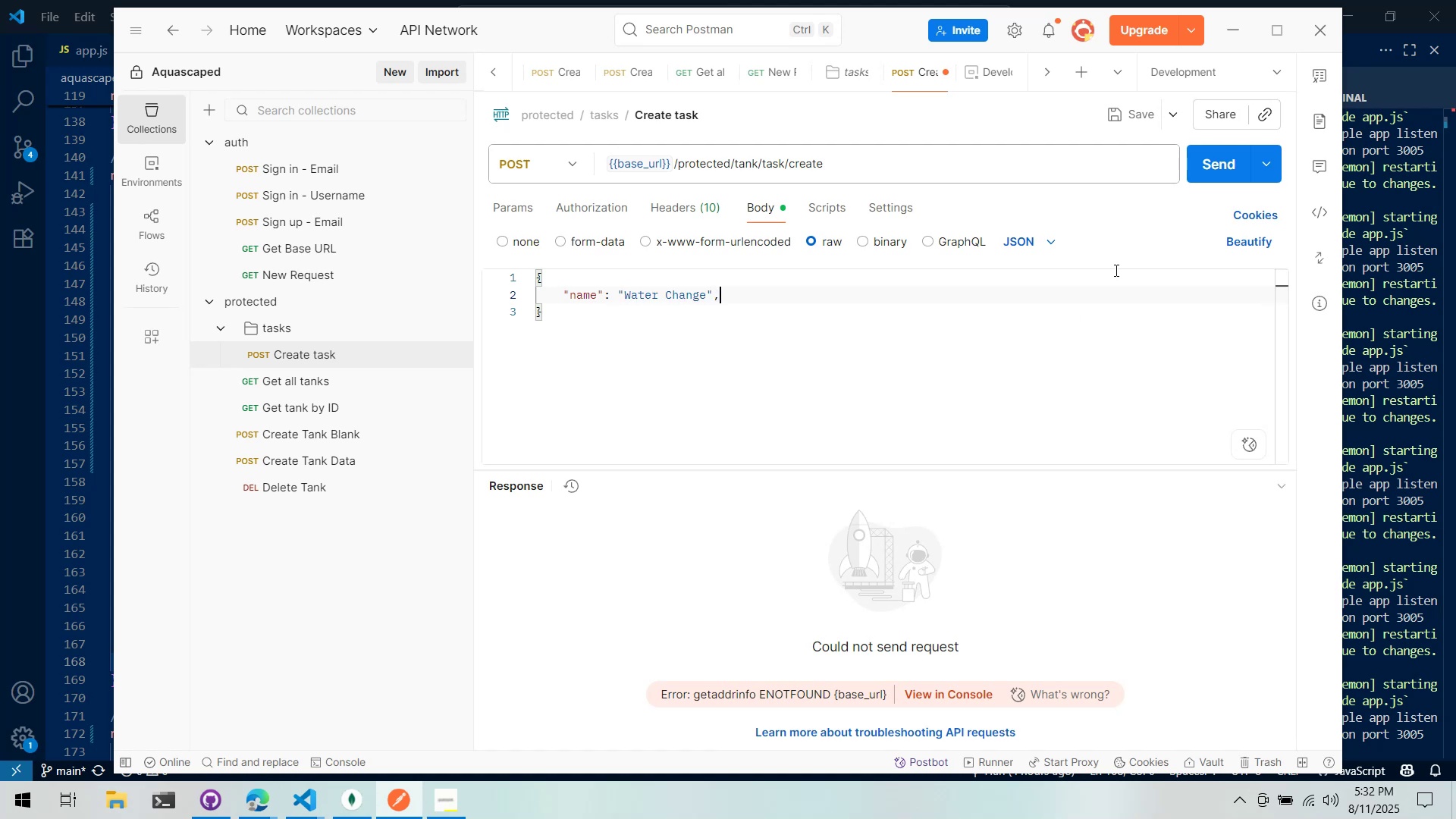 
 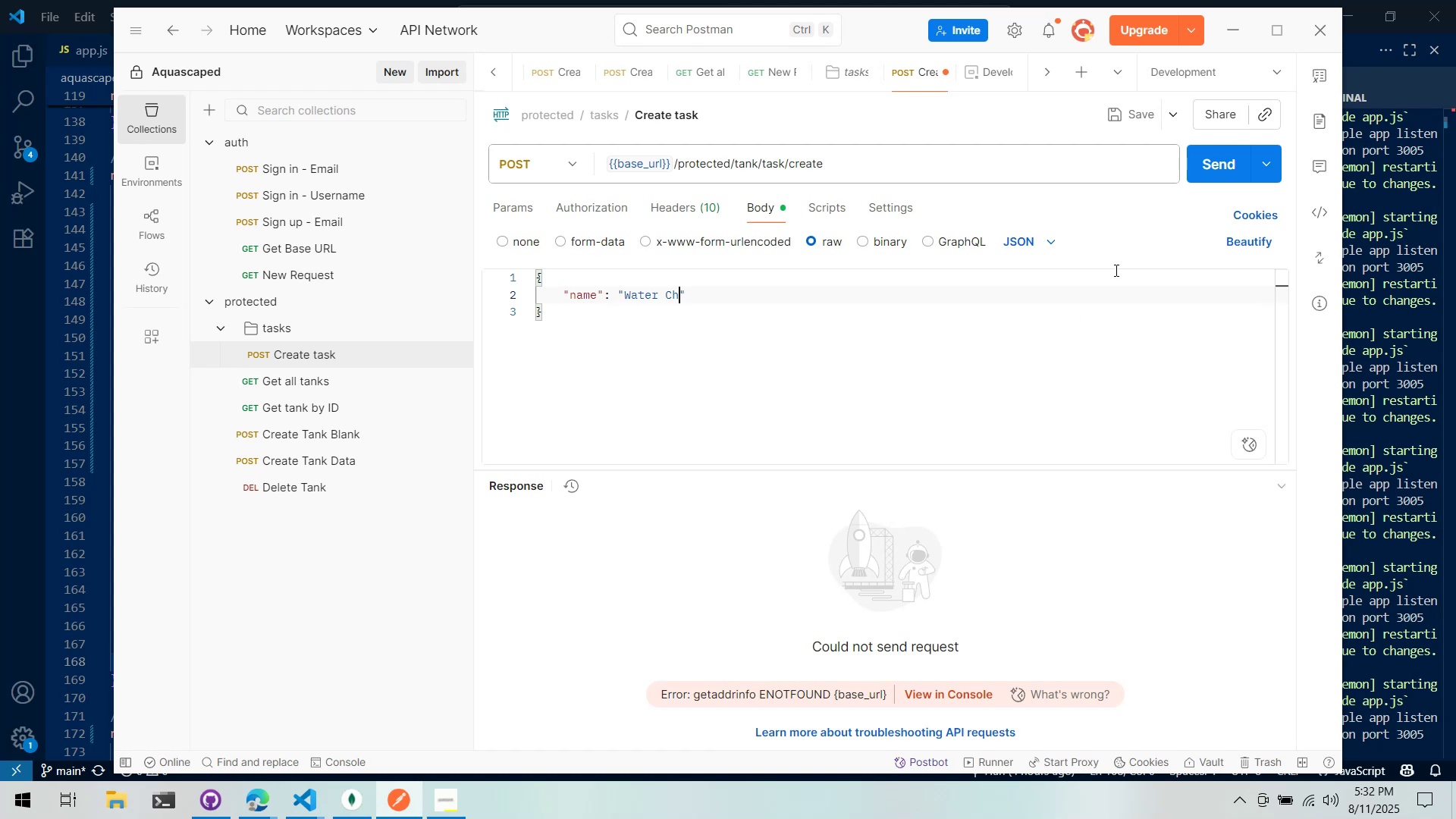 
key(ArrowRight)
 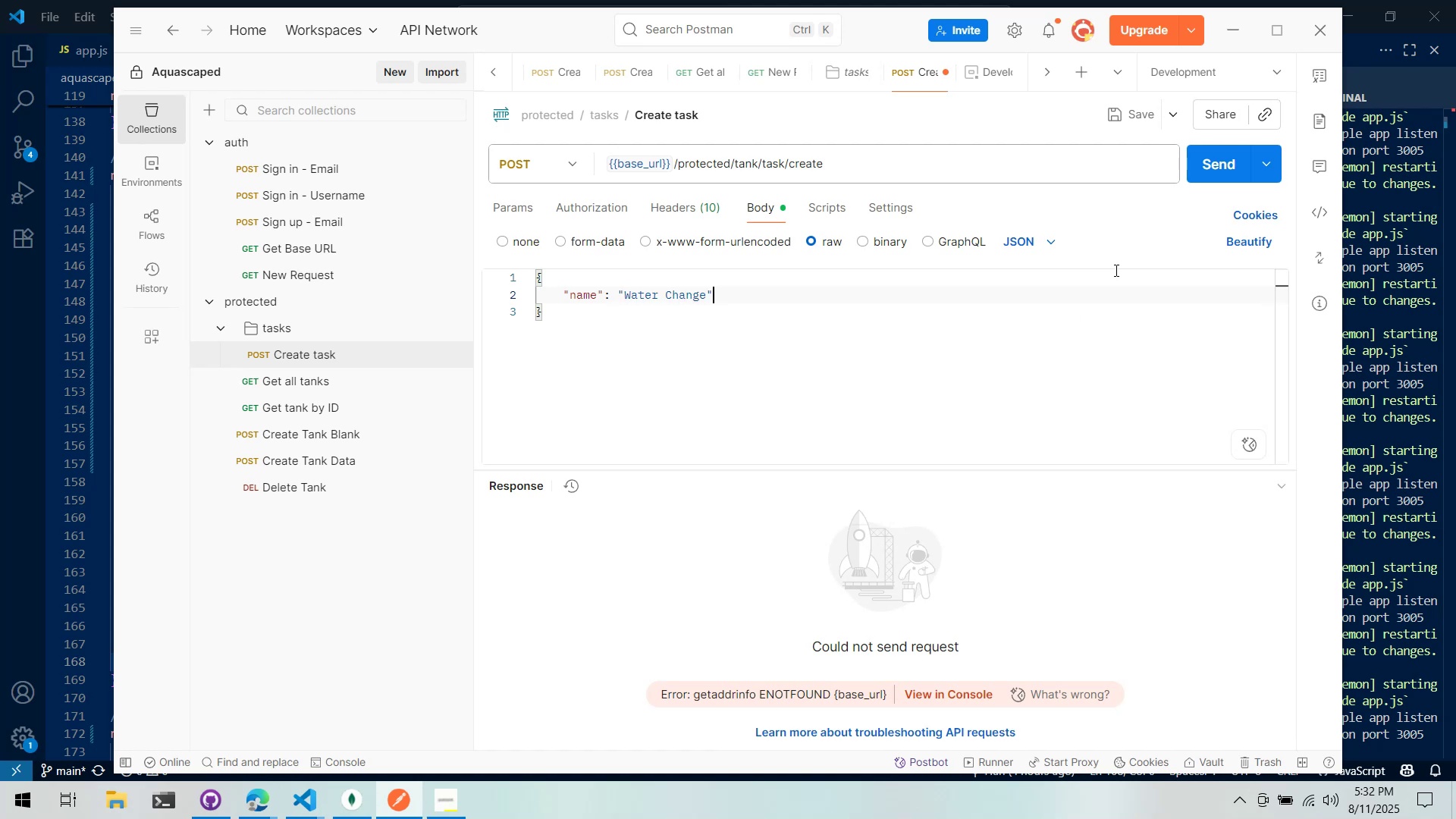 
key(Comma)
 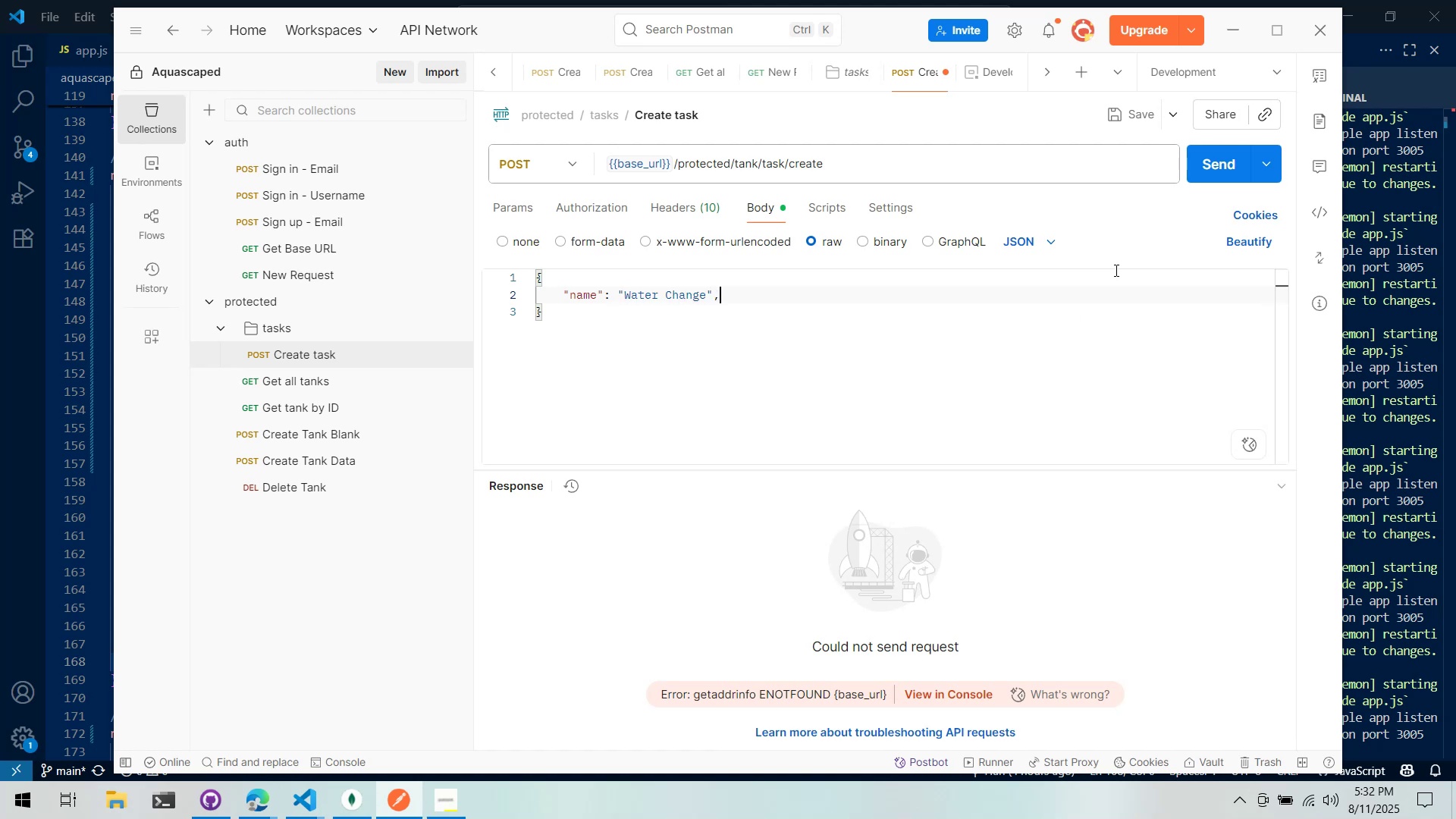 
key(Enter)
 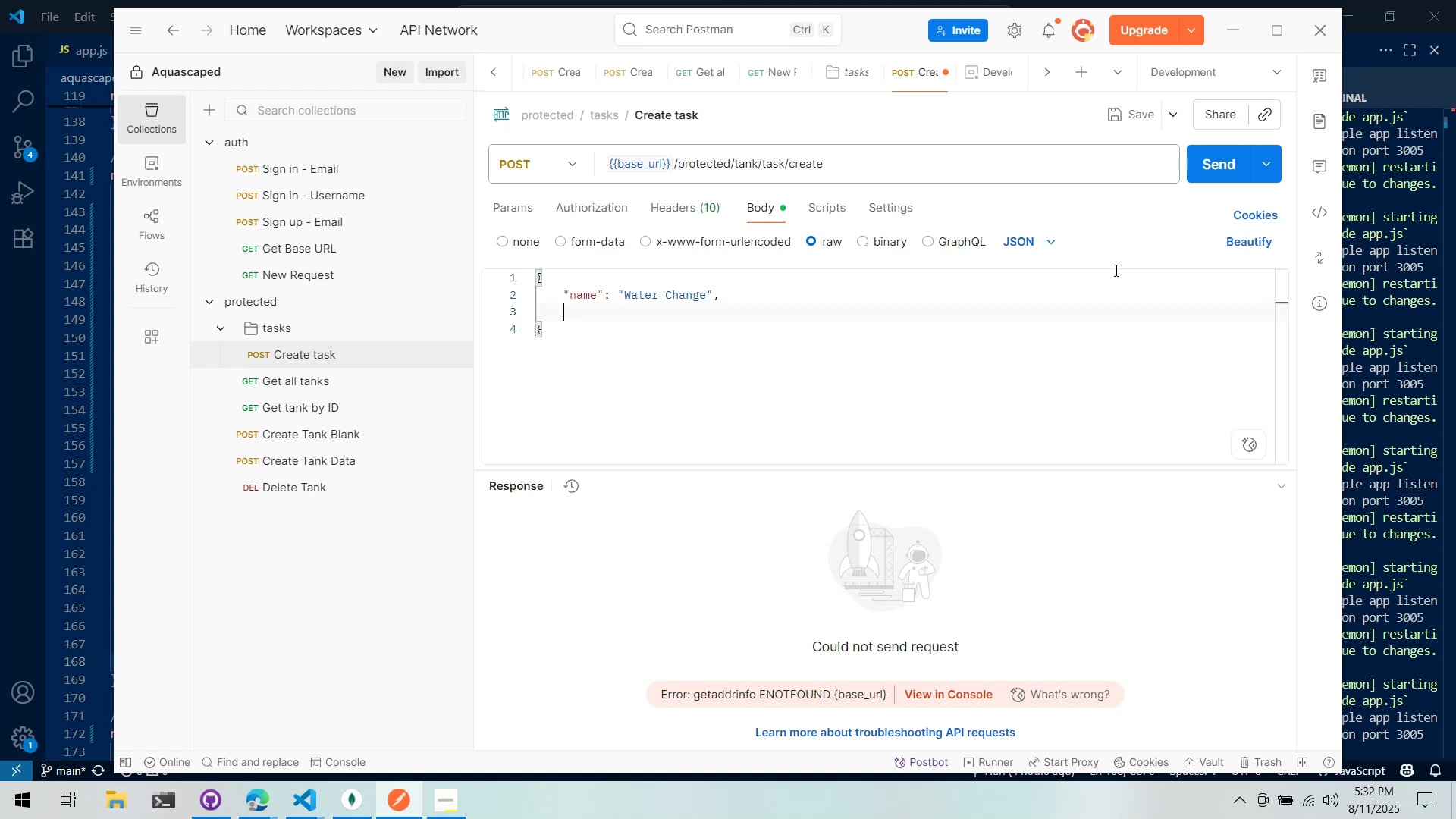 
key(Alt+AltLeft)
 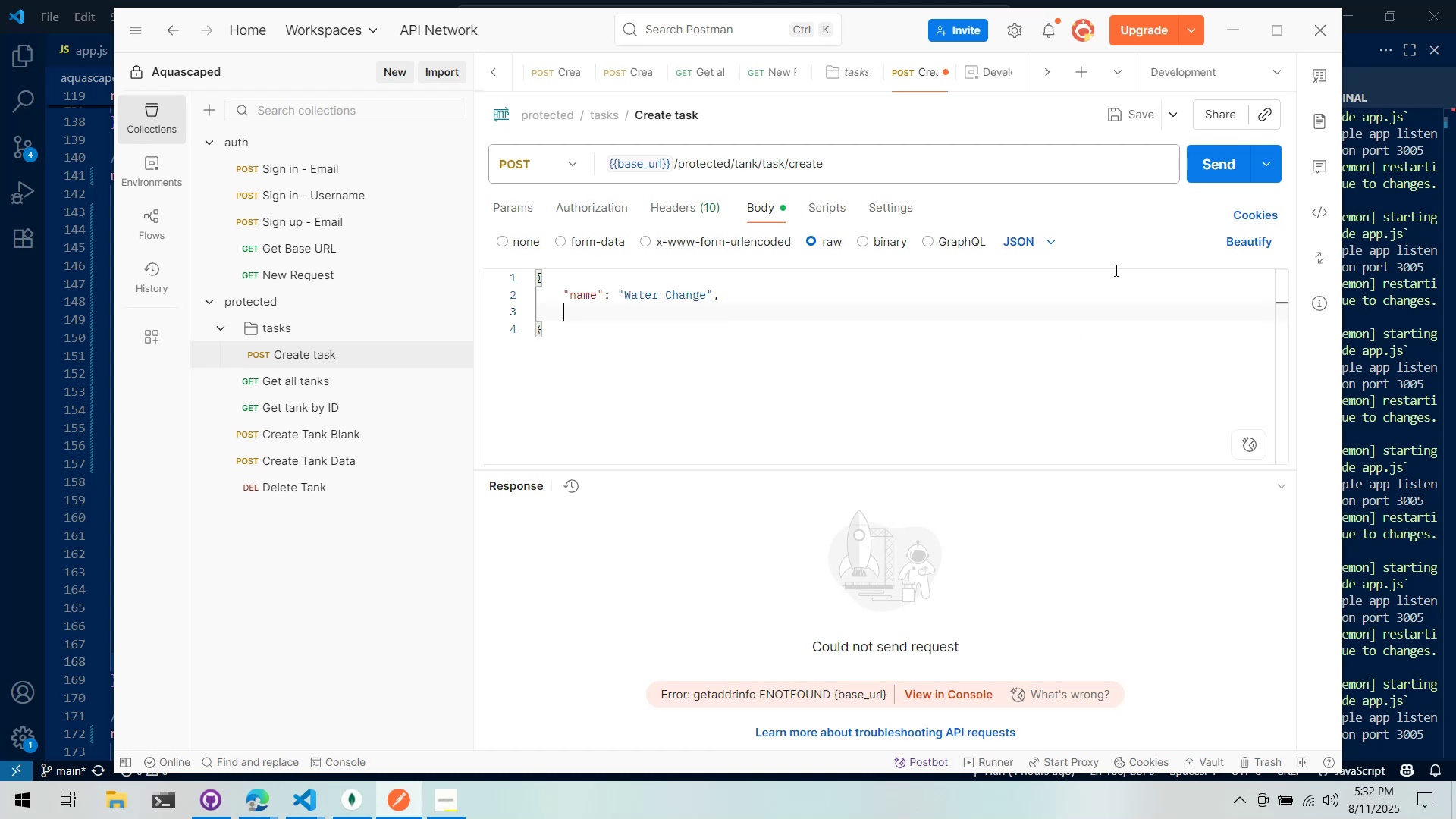 
key(Alt+Tab)
 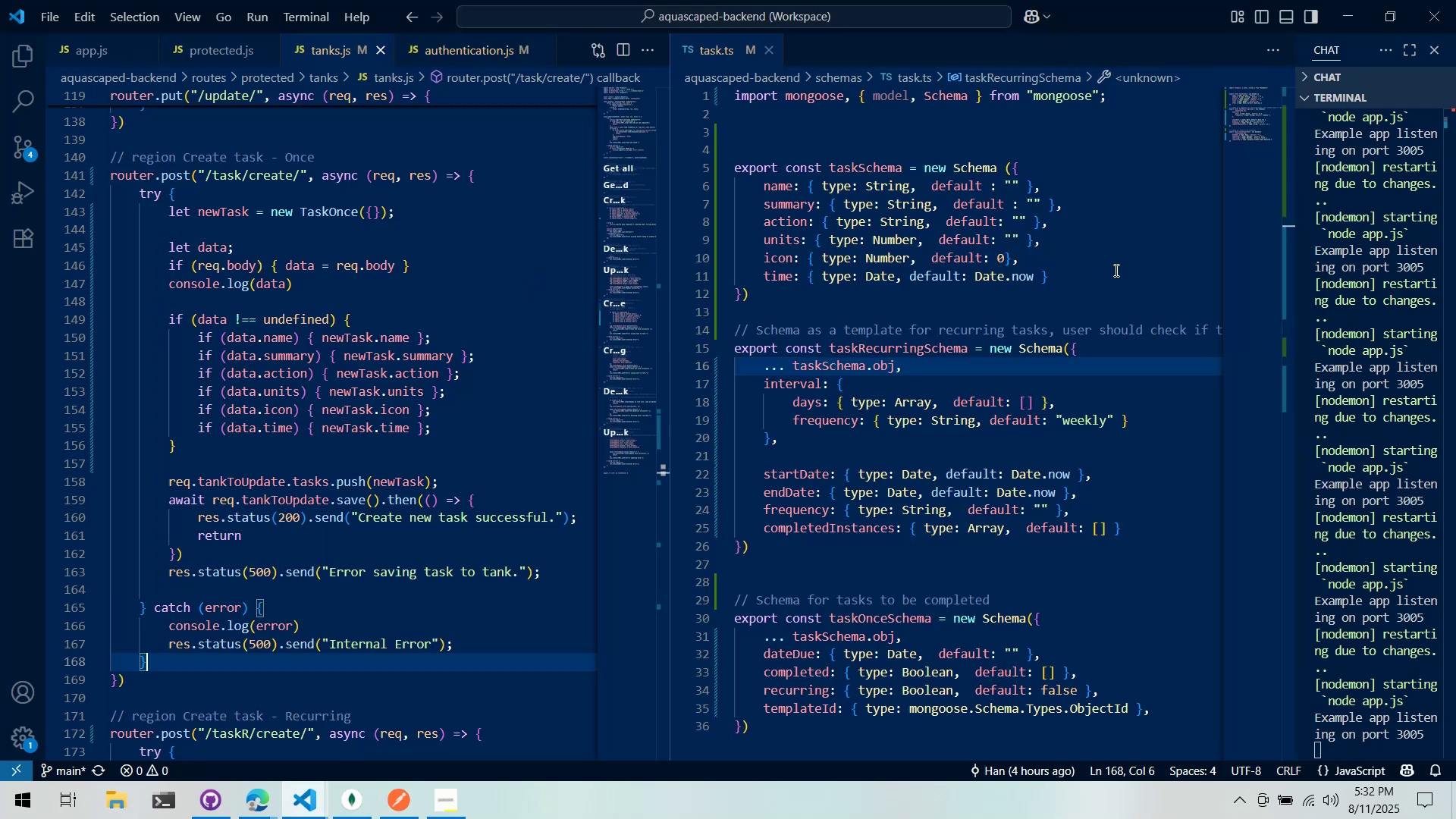 
key(Alt+AltLeft)
 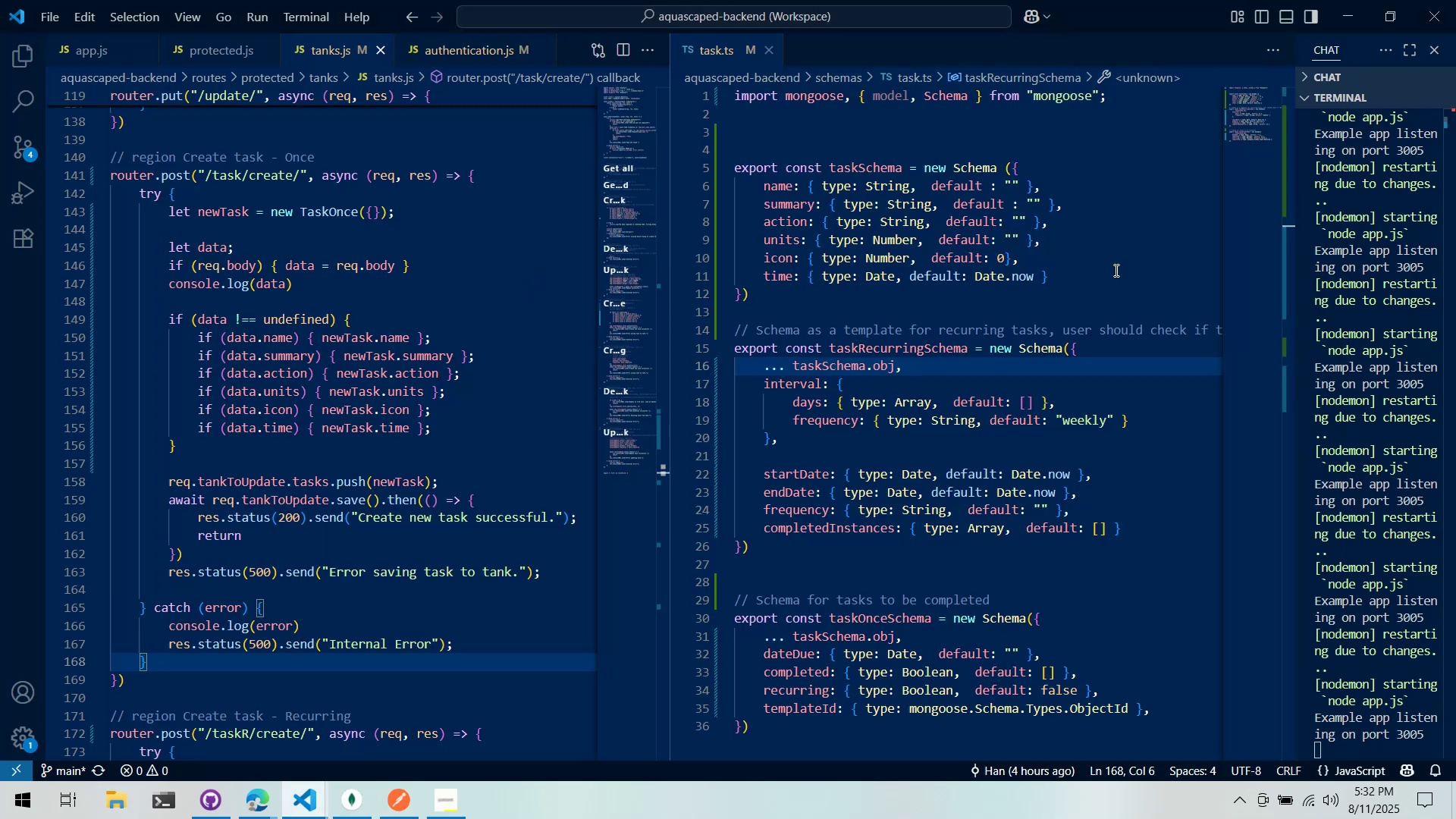 
key(Tab)
type("Summary)
 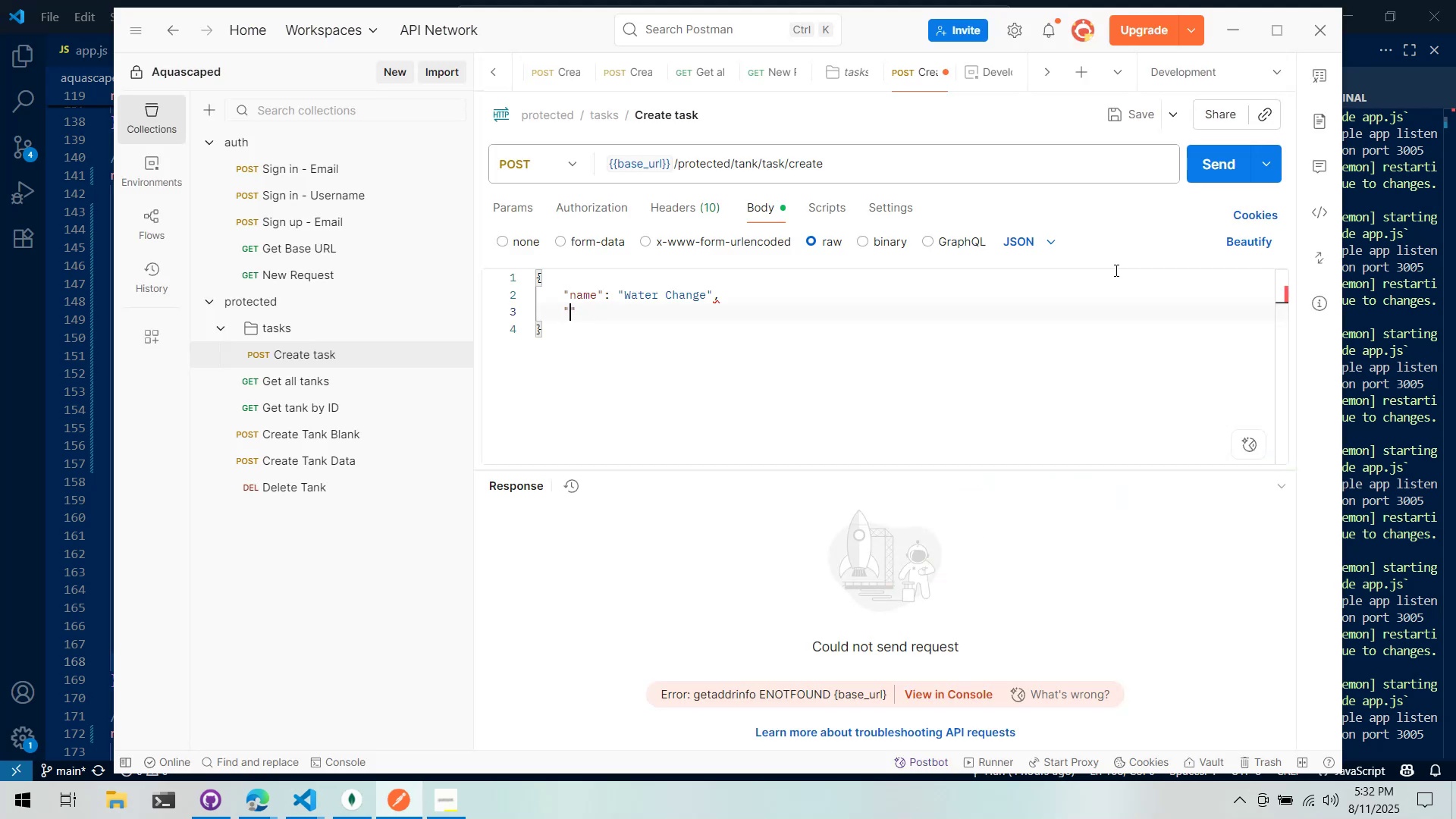 
 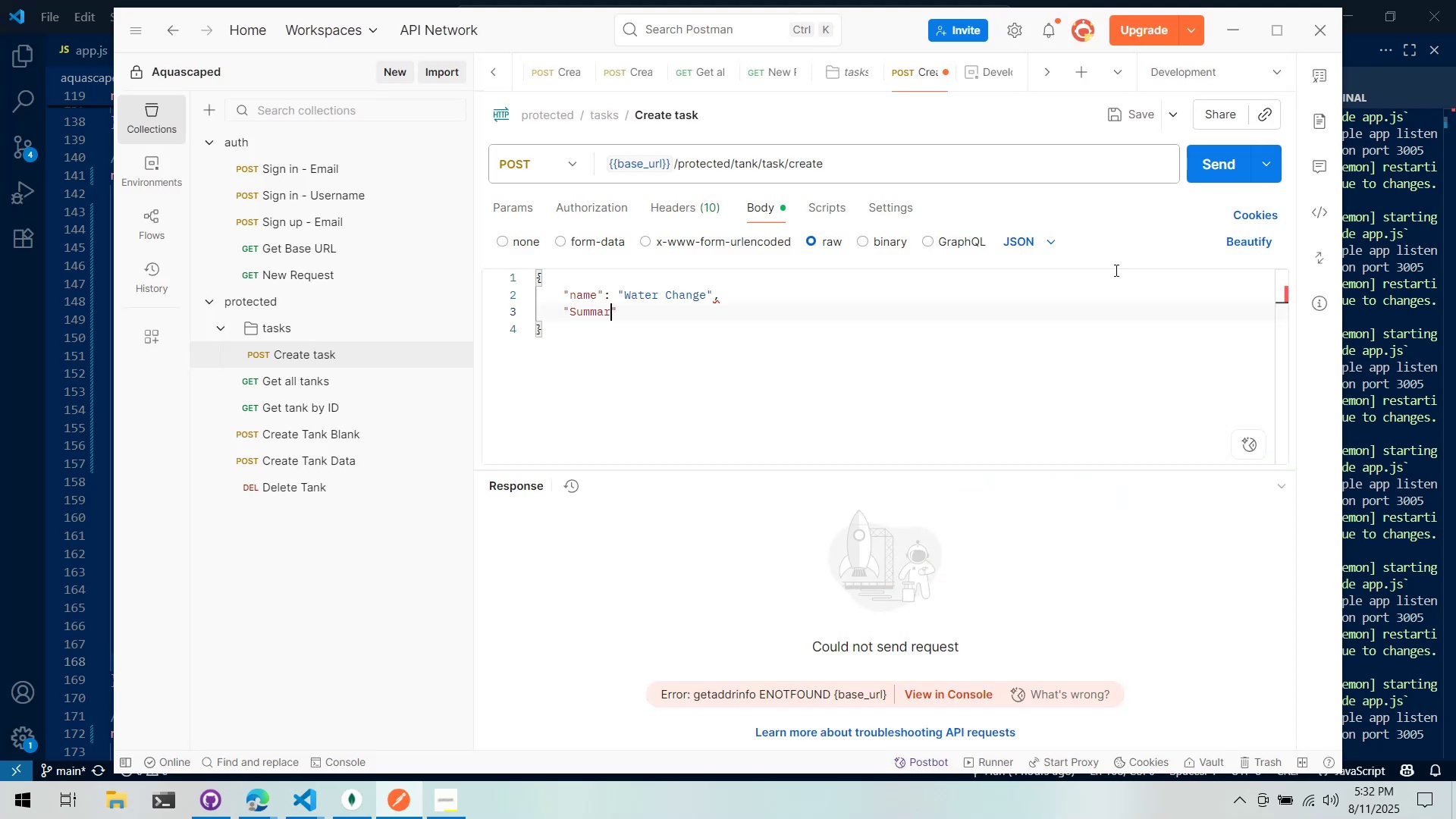 
key(Control+ControlLeft)
 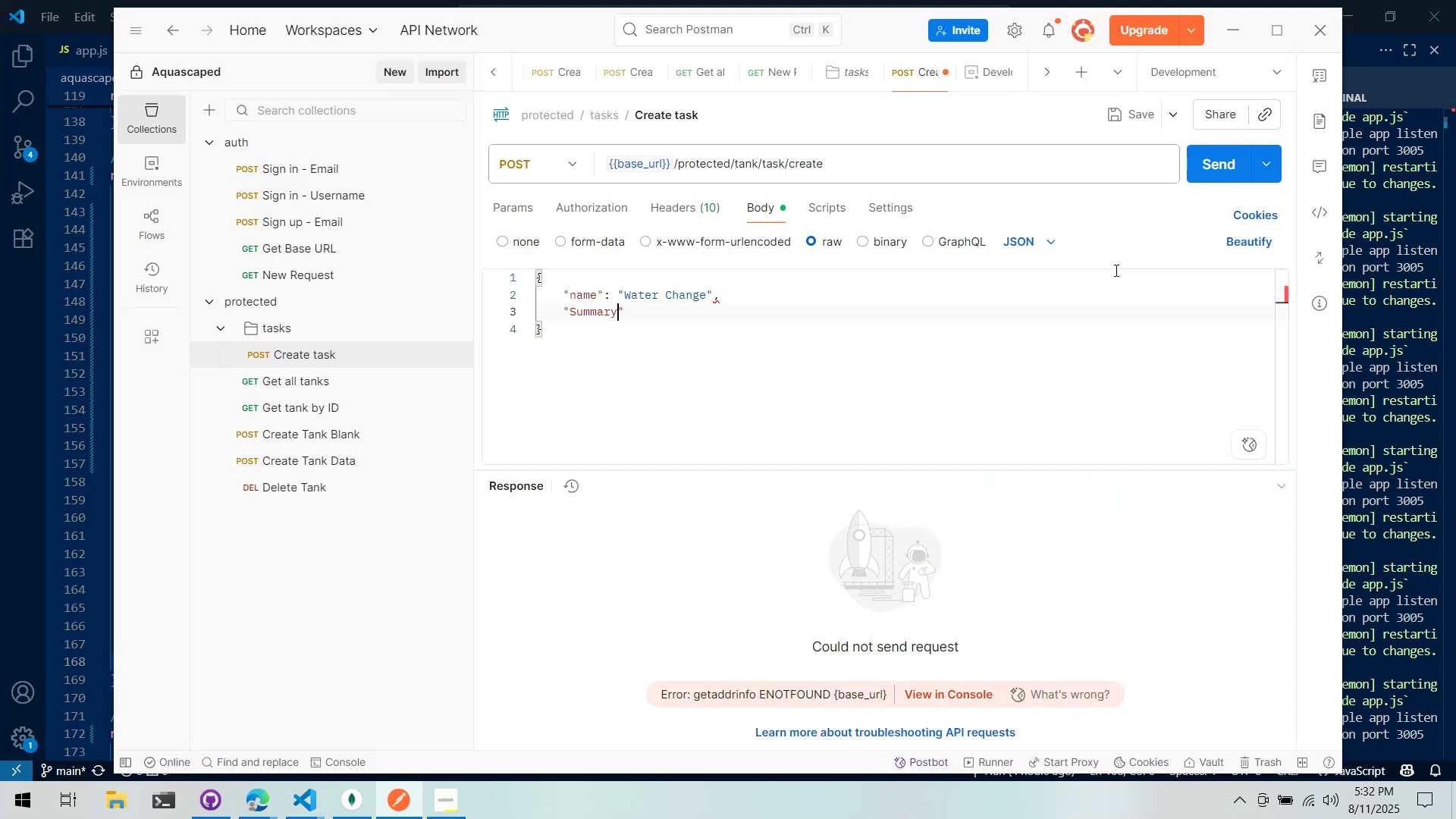 
key(Control+Backspace)
 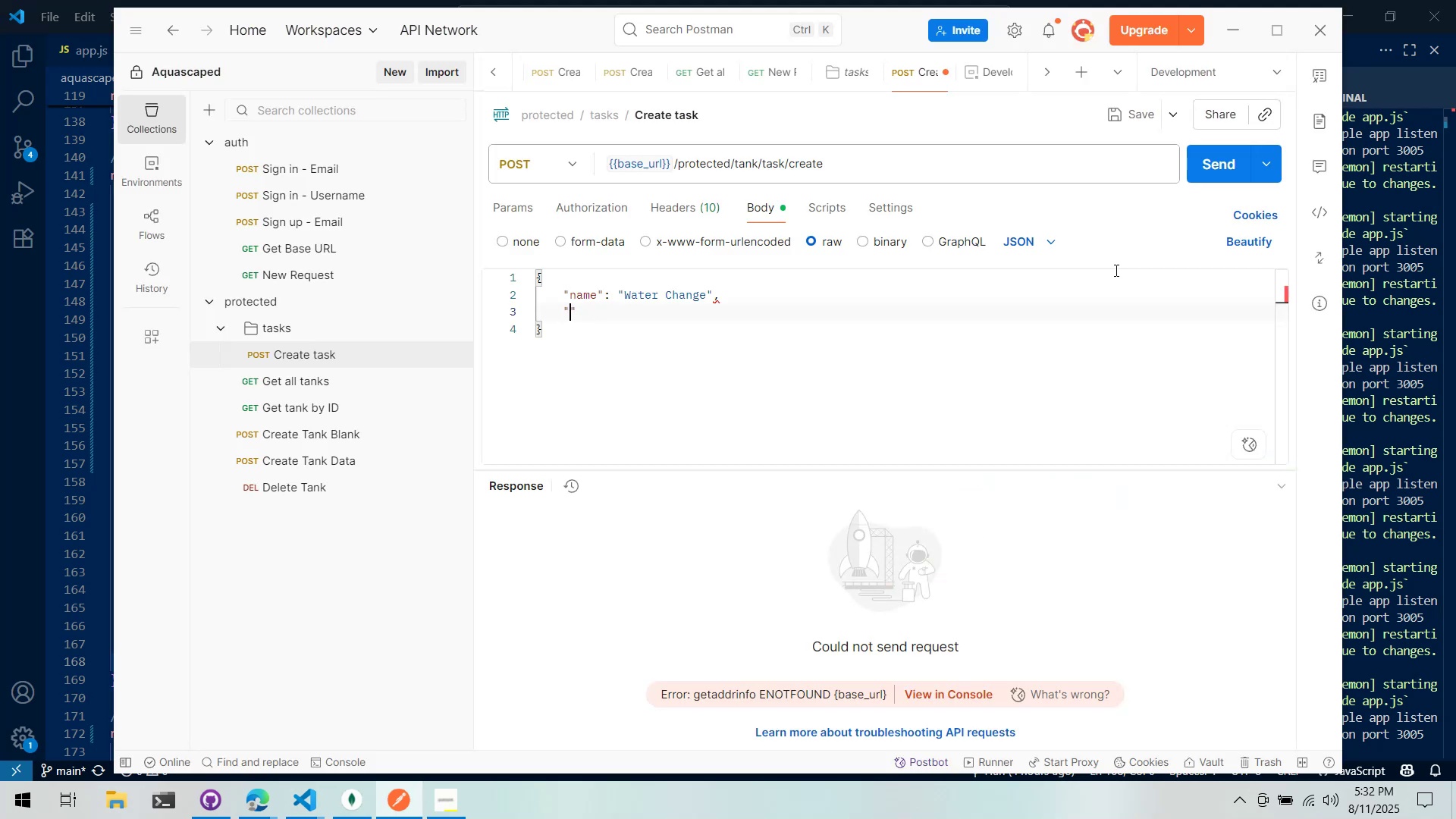 
type(sum)
key(Backspace)
type(mmary": "Change the water in the)
 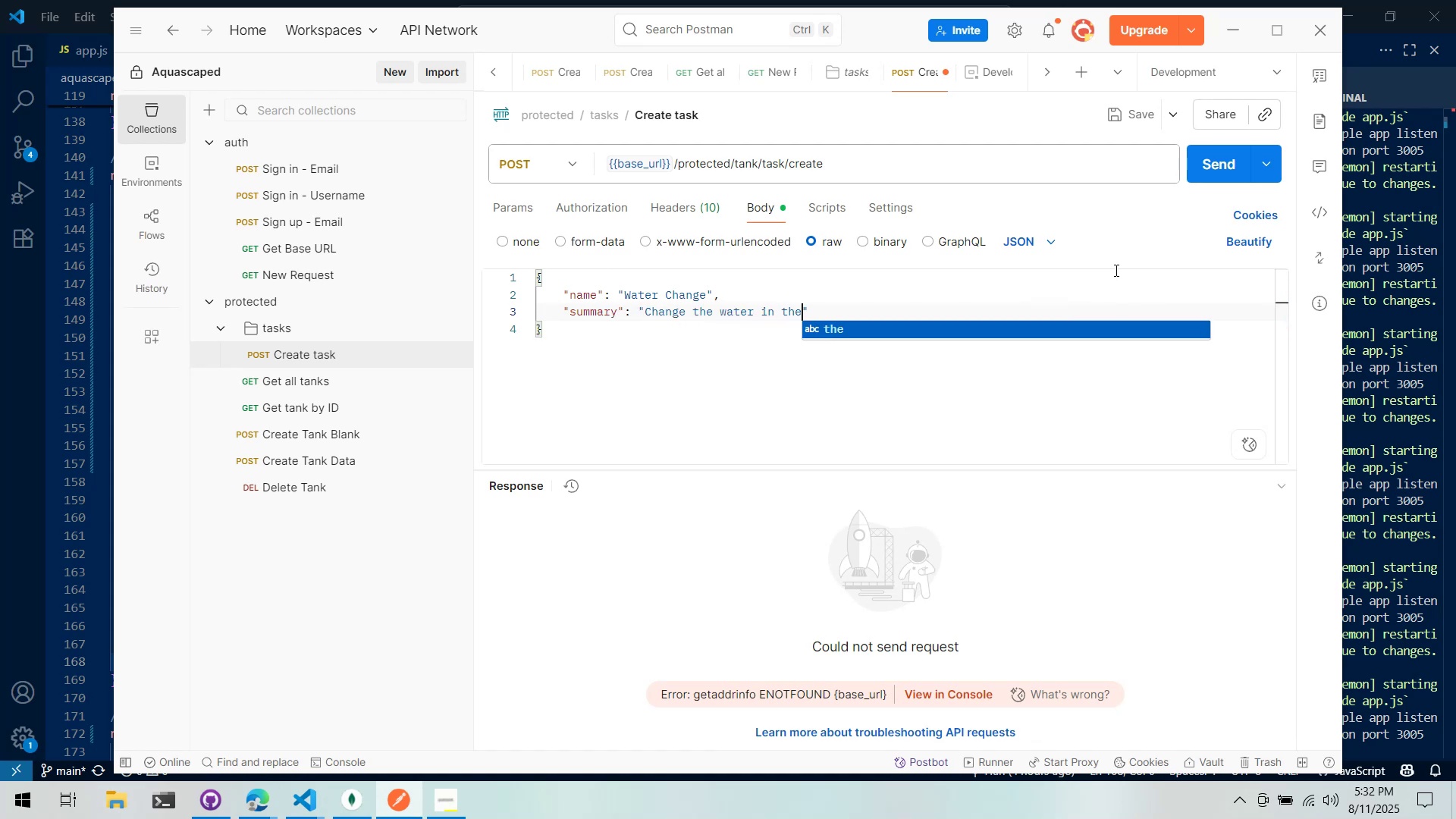 
key(Control+Backspace)
 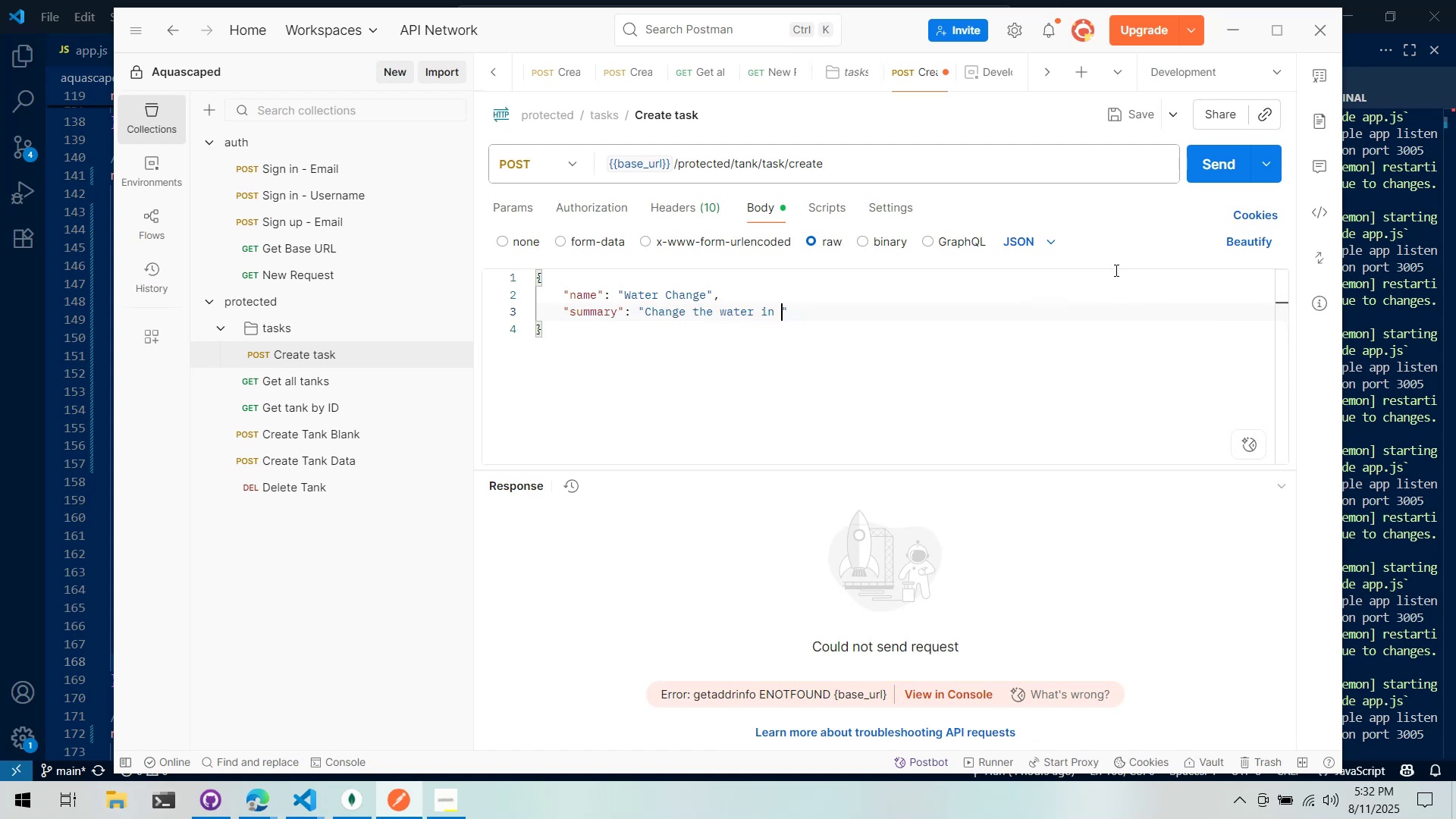 
key(Control+Backspace)
 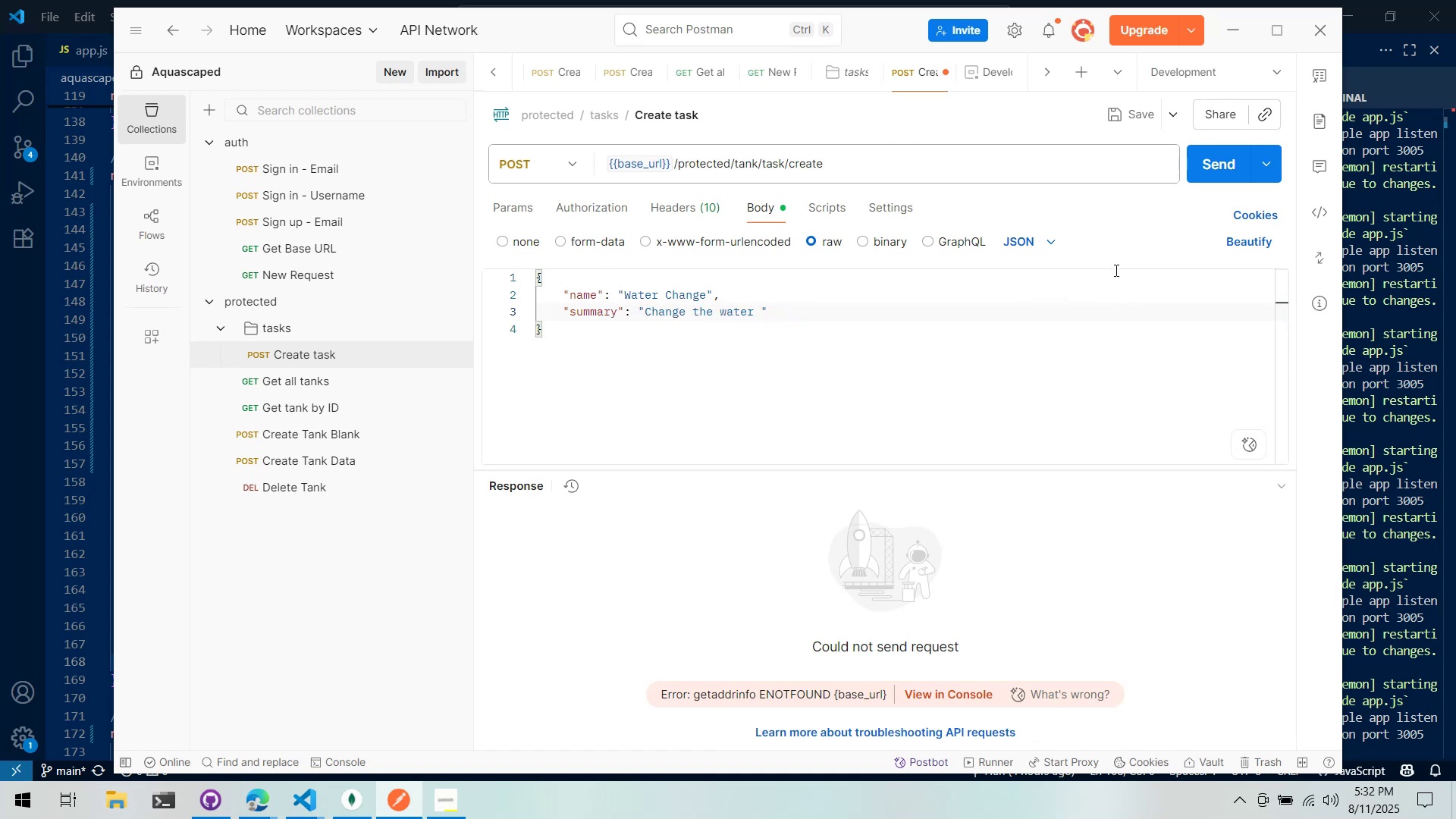 
type(on weekends)
 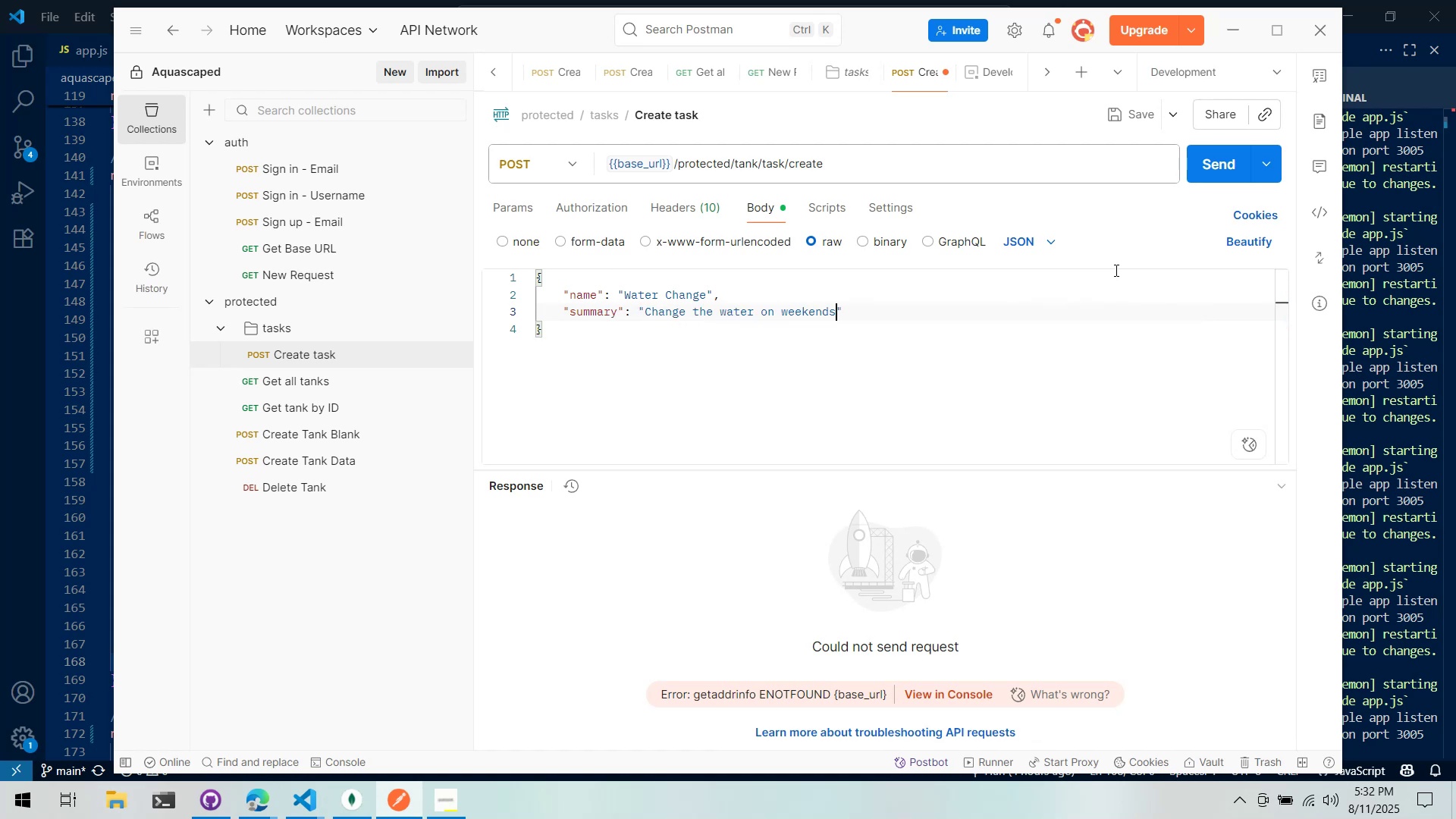 
key(ArrowRight)
 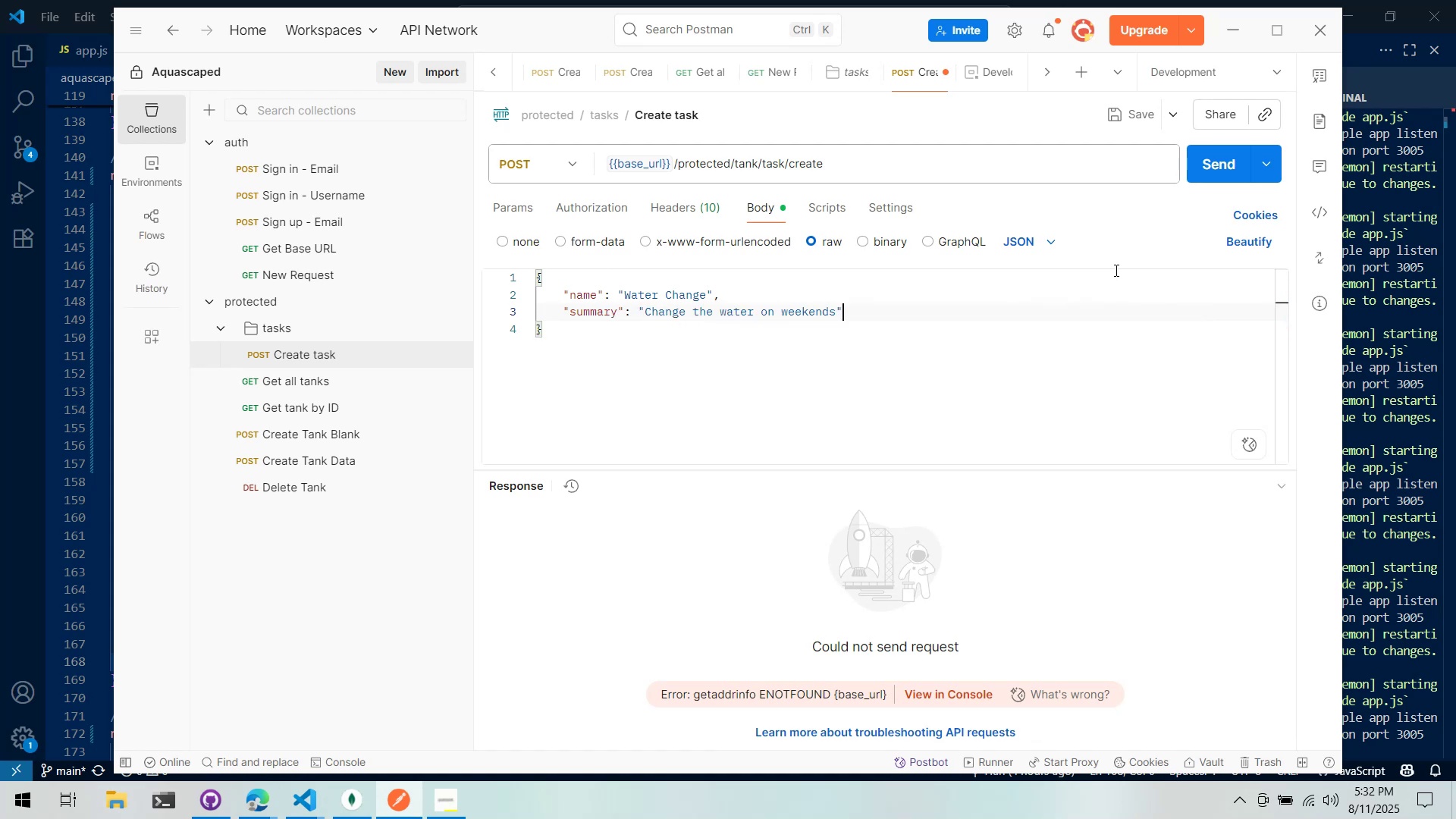 
key(Comma)
 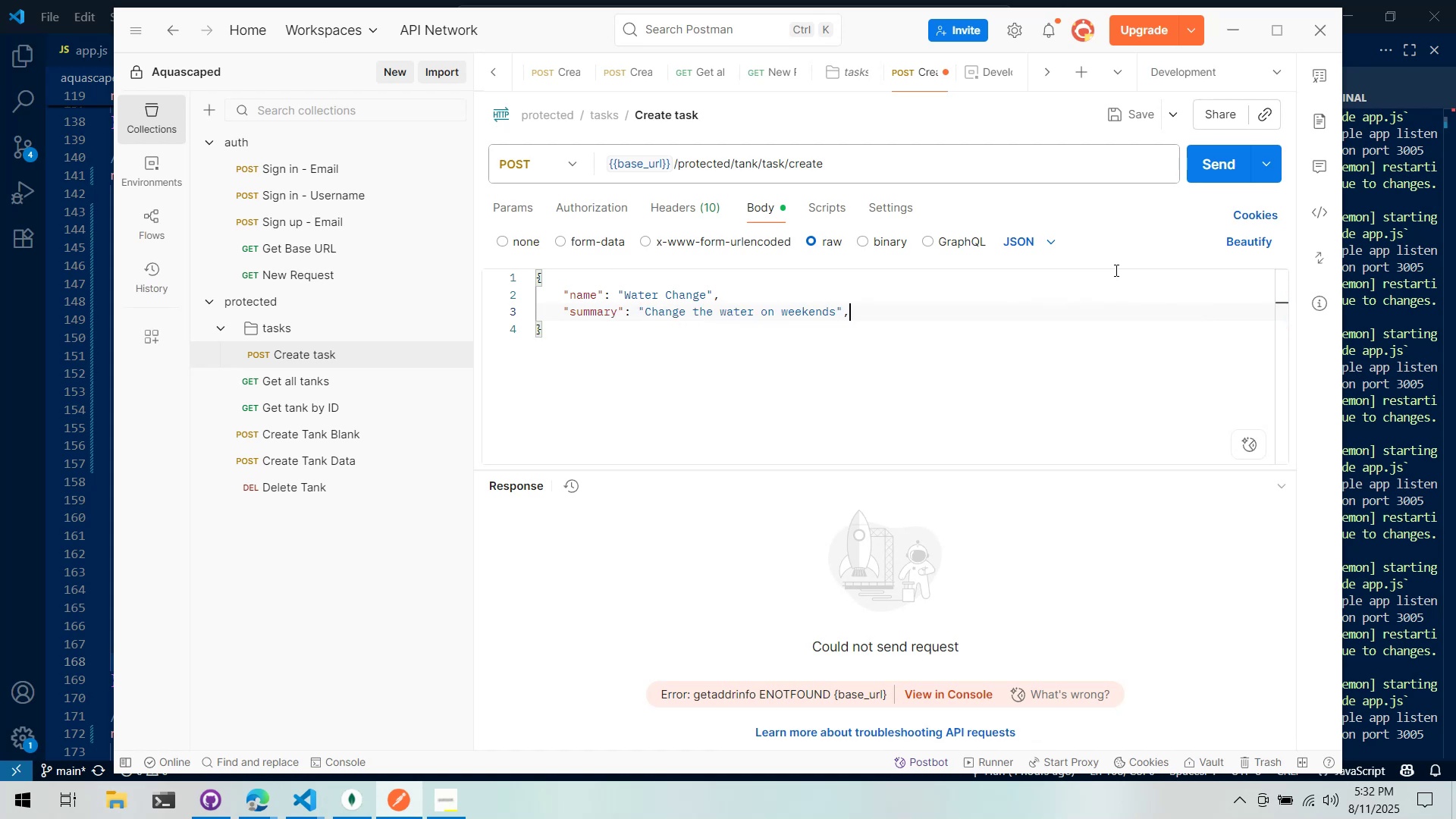 
key(Enter)
 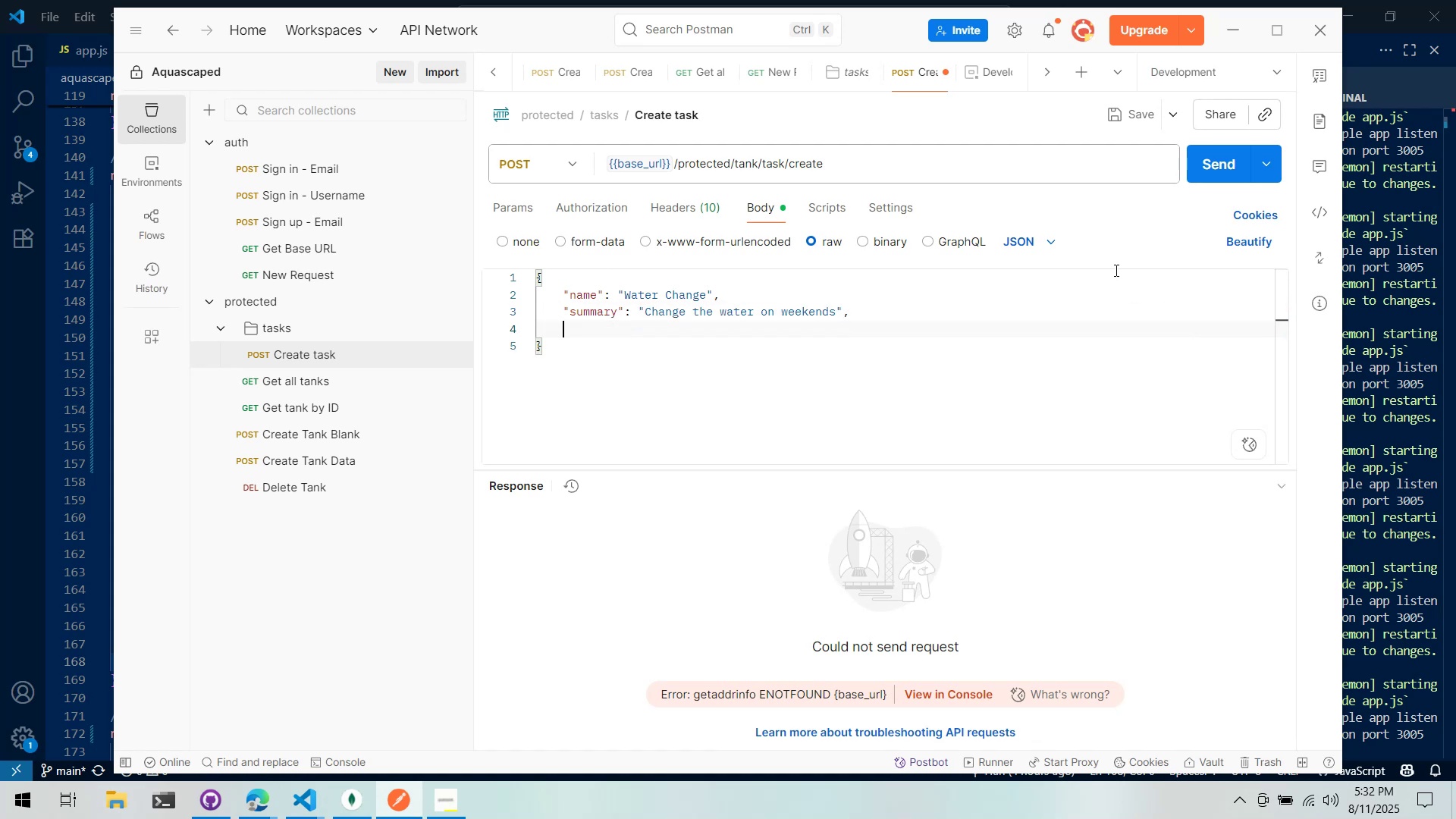 
key(Shift+ShiftLeft)
 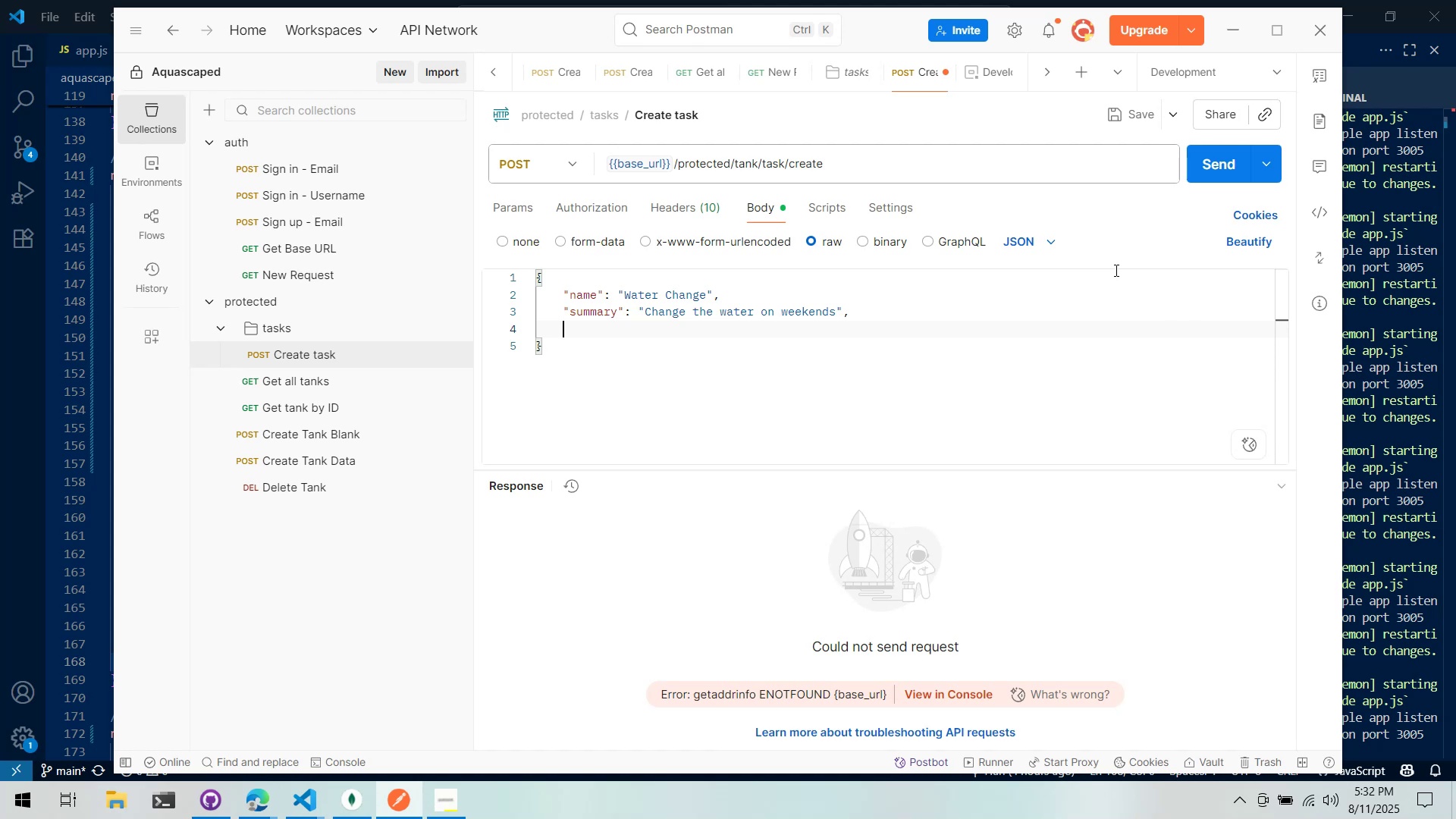 
key(Shift+Quote)
 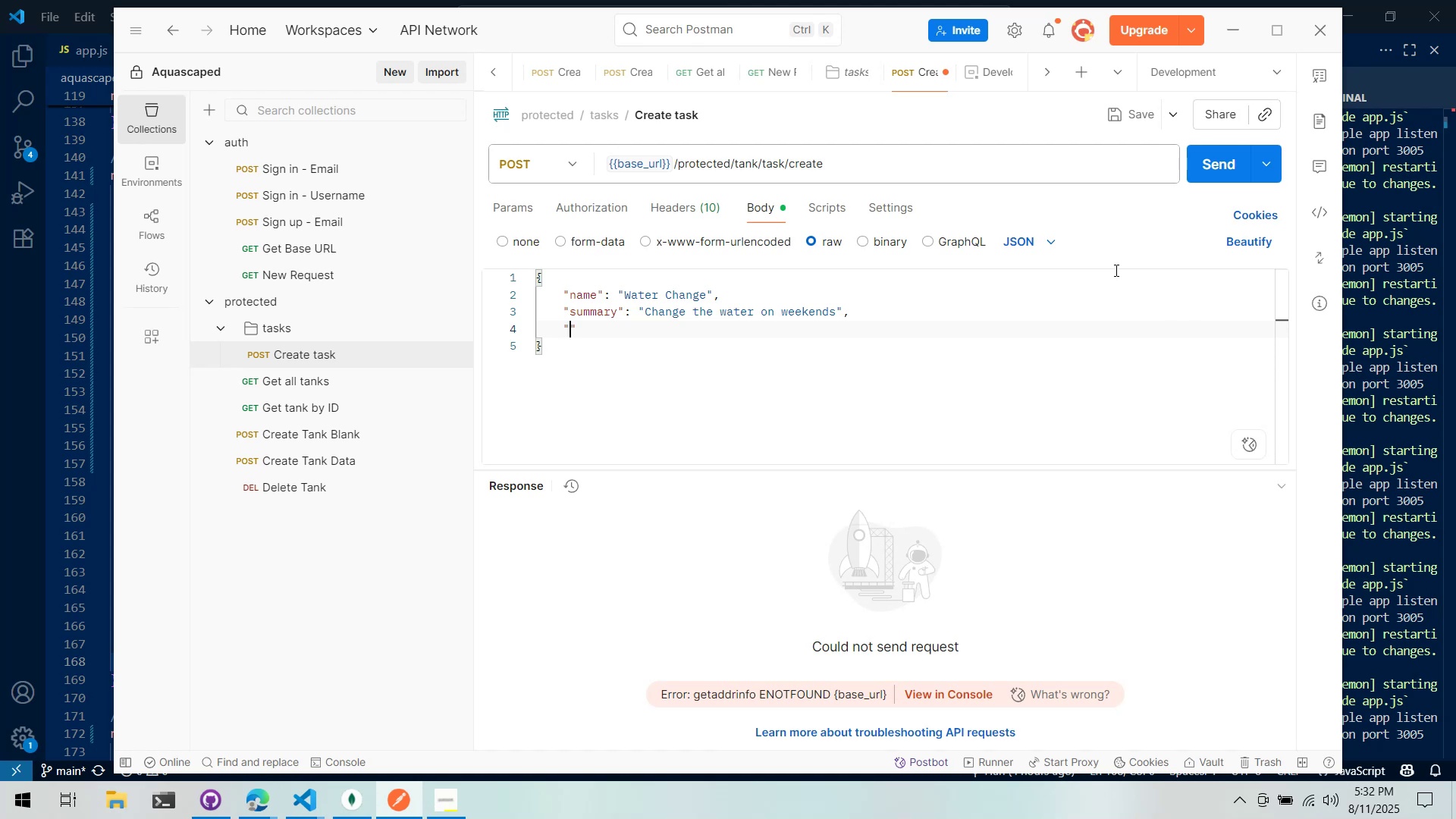 
key(Alt+AltLeft)
 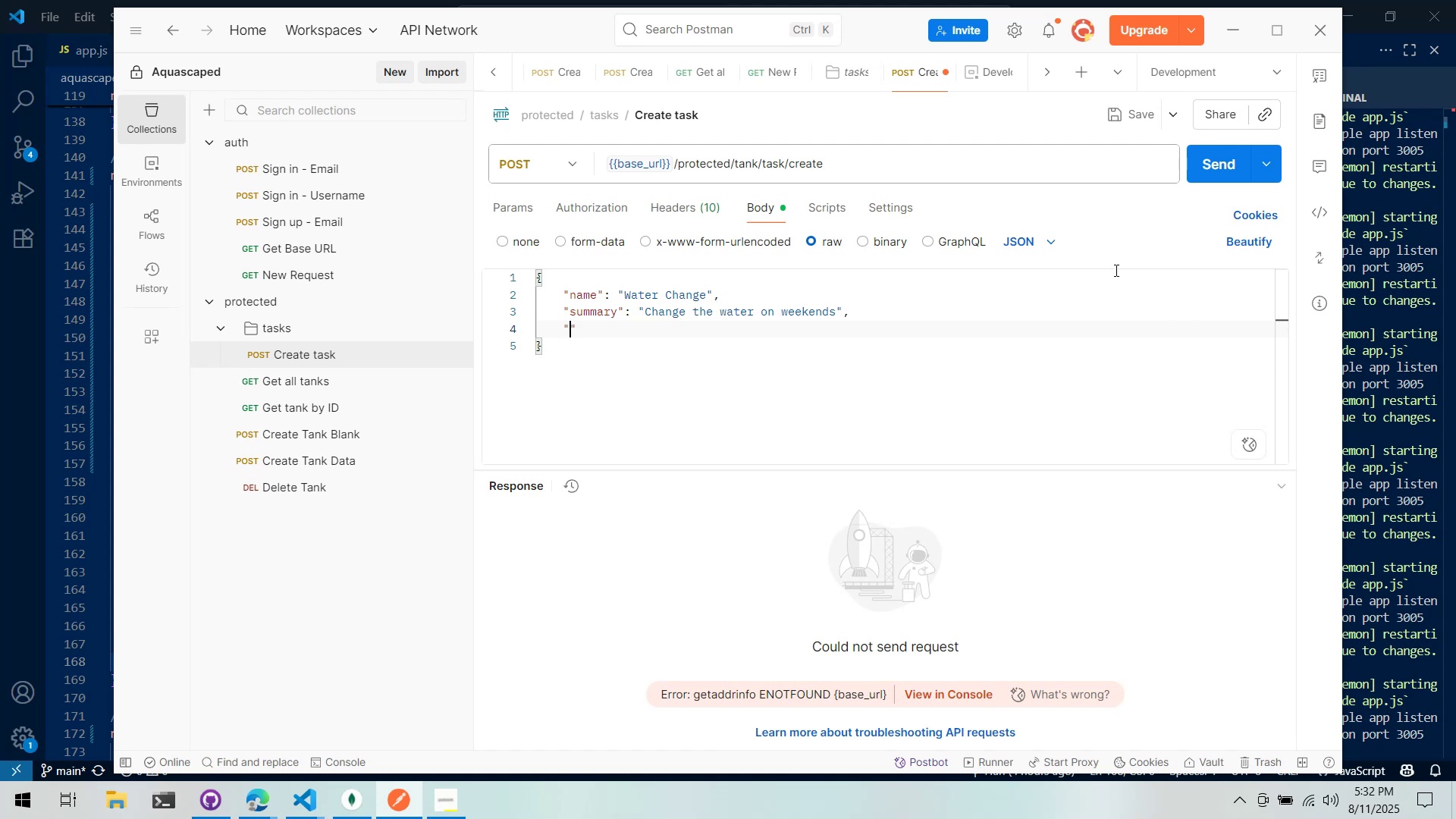 
key(Alt+Tab)
 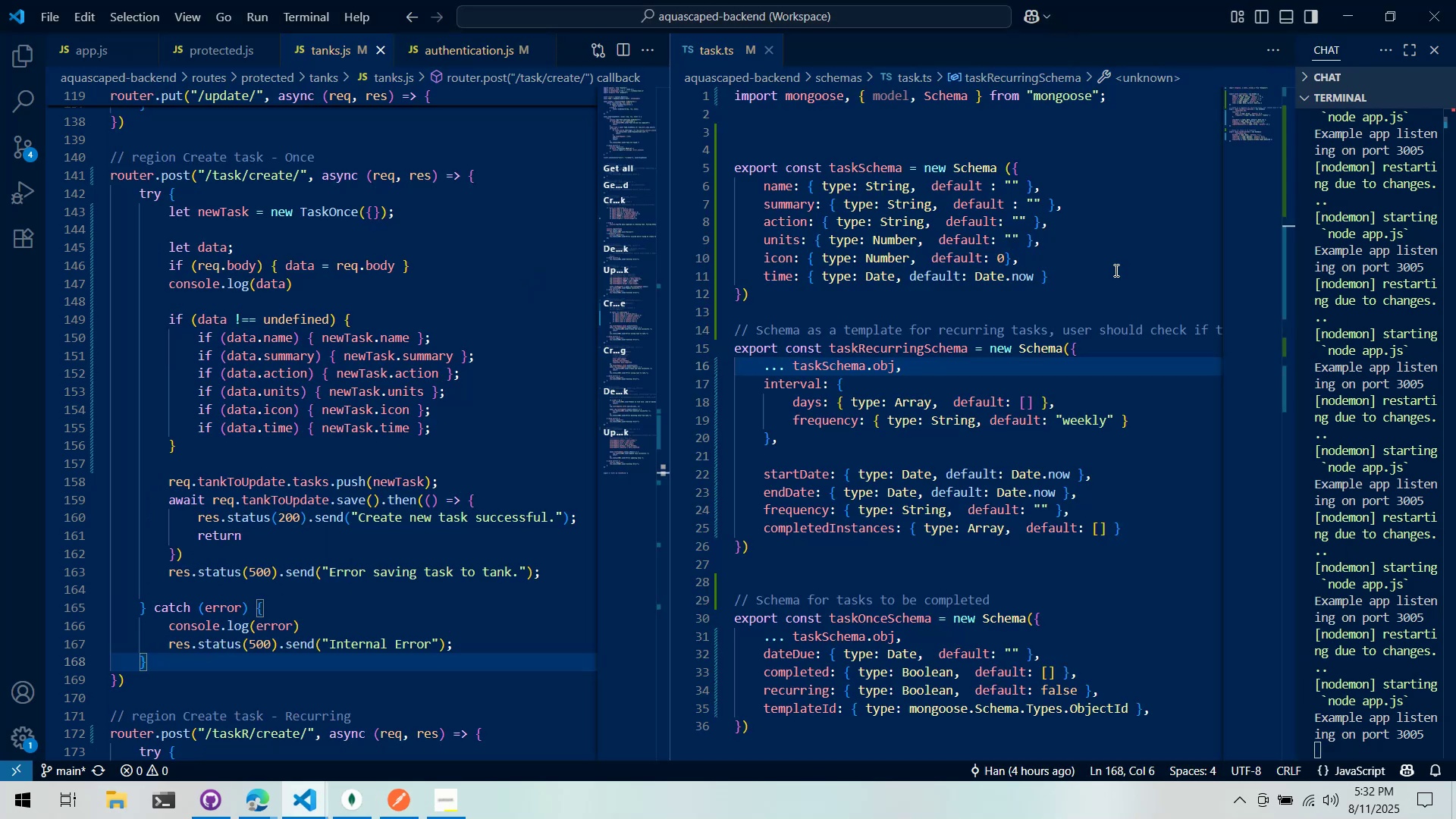 
key(Alt+AltLeft)
 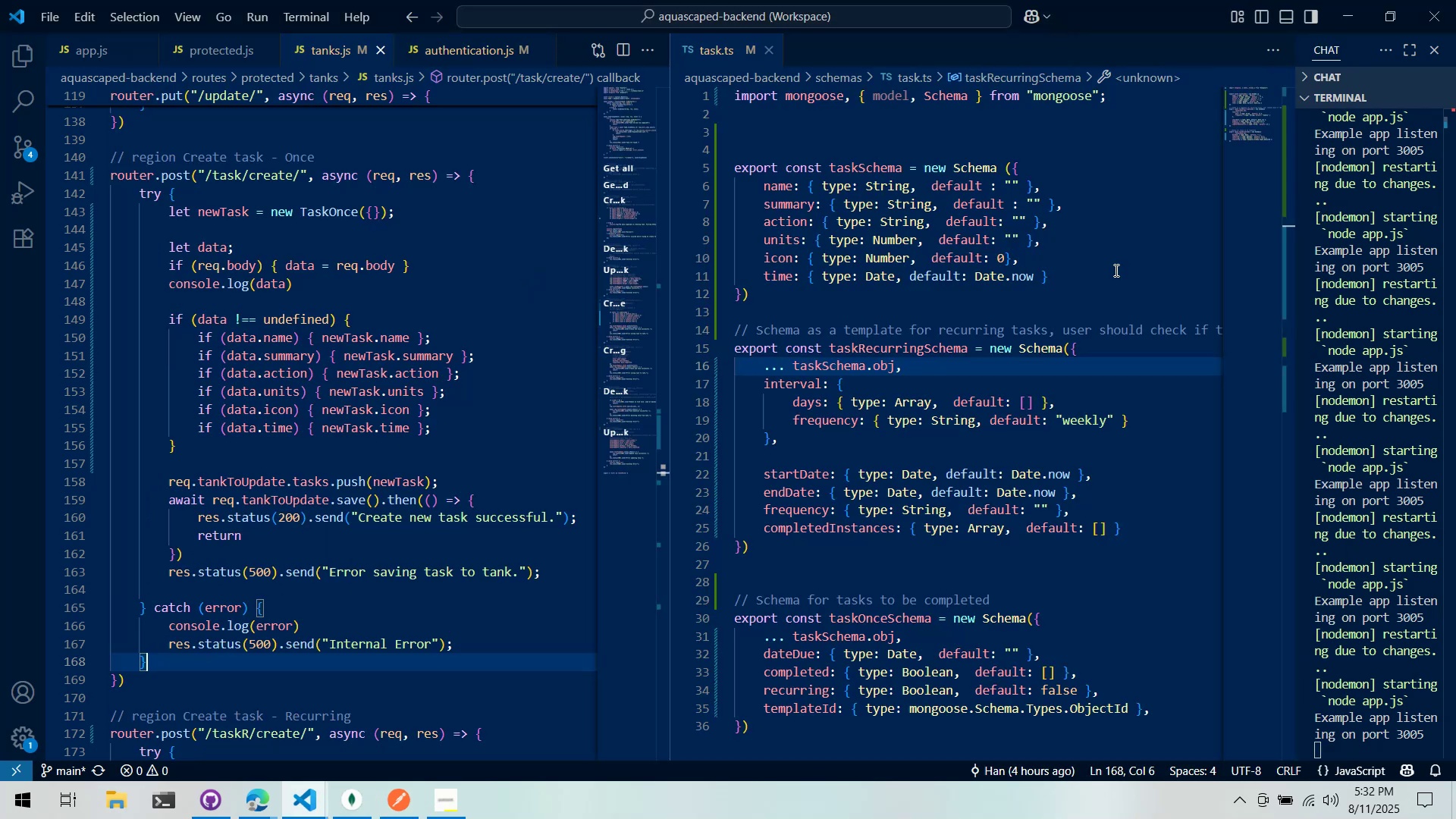 
key(Tab)
type(action": "Water Change)
 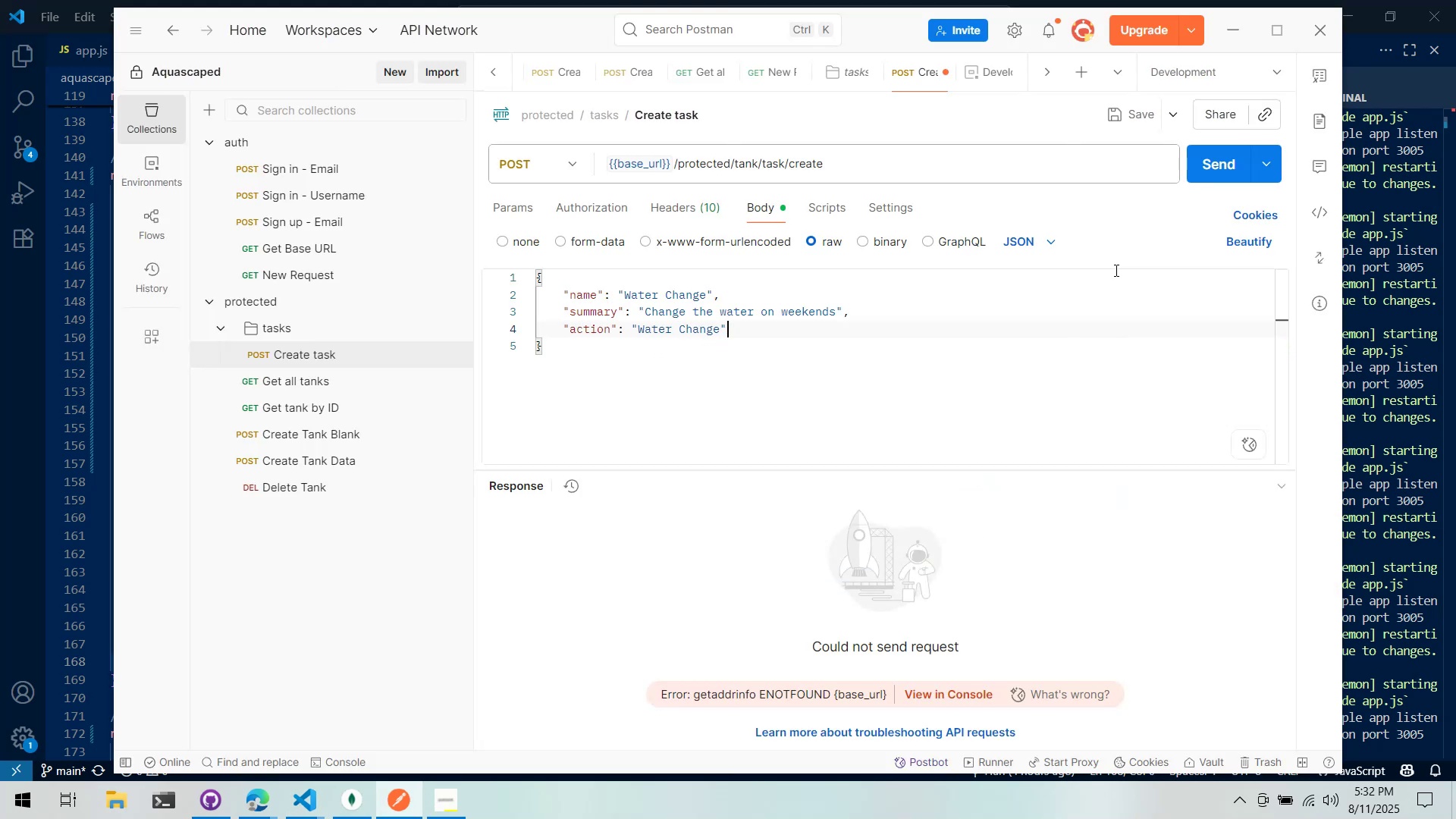 
 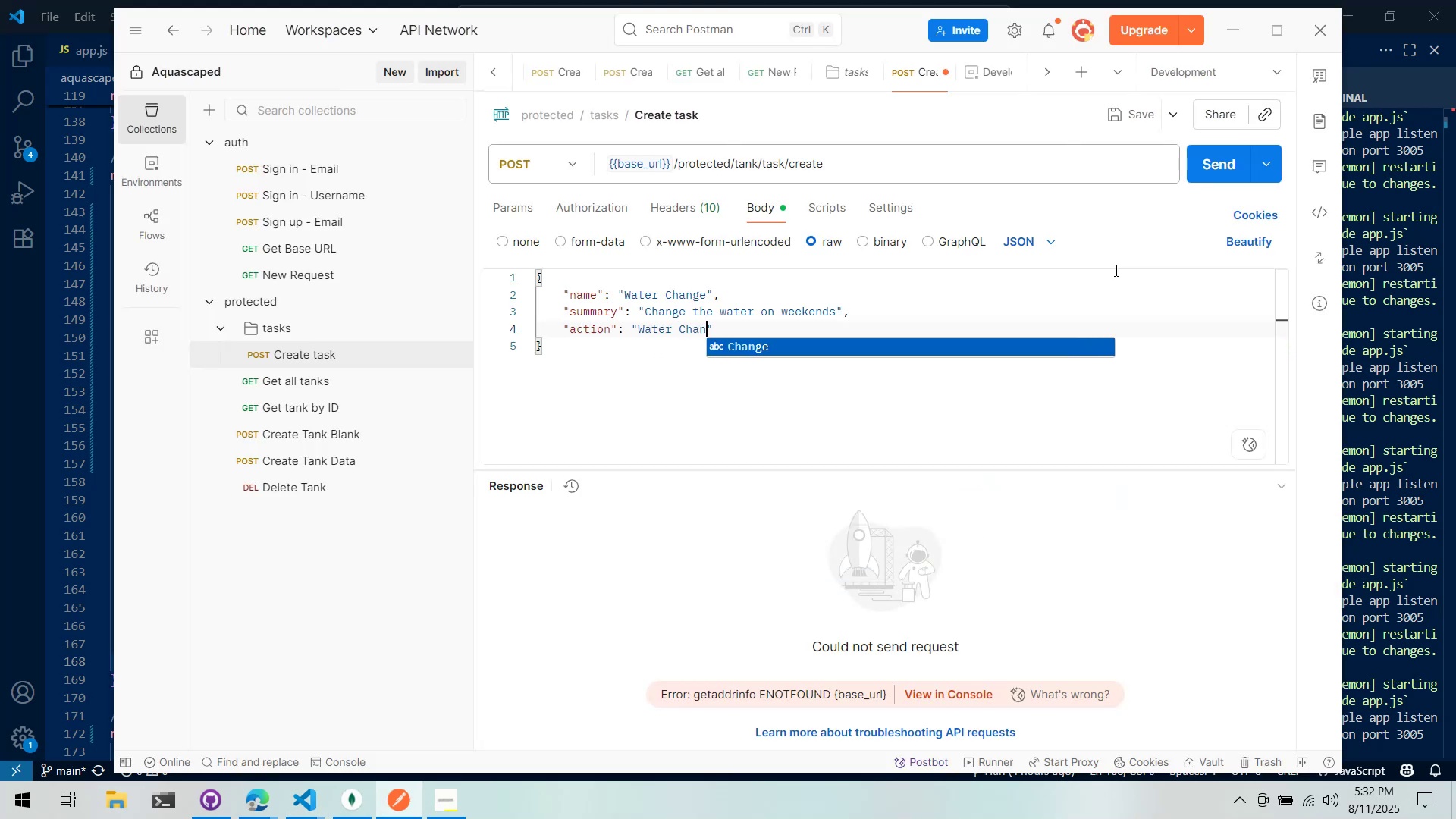 
key(ArrowRight)
 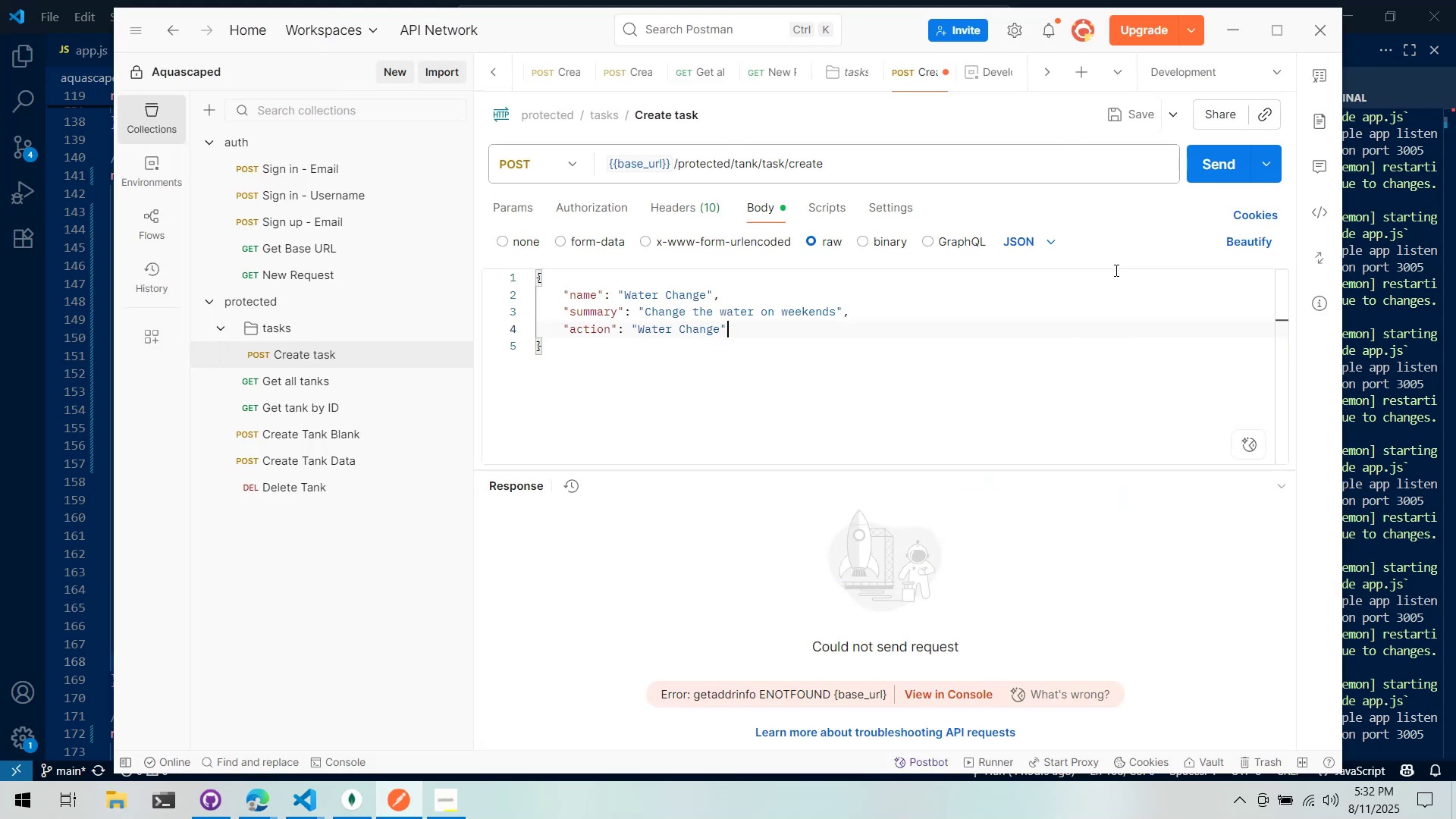 
key(Comma)
 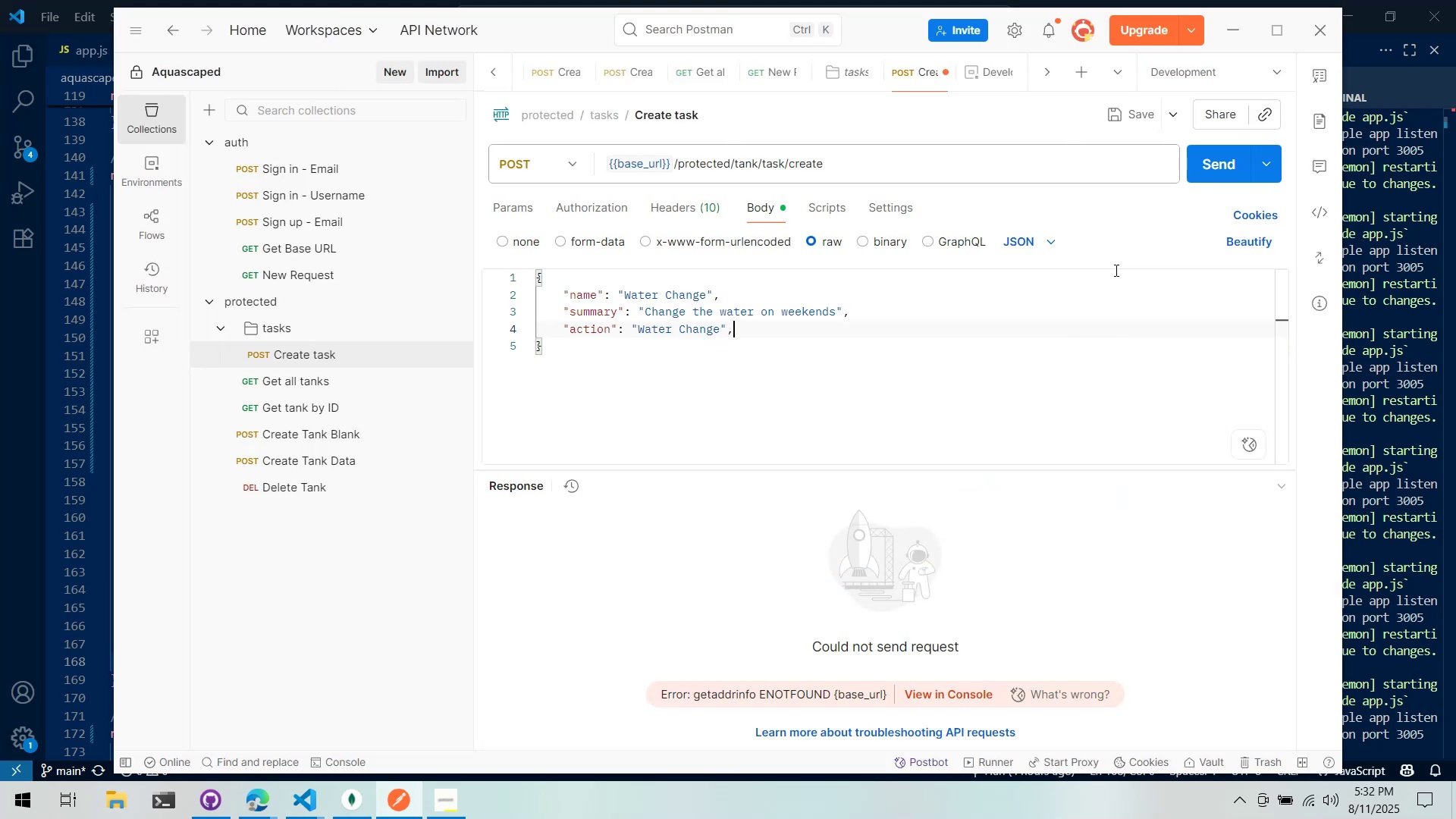 
key(Enter)
 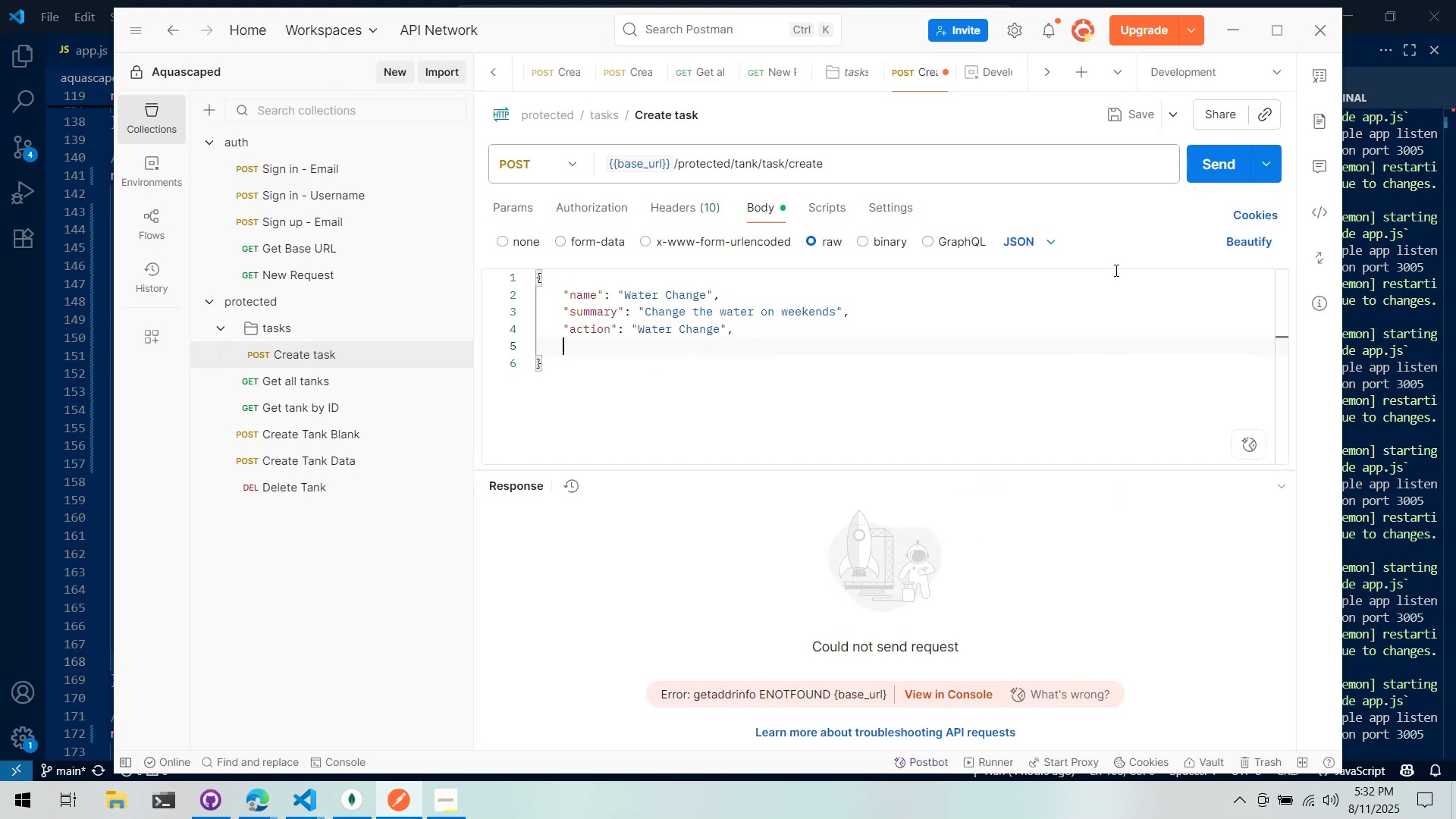 
key(Shift+ShiftLeft)
 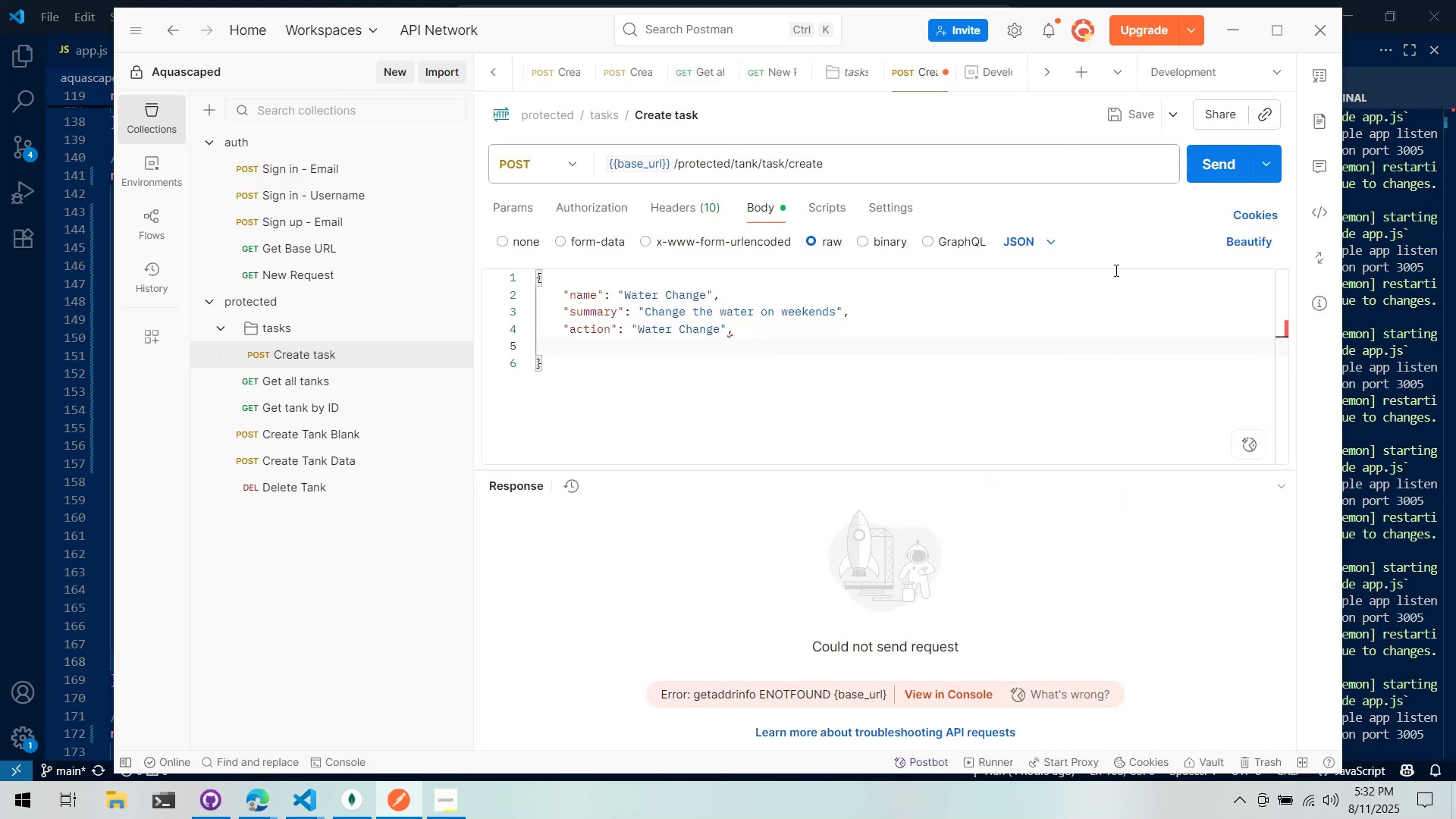 
key(Shift+Quote)
 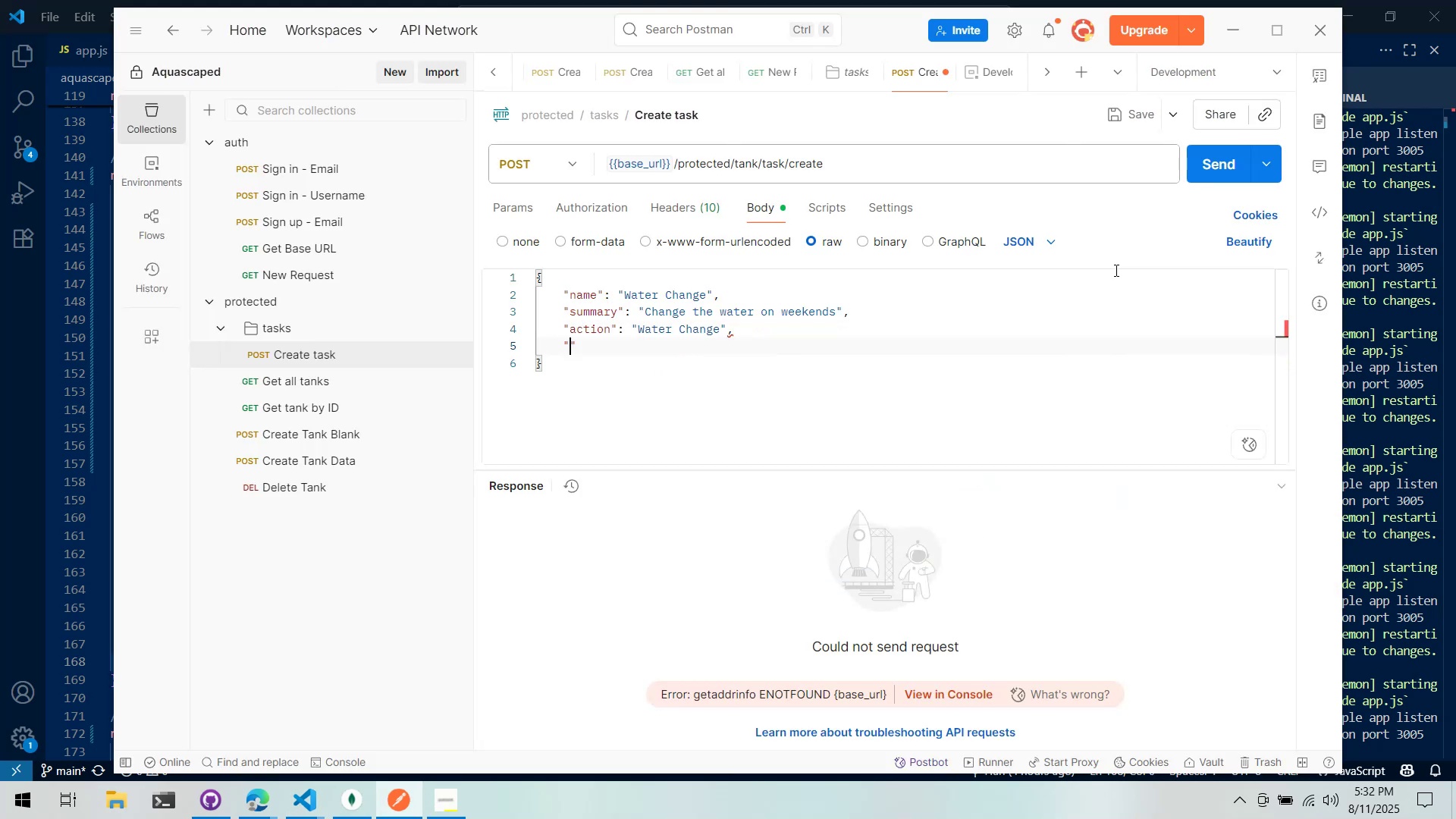 
key(Alt+AltLeft)
 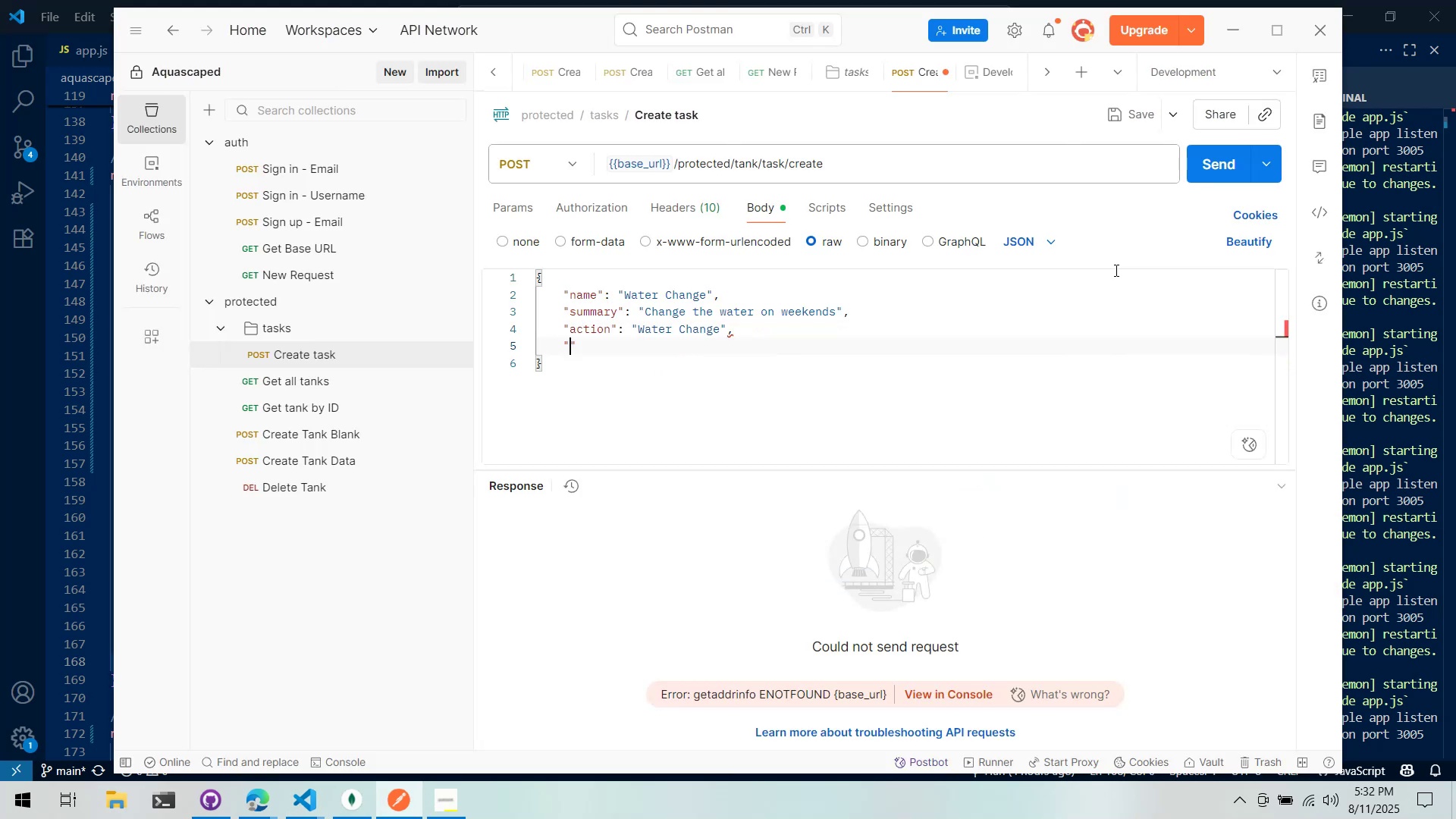 
key(Alt+Tab)
 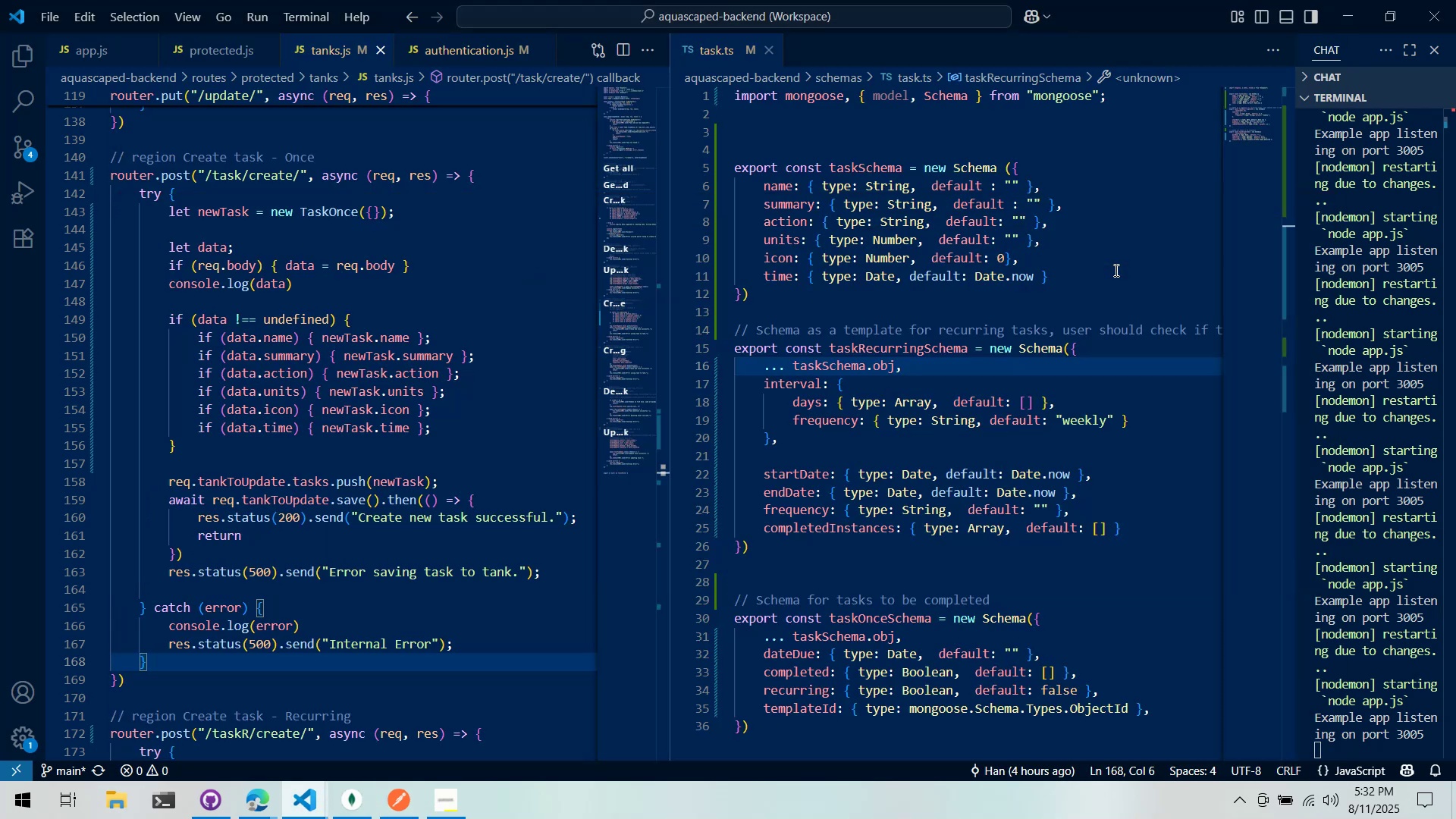 
key(Alt+AltLeft)
 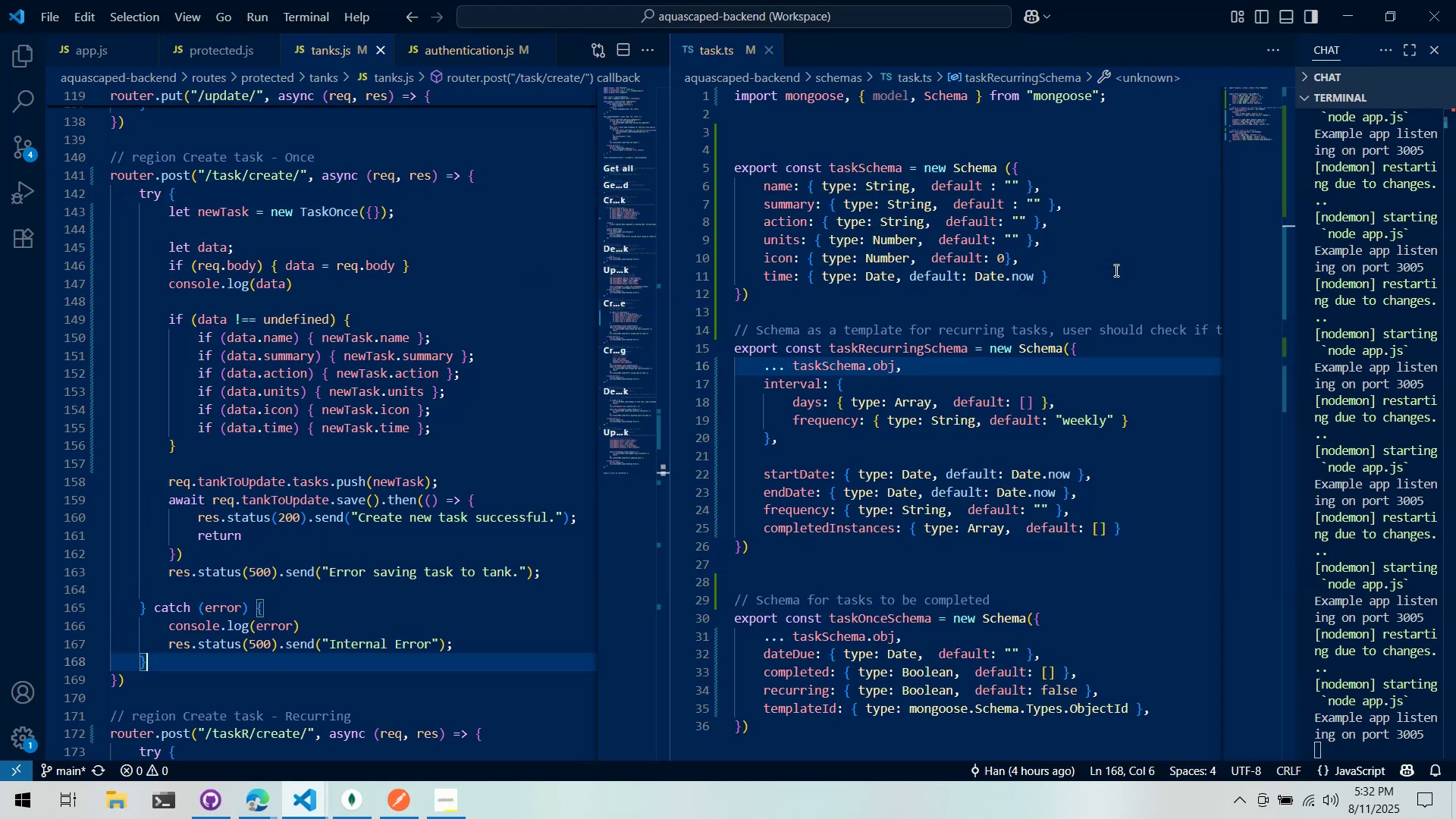 
key(Tab)
type(units": "%)
 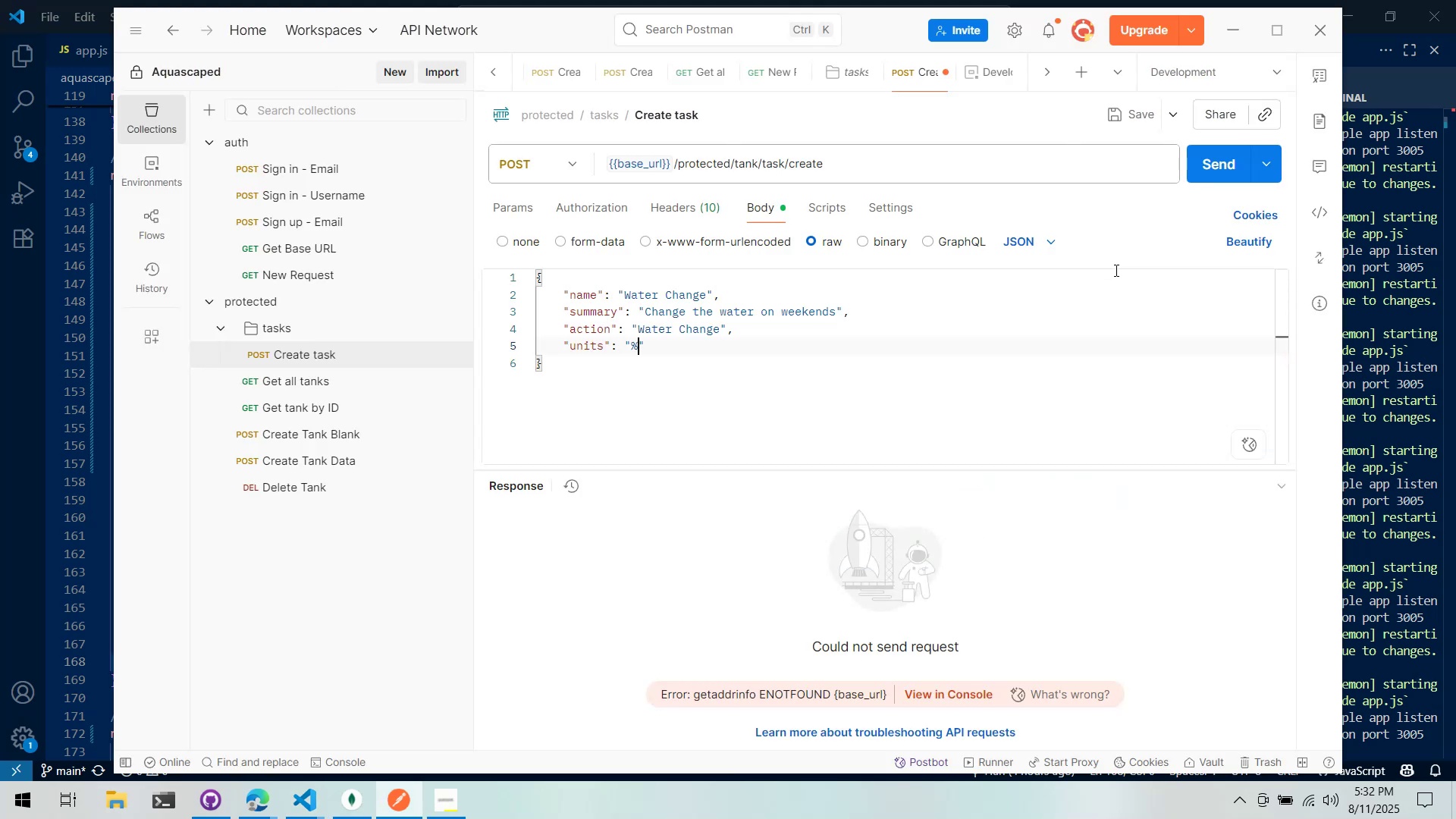 
key(ArrowRight)
 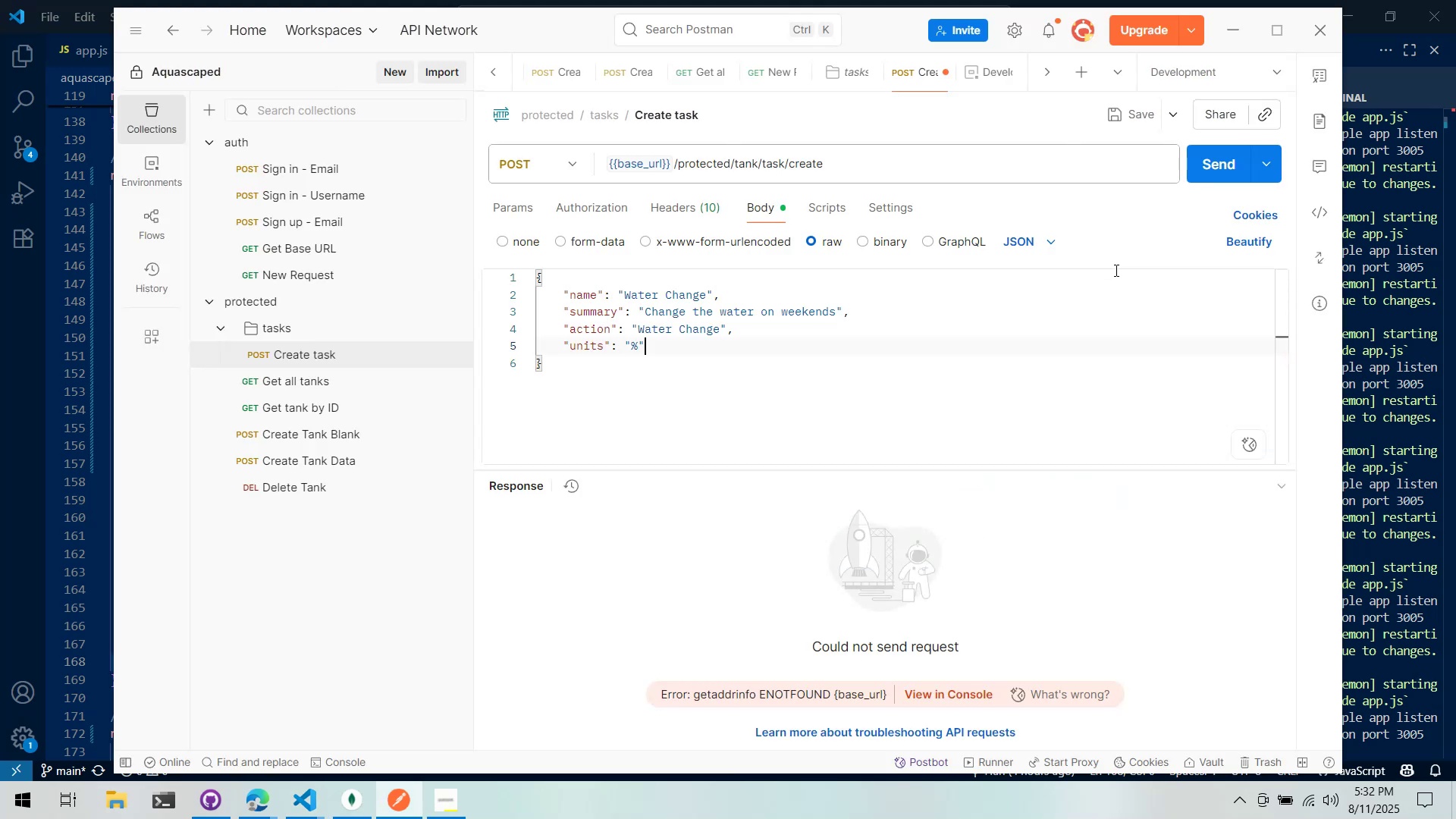 
key(Comma)
 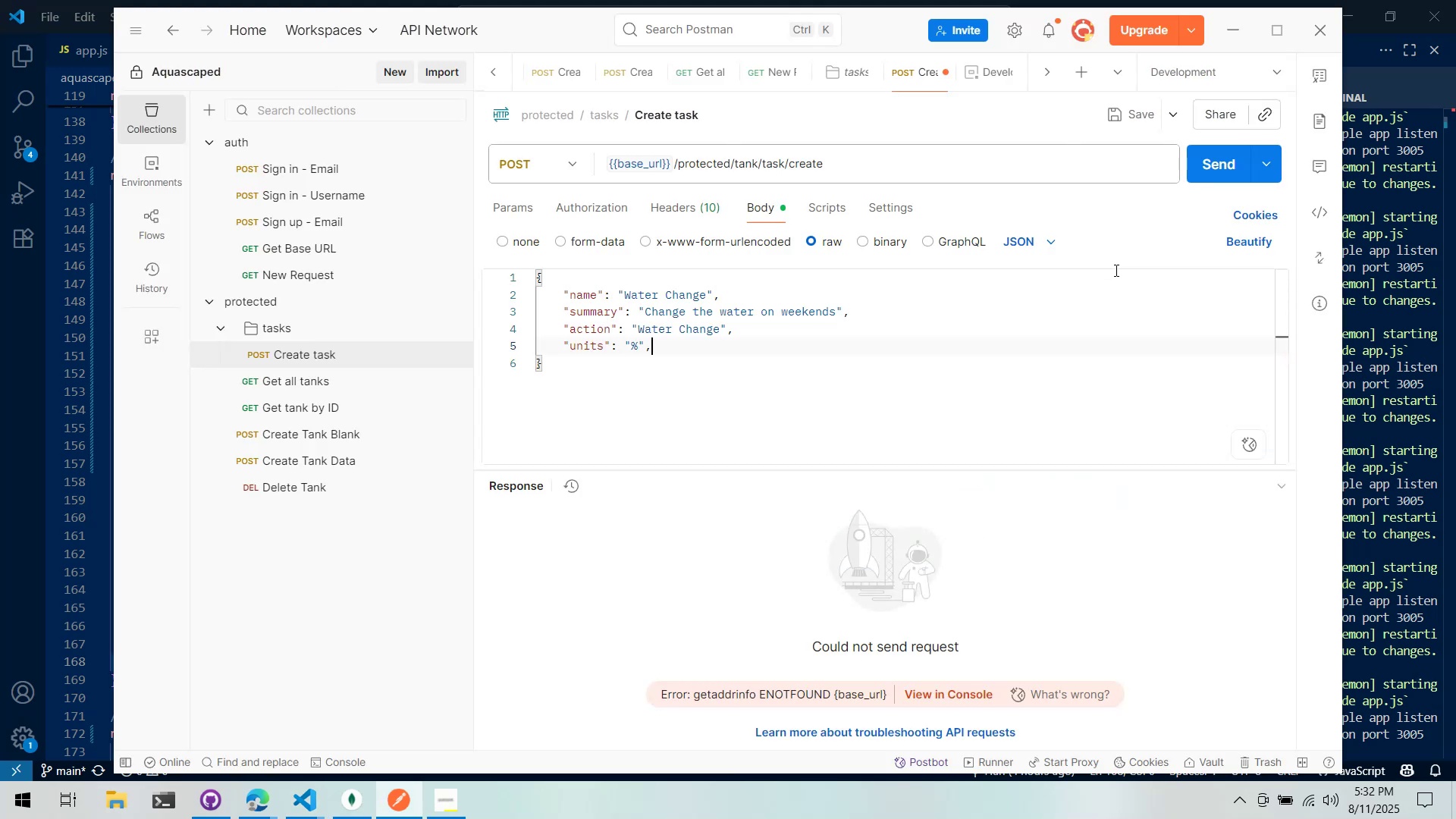 
key(Enter)
 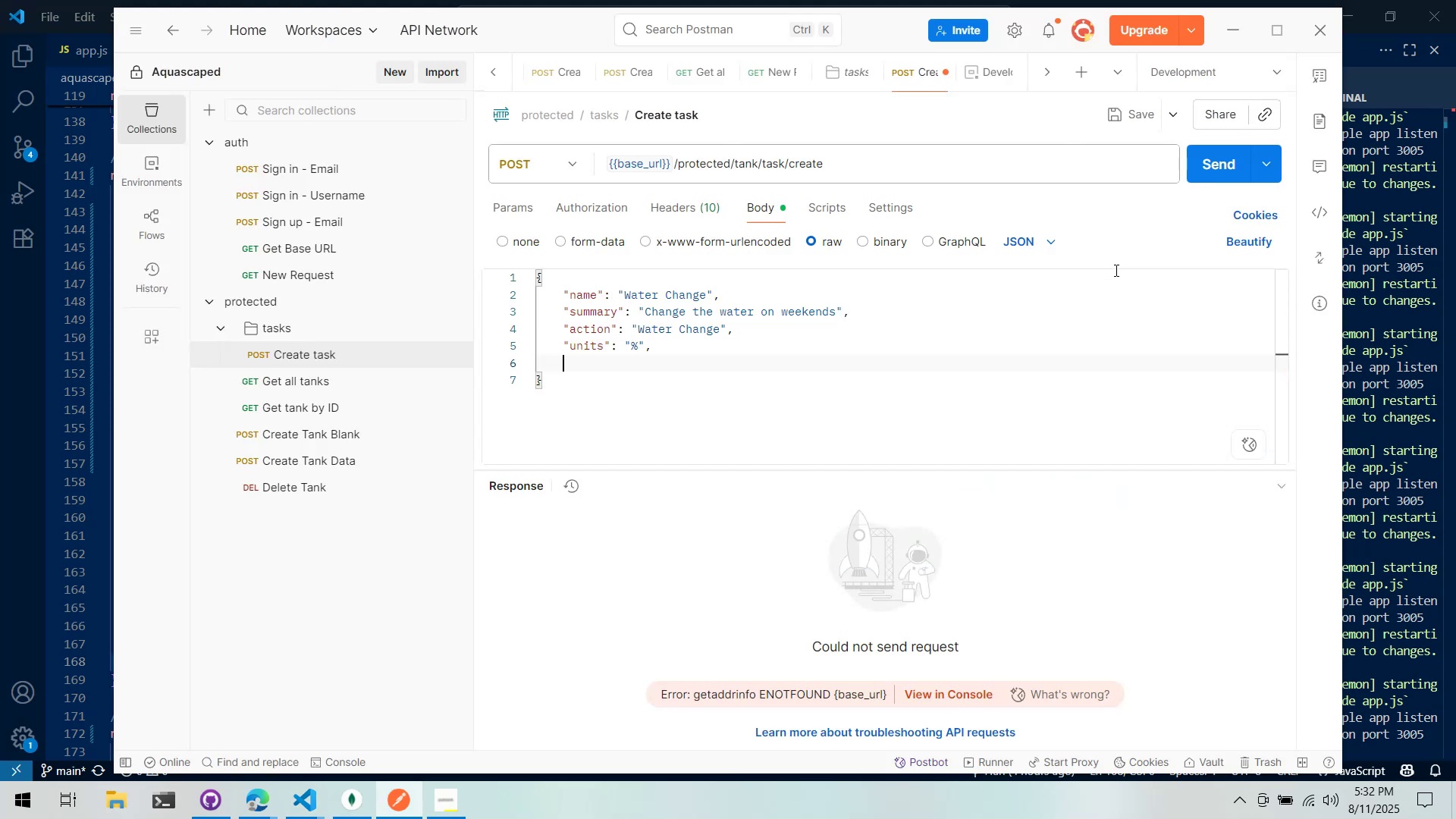 
key(Alt+AltLeft)
 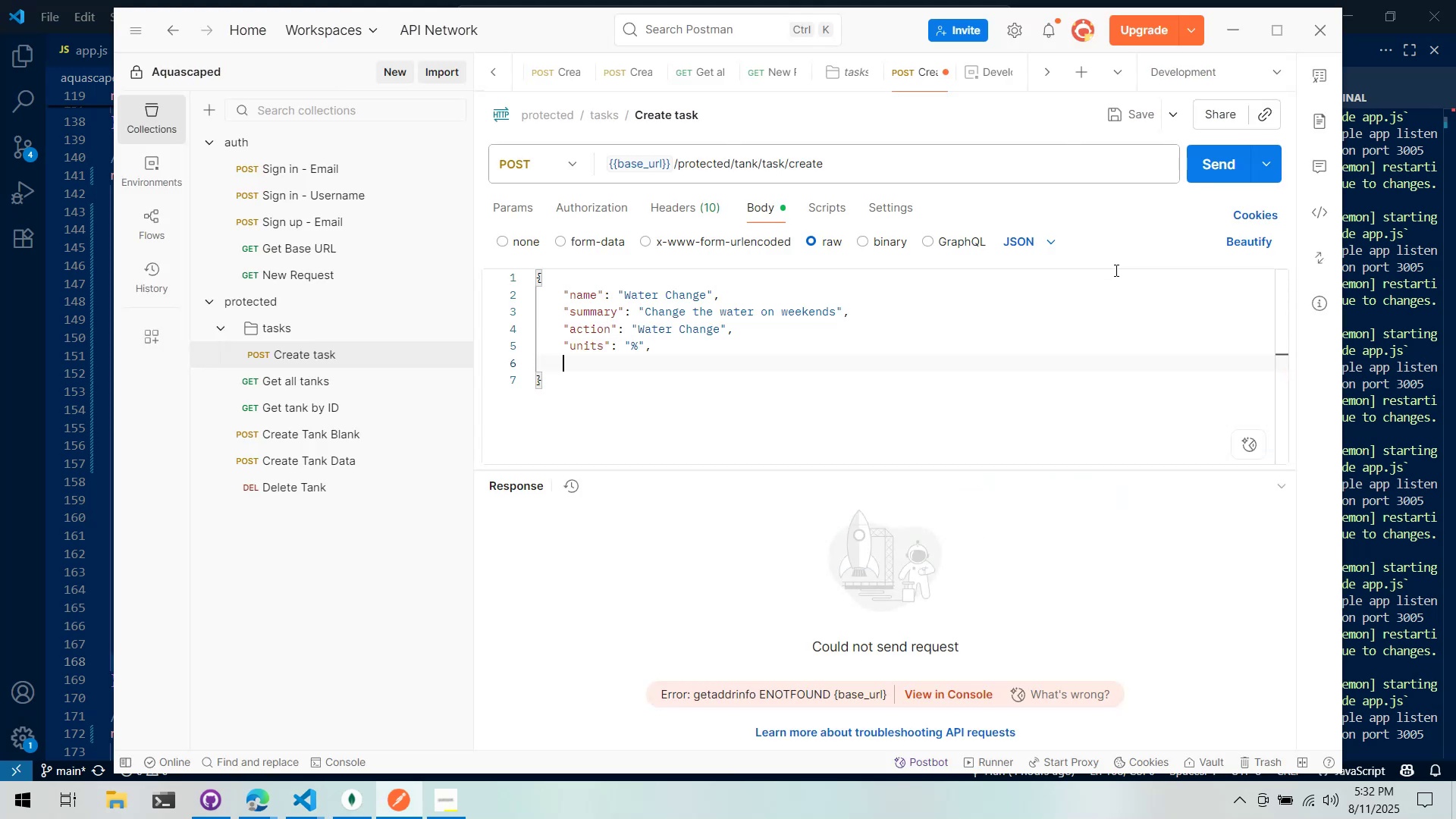 
key(Alt+Tab)
 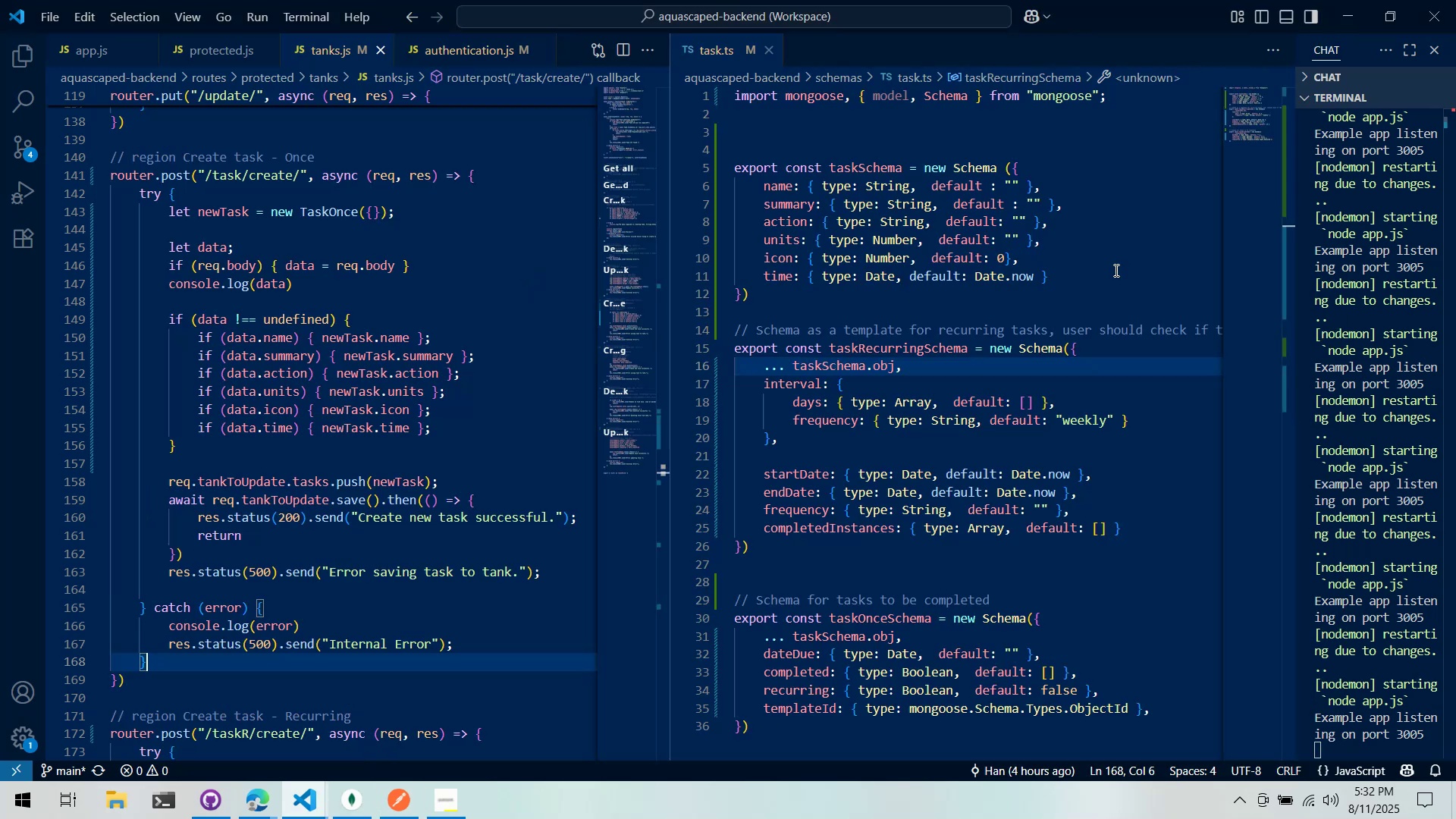 
key(Alt+Tab)
 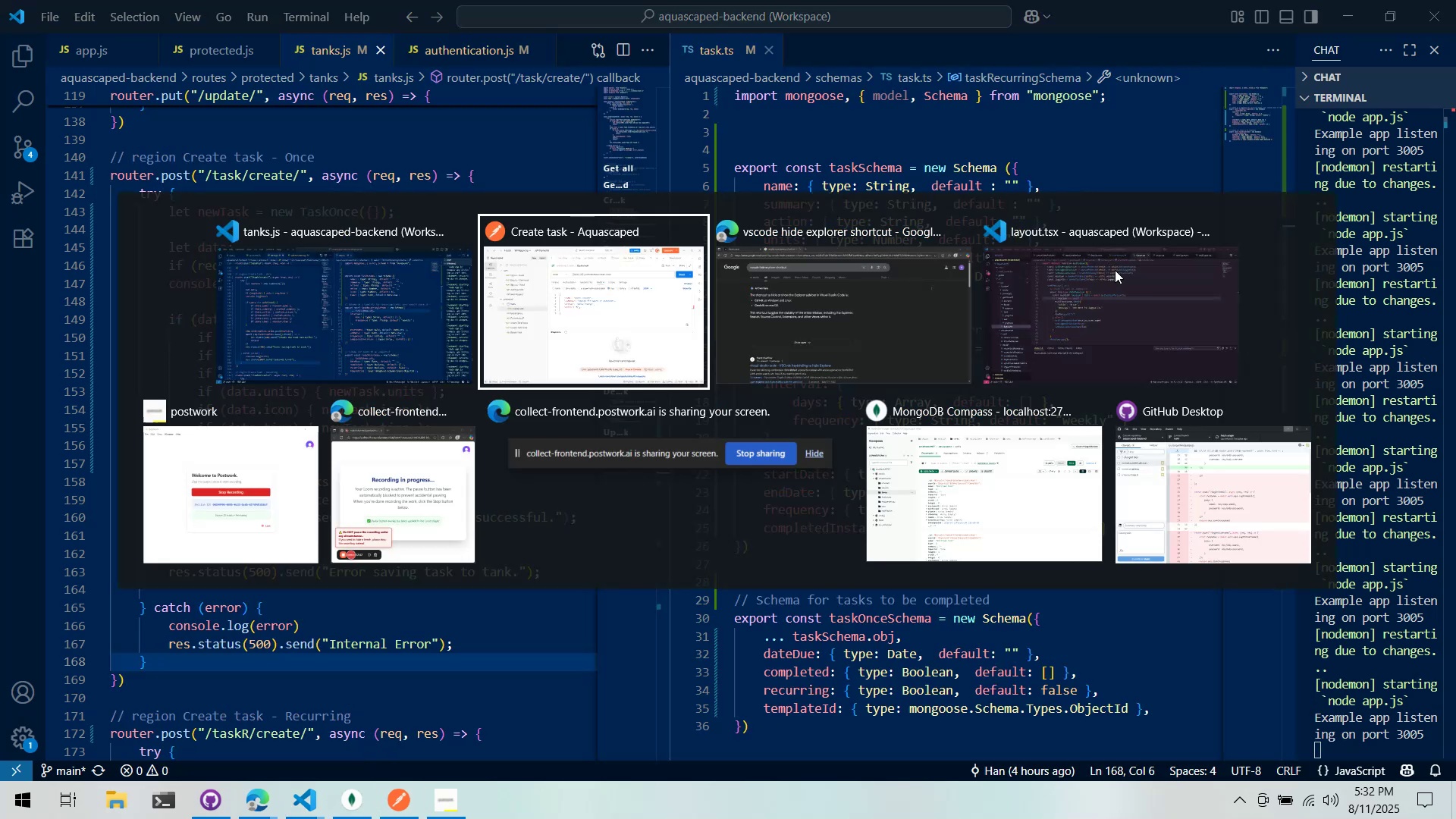 
key(Alt+AltLeft)
 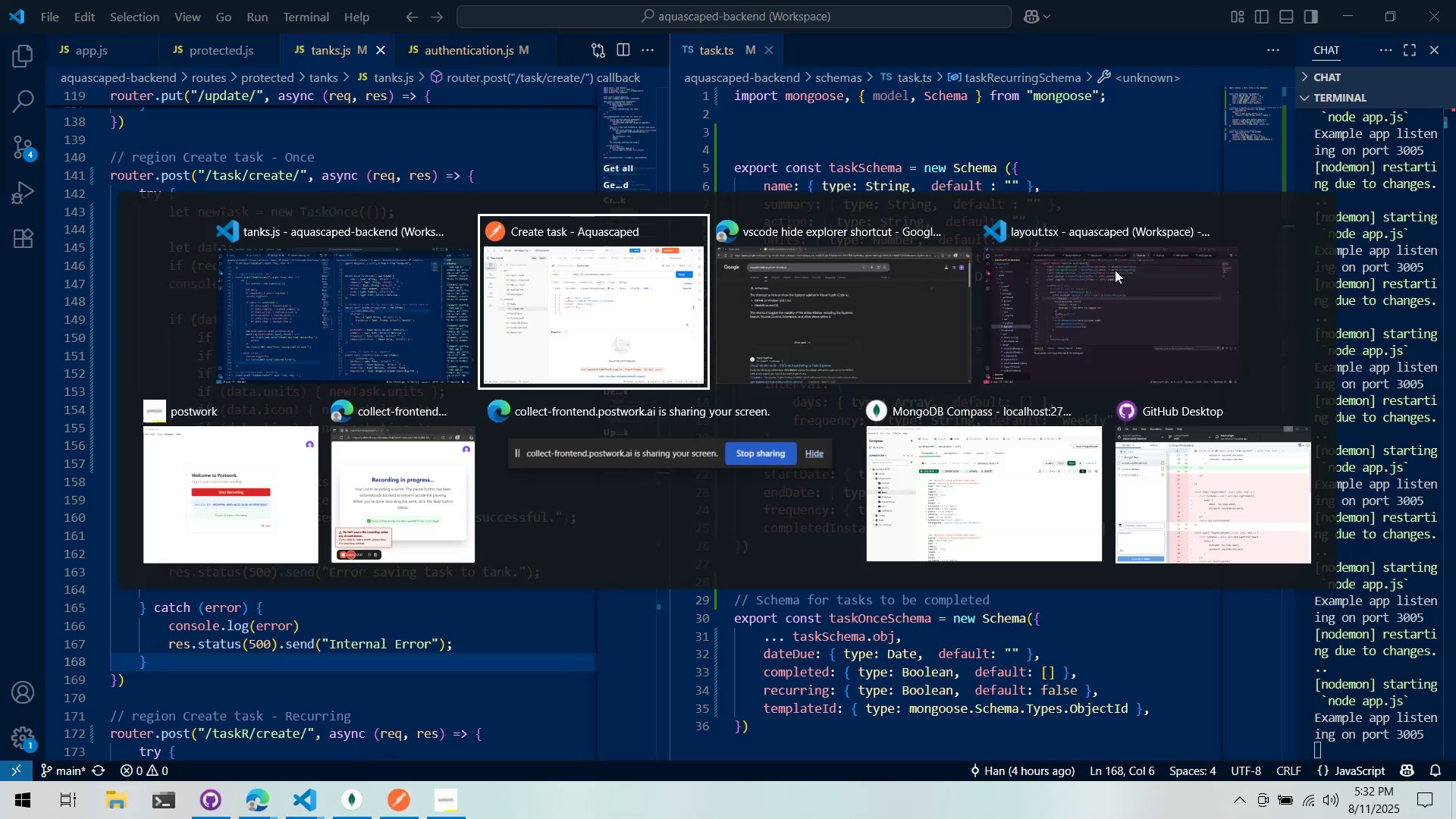 
key(Alt+Tab)
 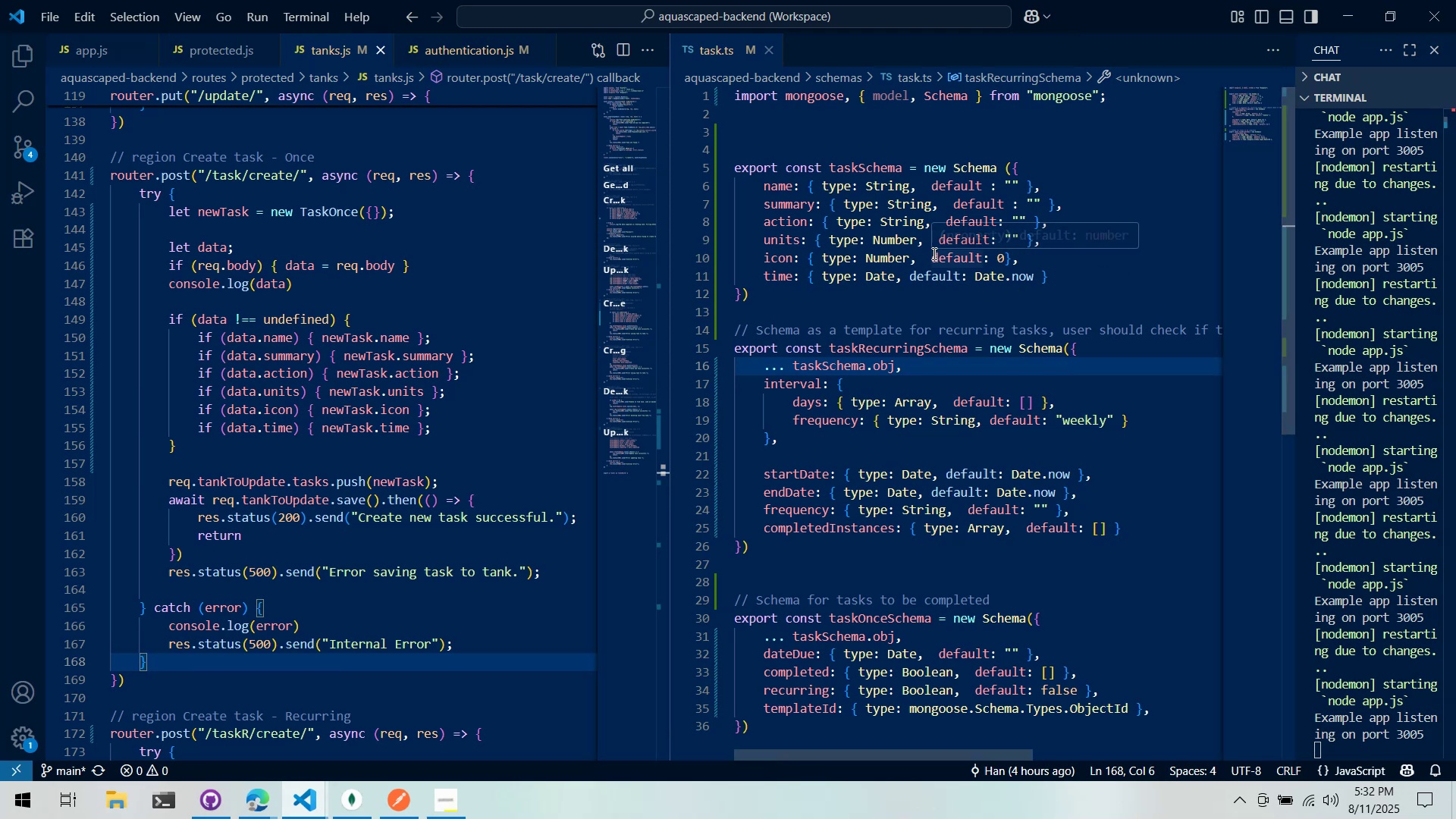 
wait(5.13)
 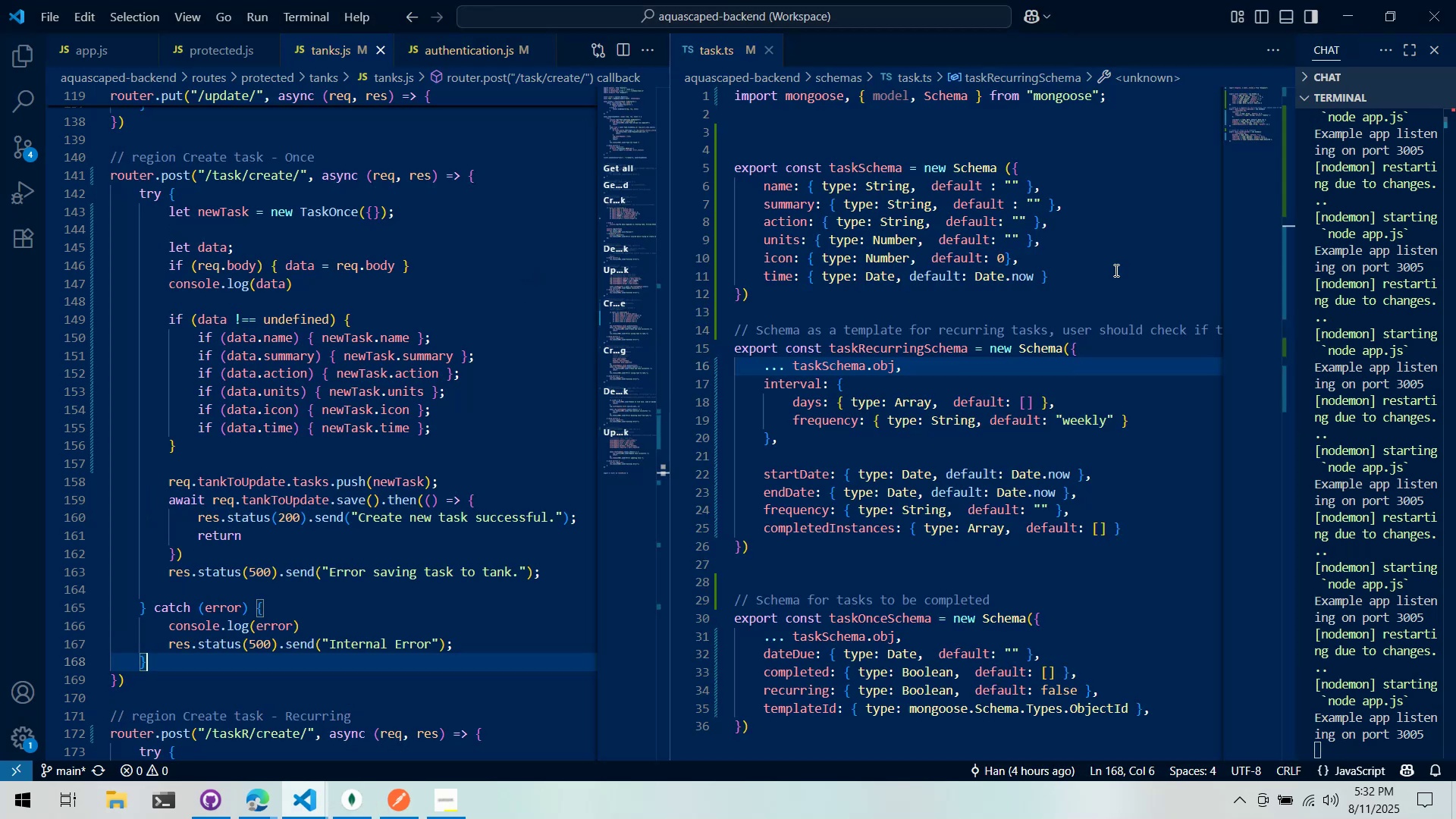 
mouse_move([779, 238])
 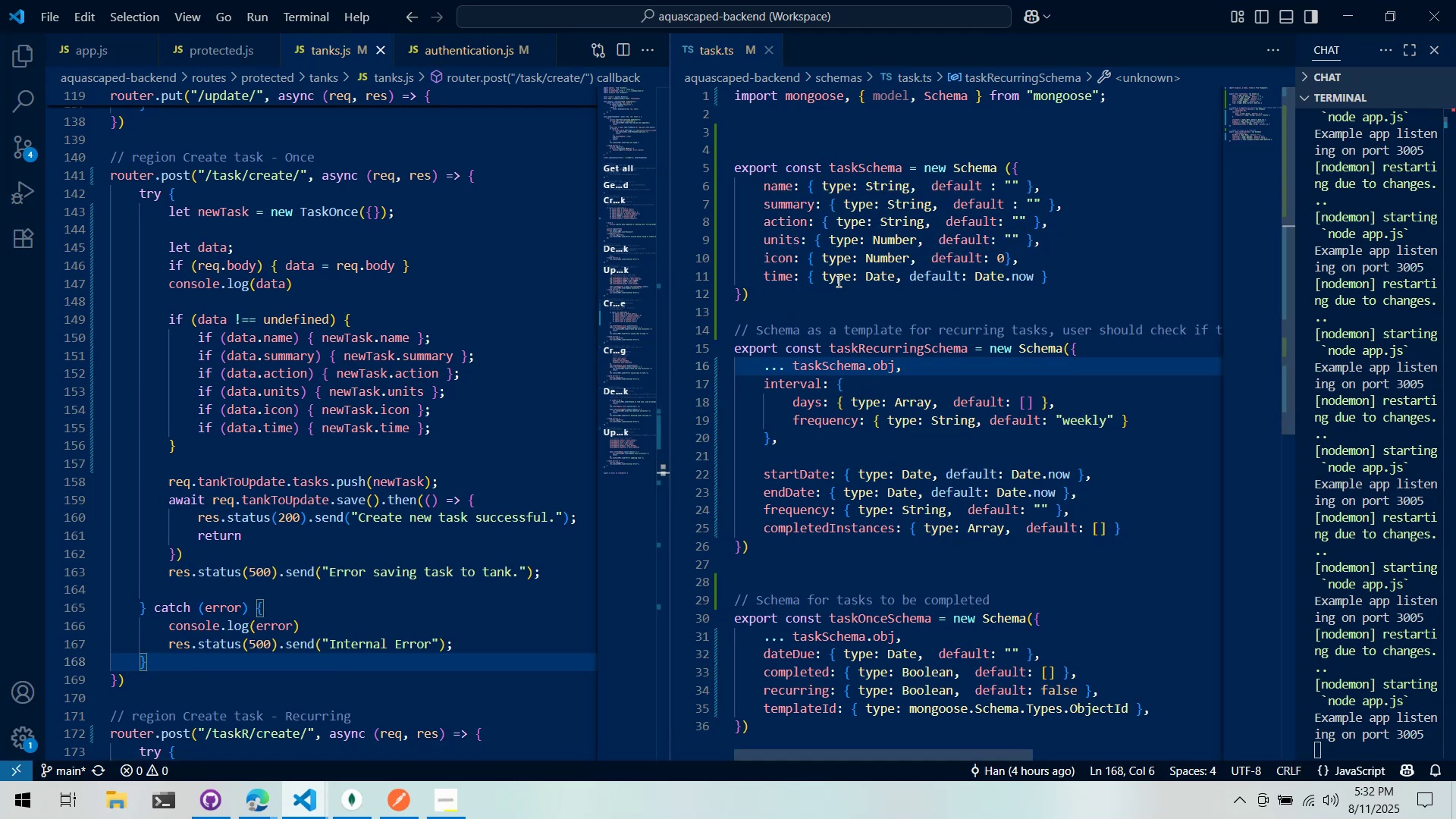 
scroll: coordinate [1067, 260], scroll_direction: up, amount: 4.0
 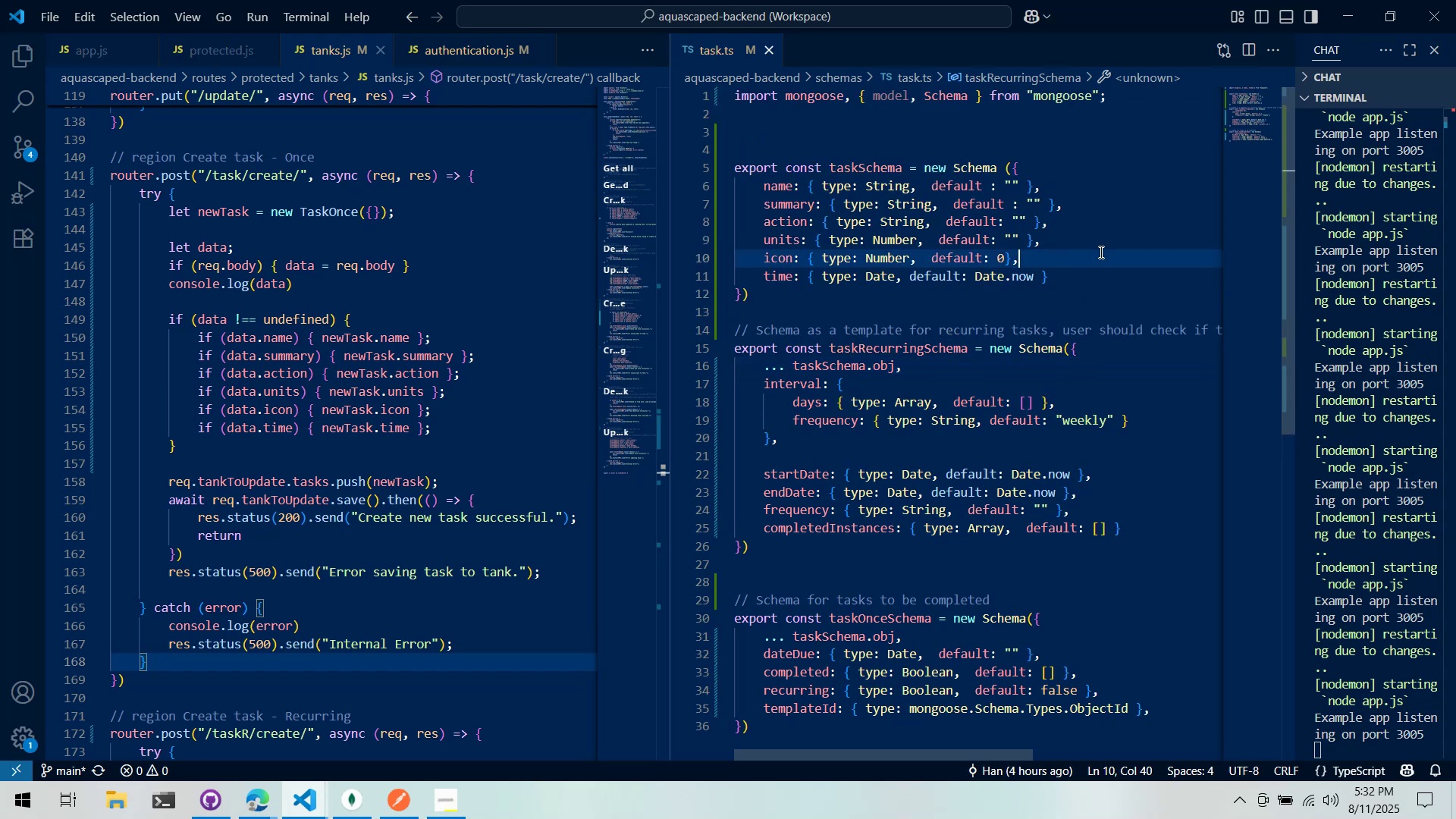 
double_click([1100, 232])
 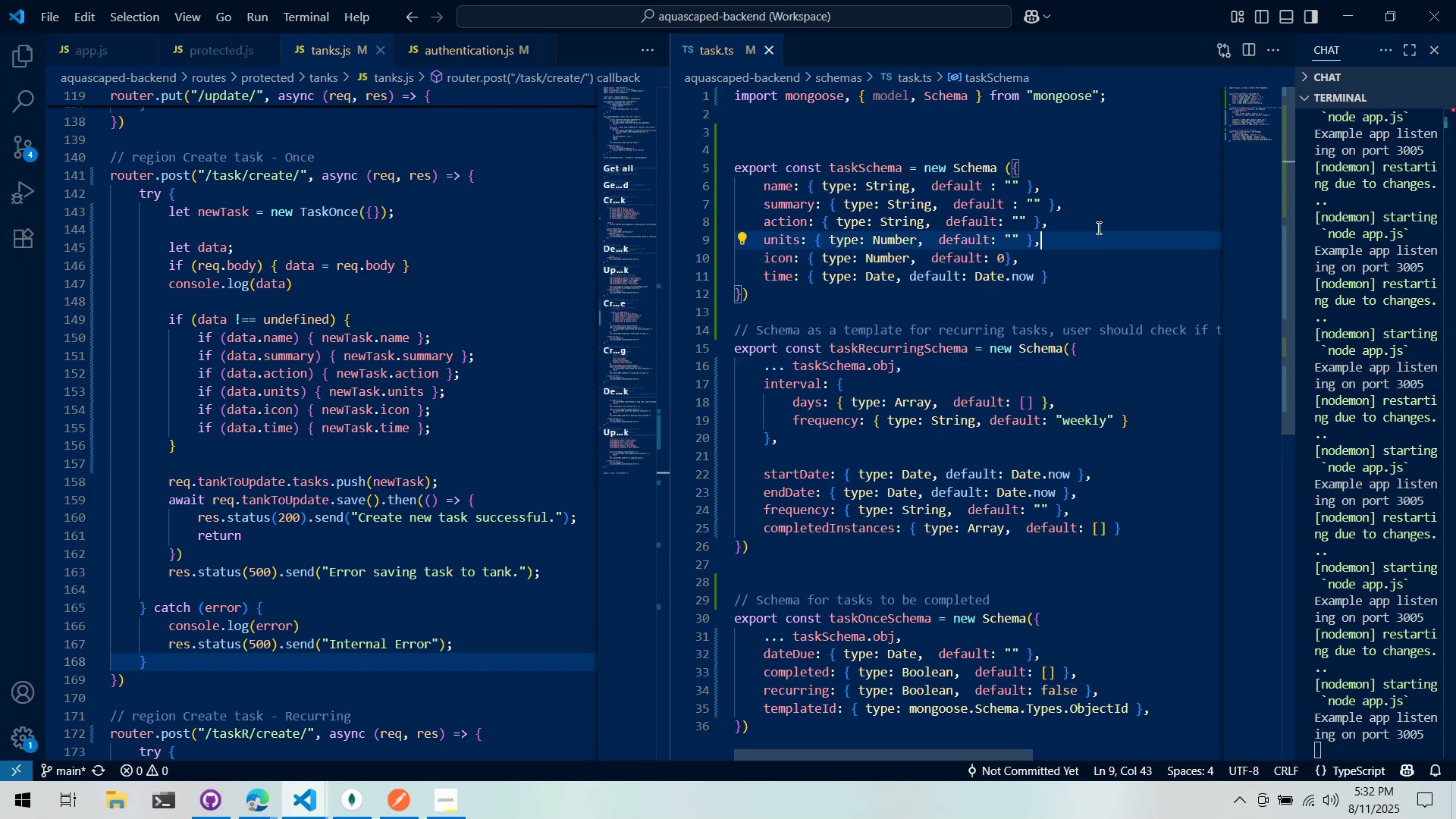 
left_click([1093, 223])
 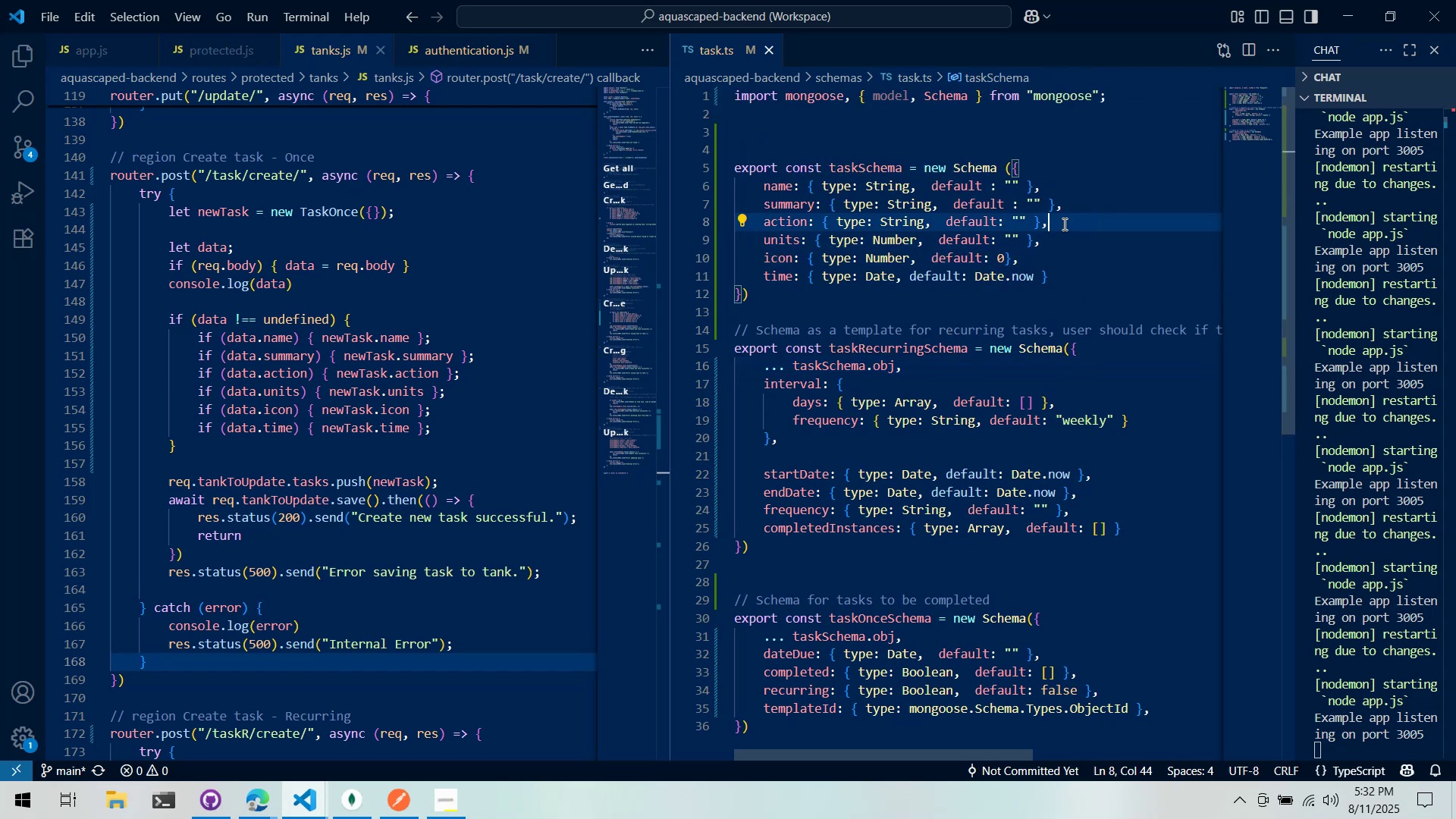 
key(Enter)
 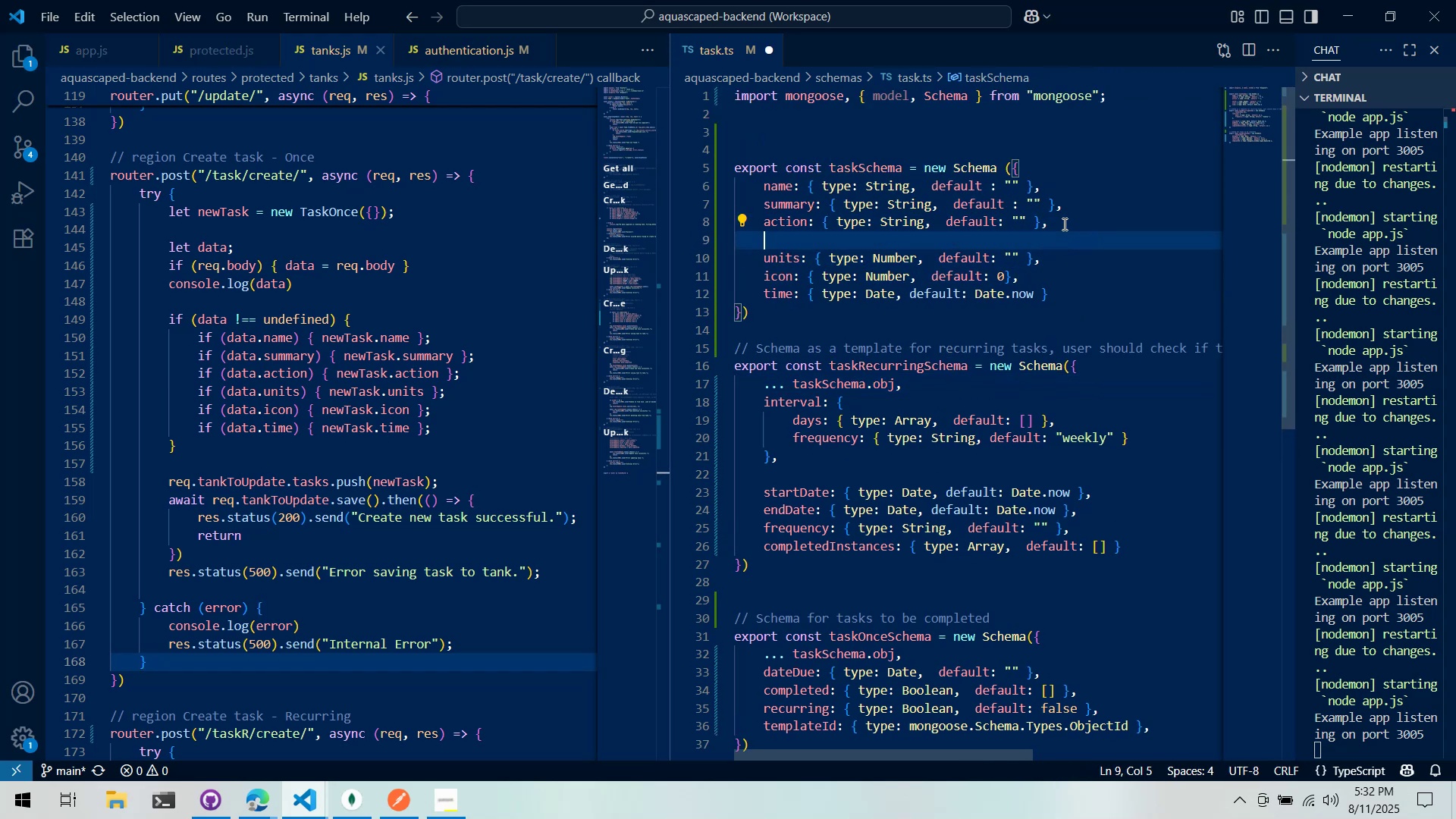 
type(amount: {t)
key(Backspace)
type( type: Number, default: ")
key(Backspace)
type(0 )
 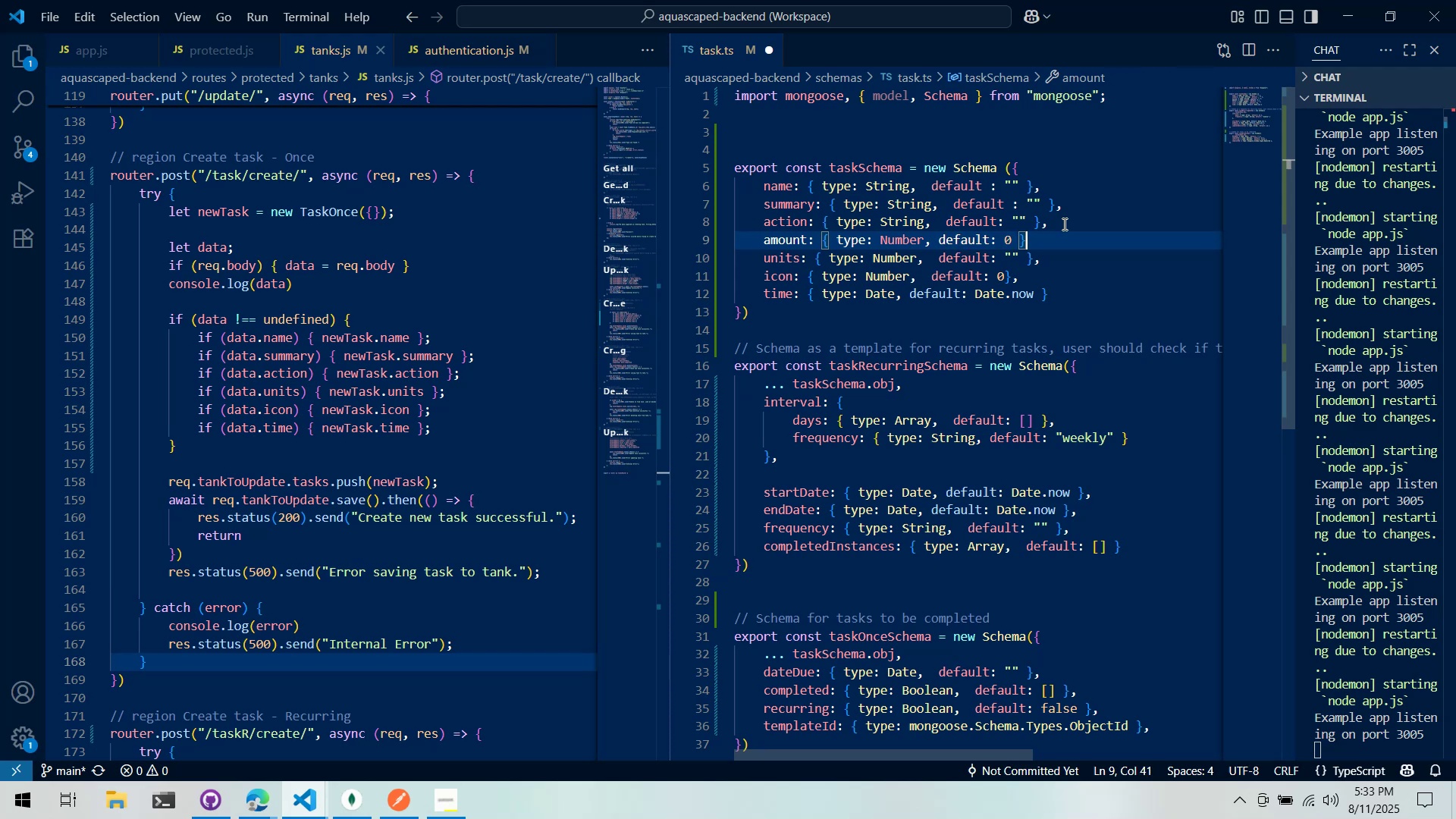 
 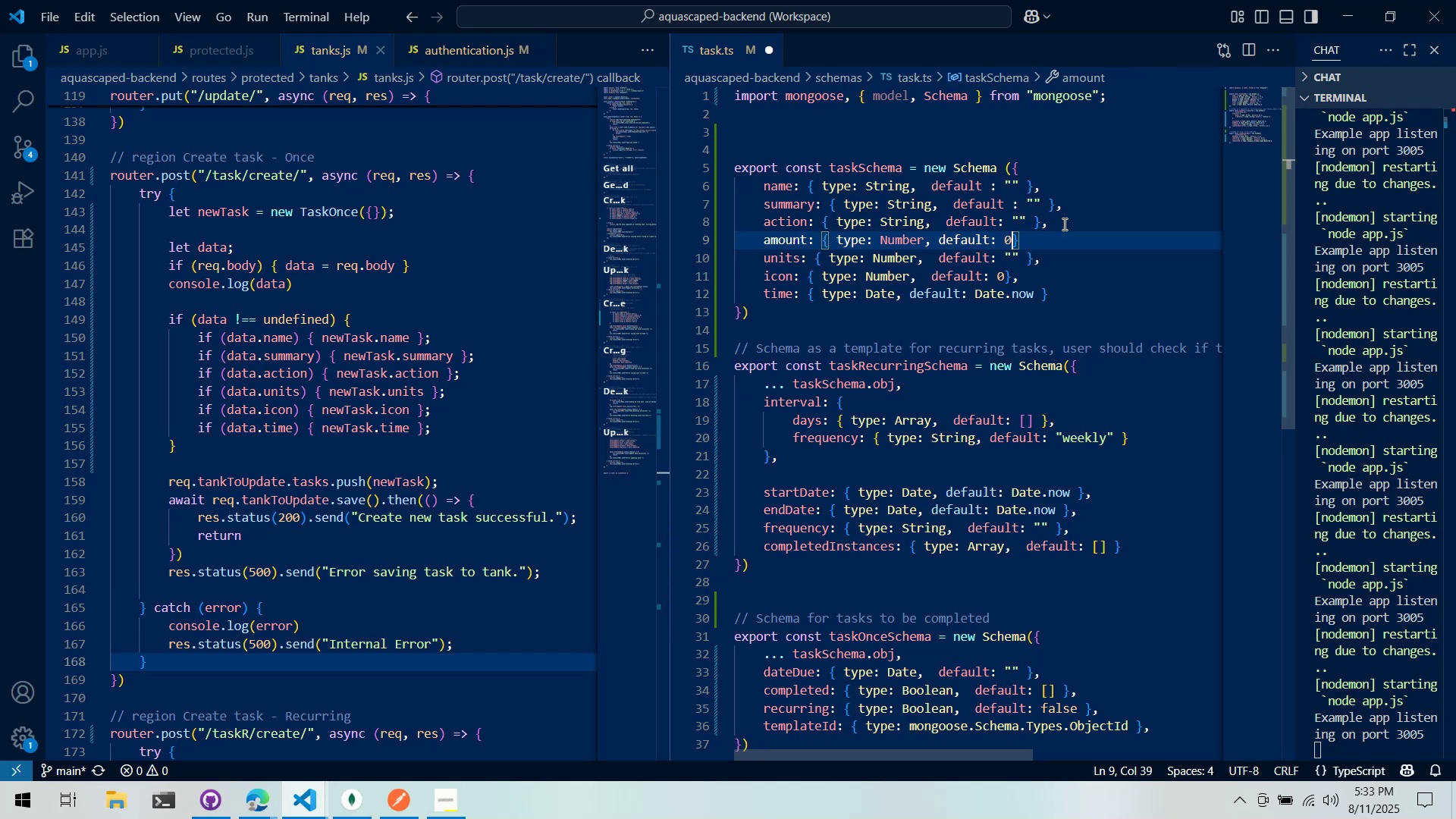 
key(ArrowRight)
 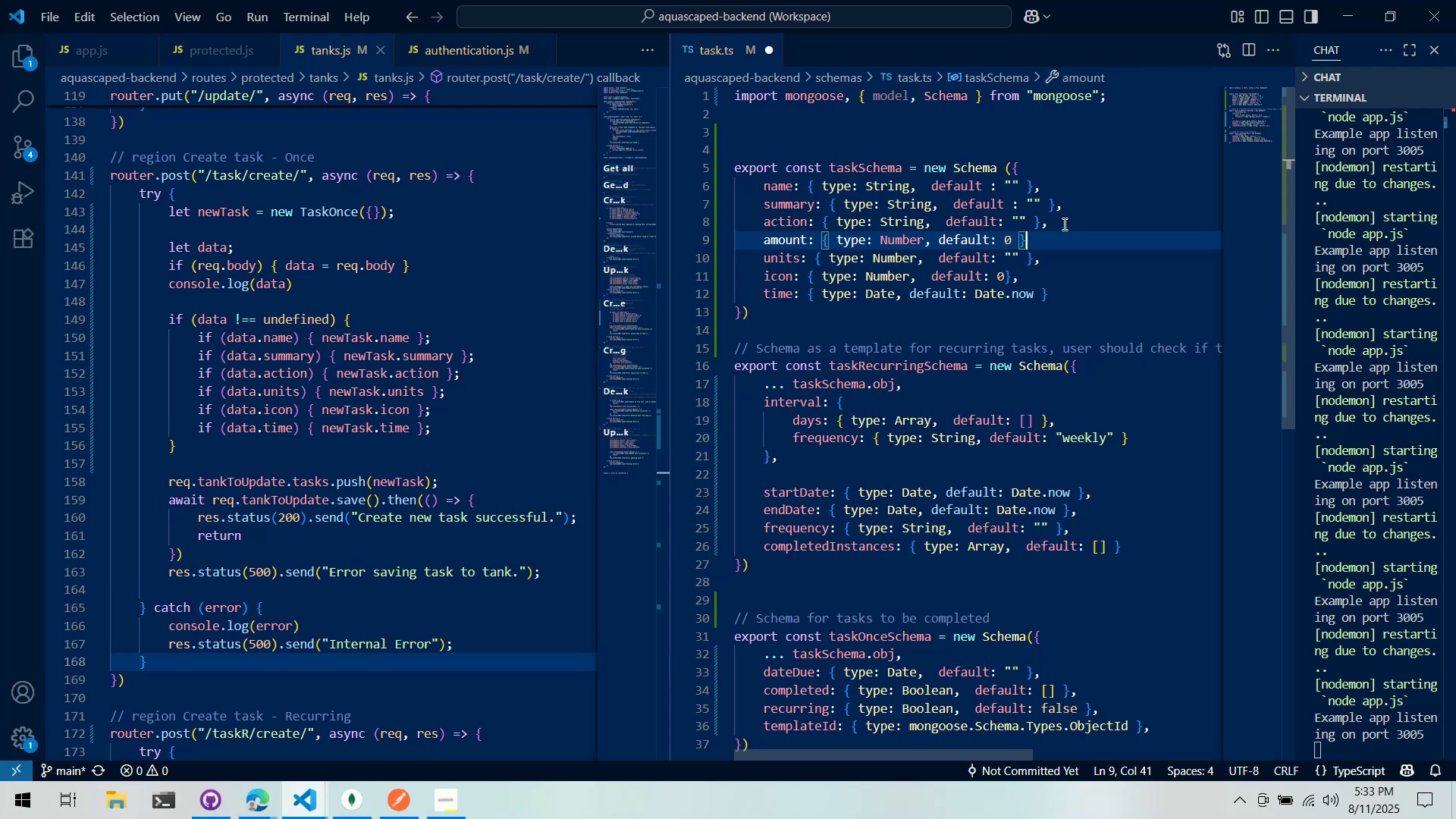 
key(Comma)
 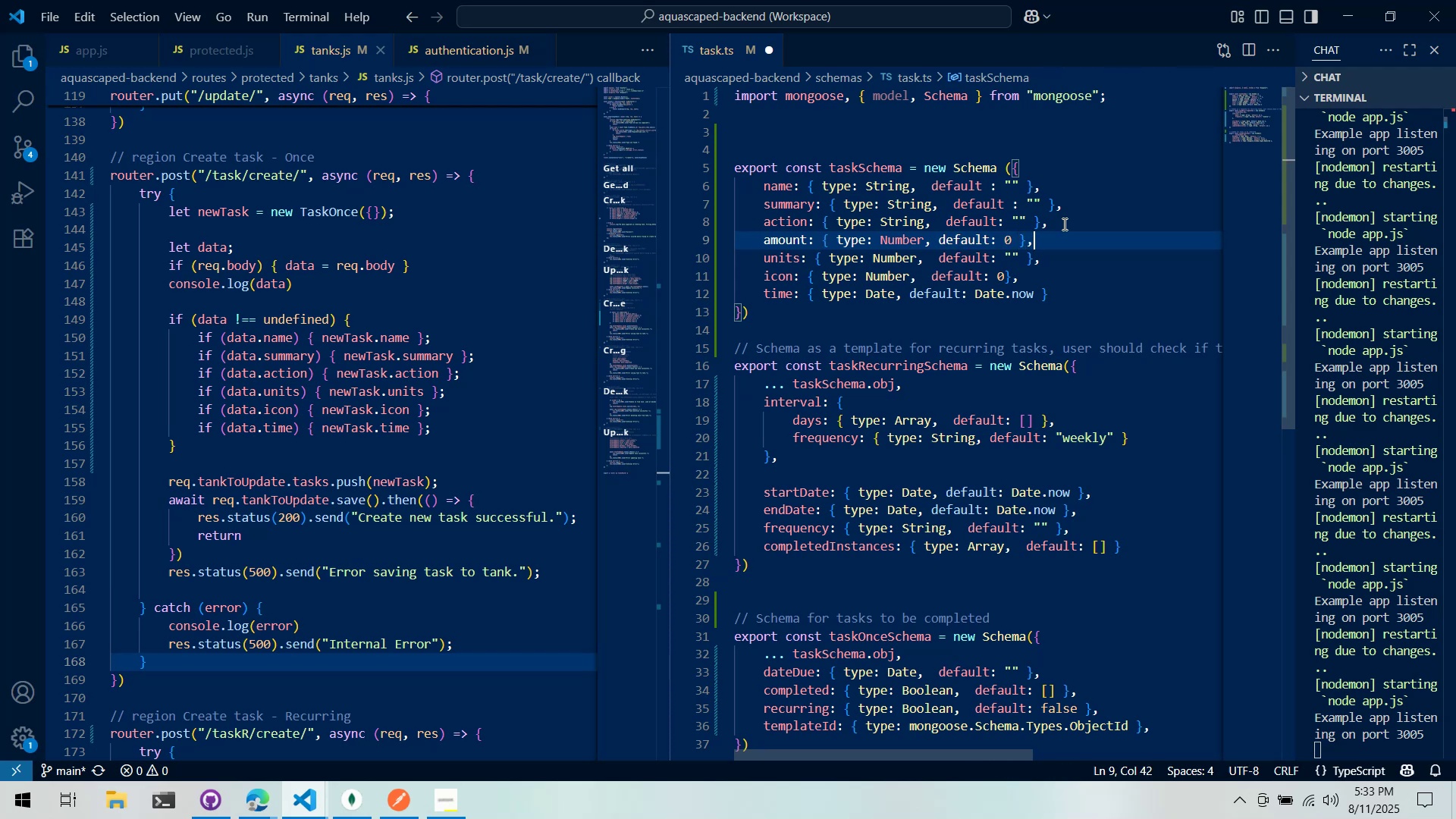 
key(Control+S)
 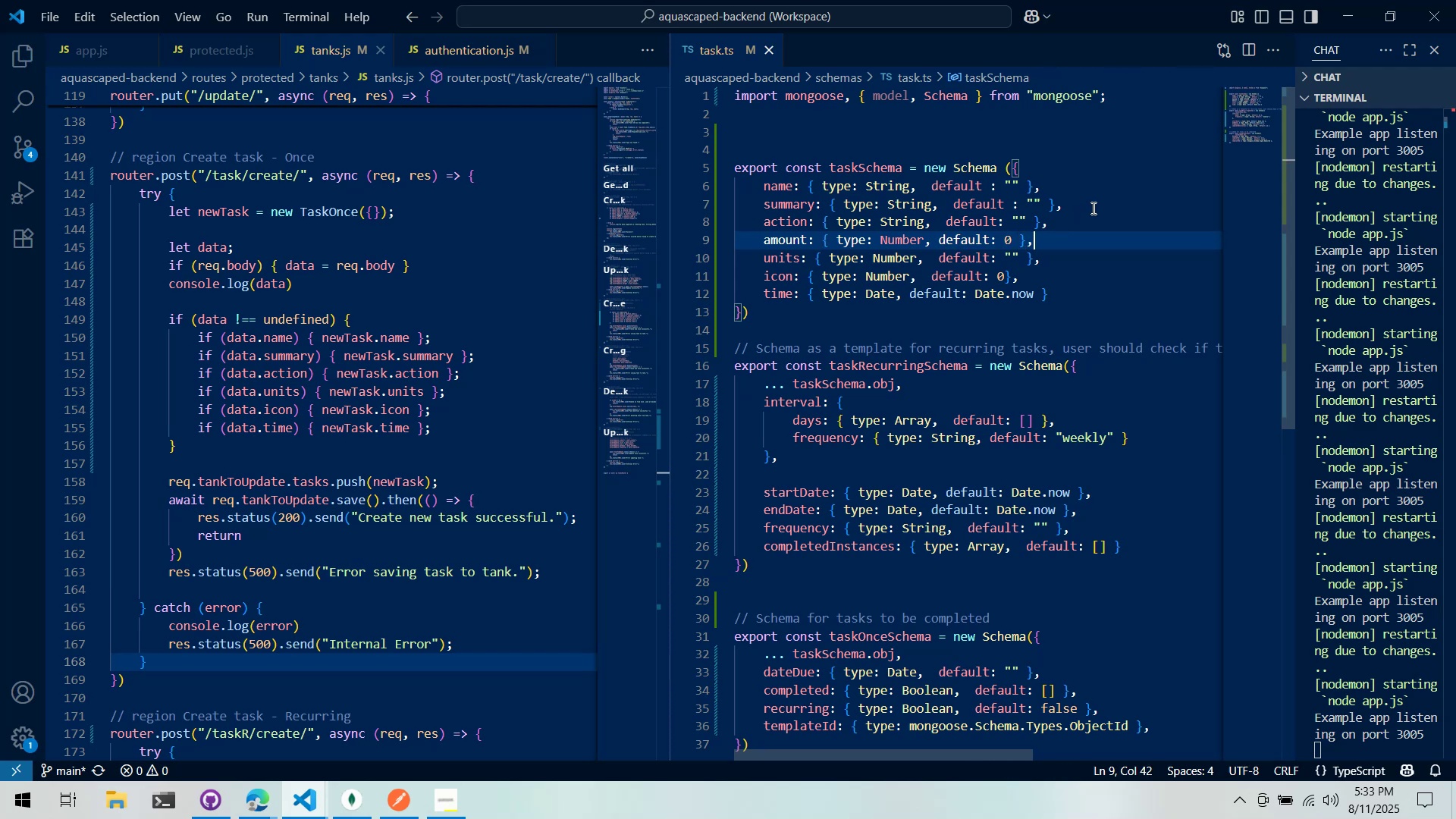 
left_click([1092, 208])
 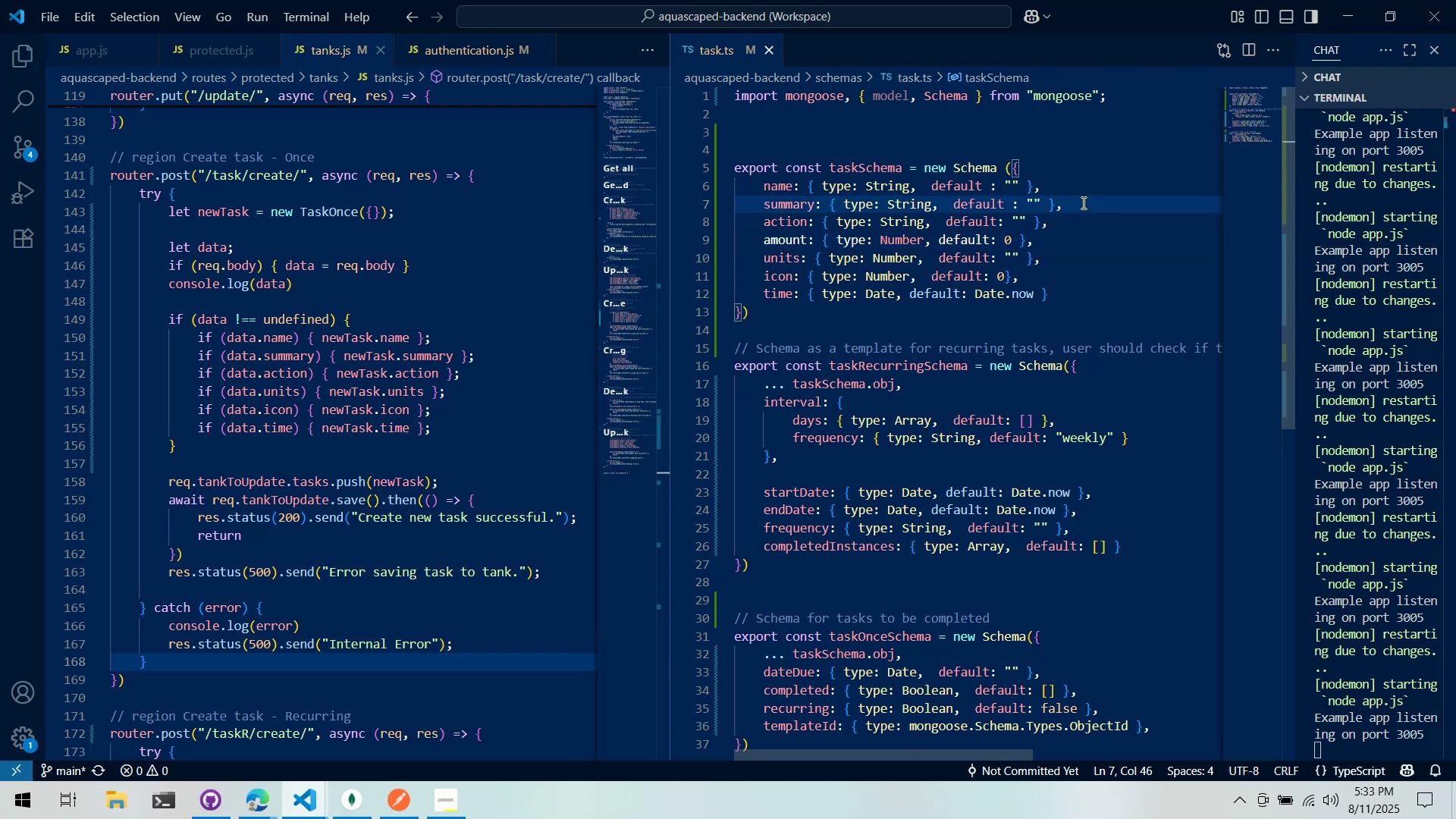 
scroll: coordinate [1068, 198], scroll_direction: none, amount: 0.0
 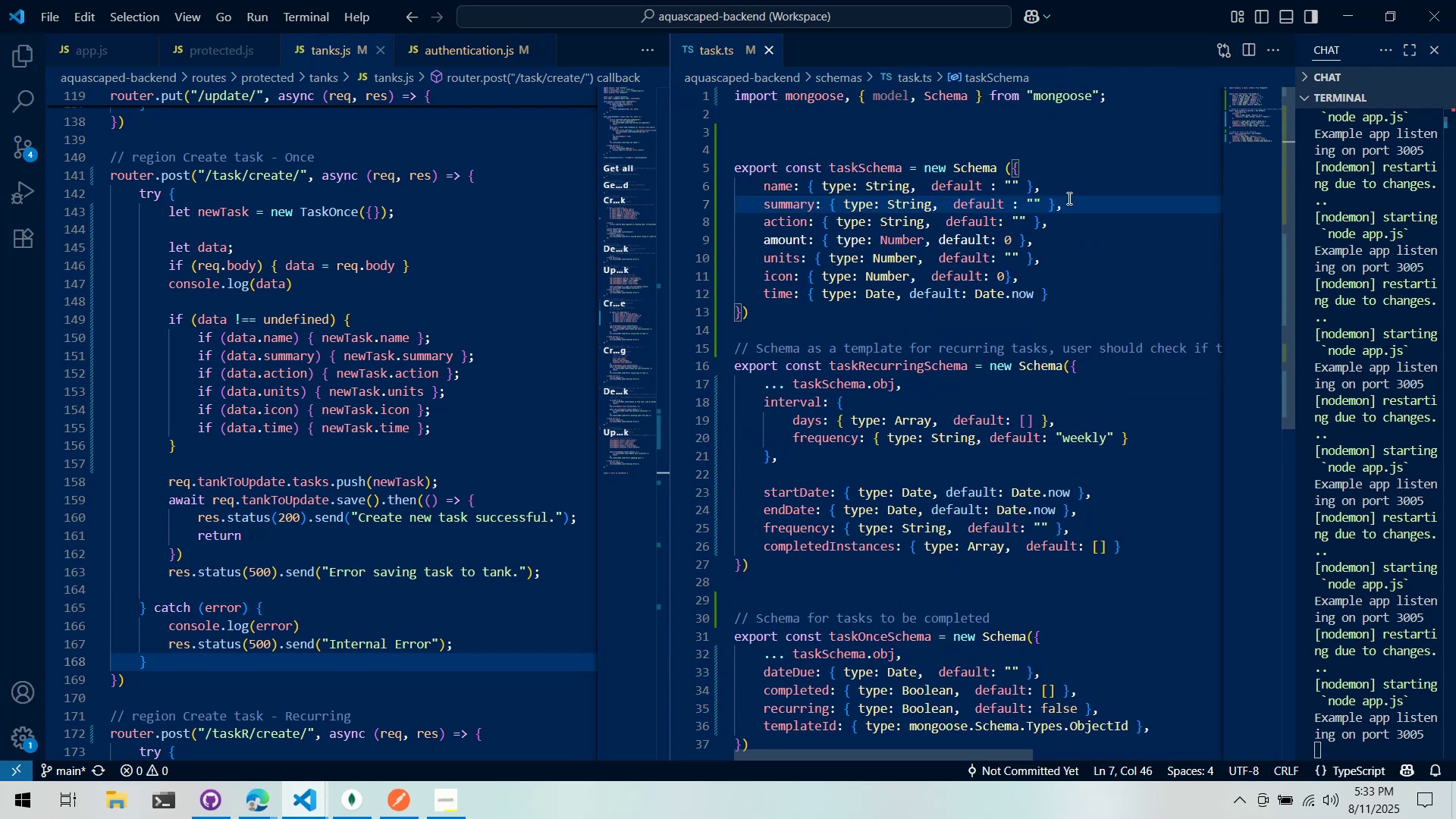 
key(Alt+Tab)
 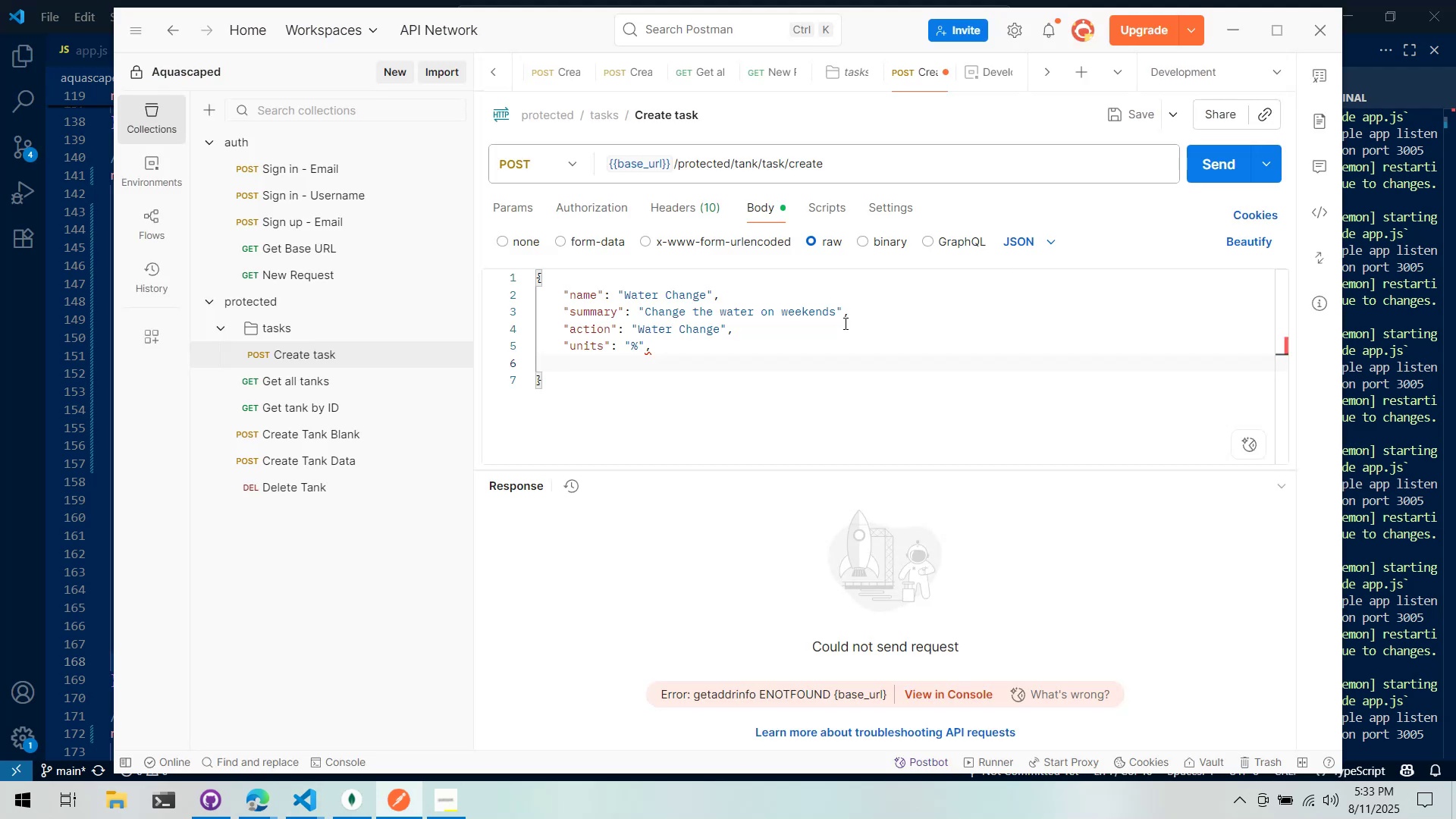 
left_click([816, 347])
 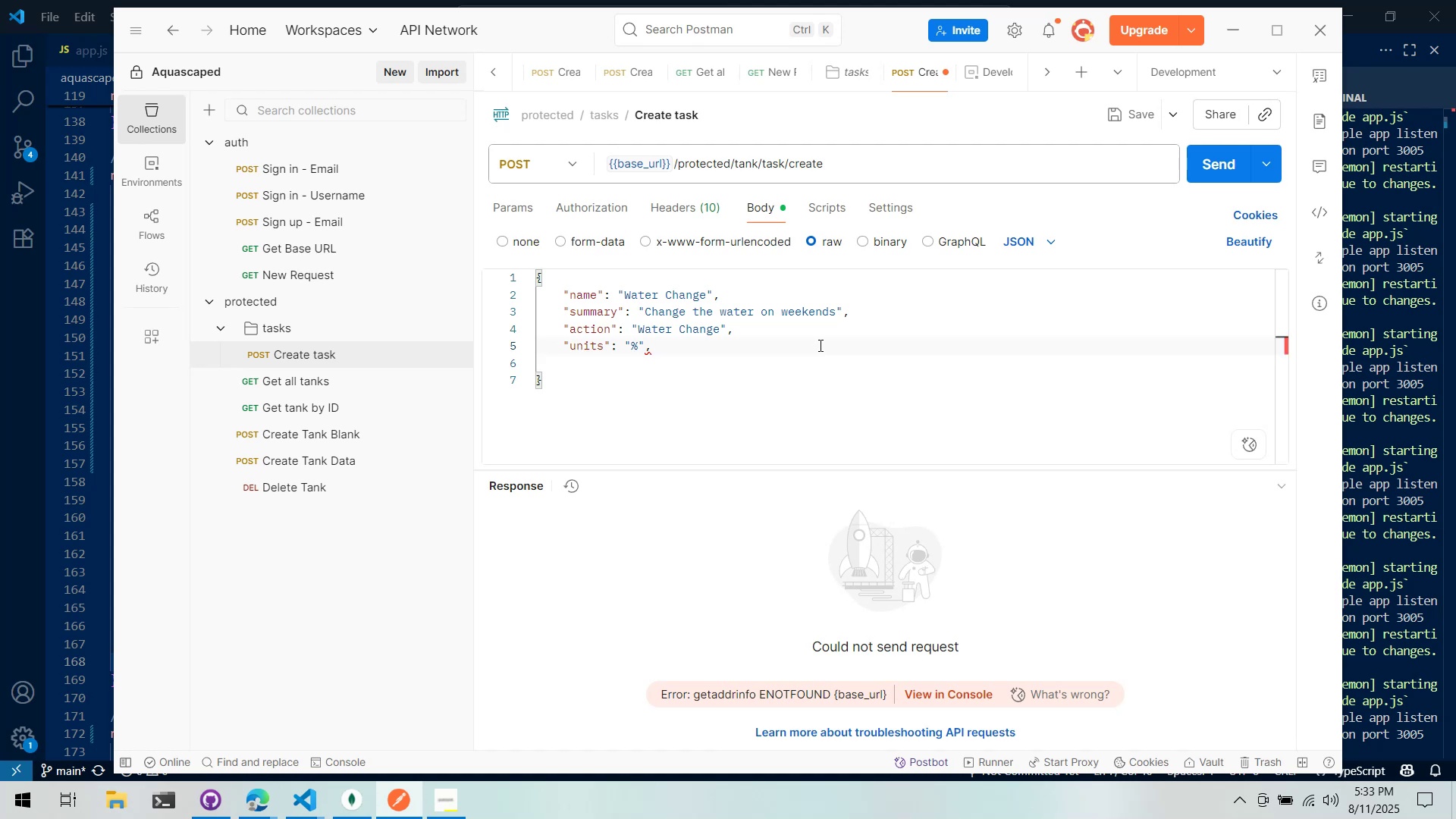 
left_click([847, 330])
 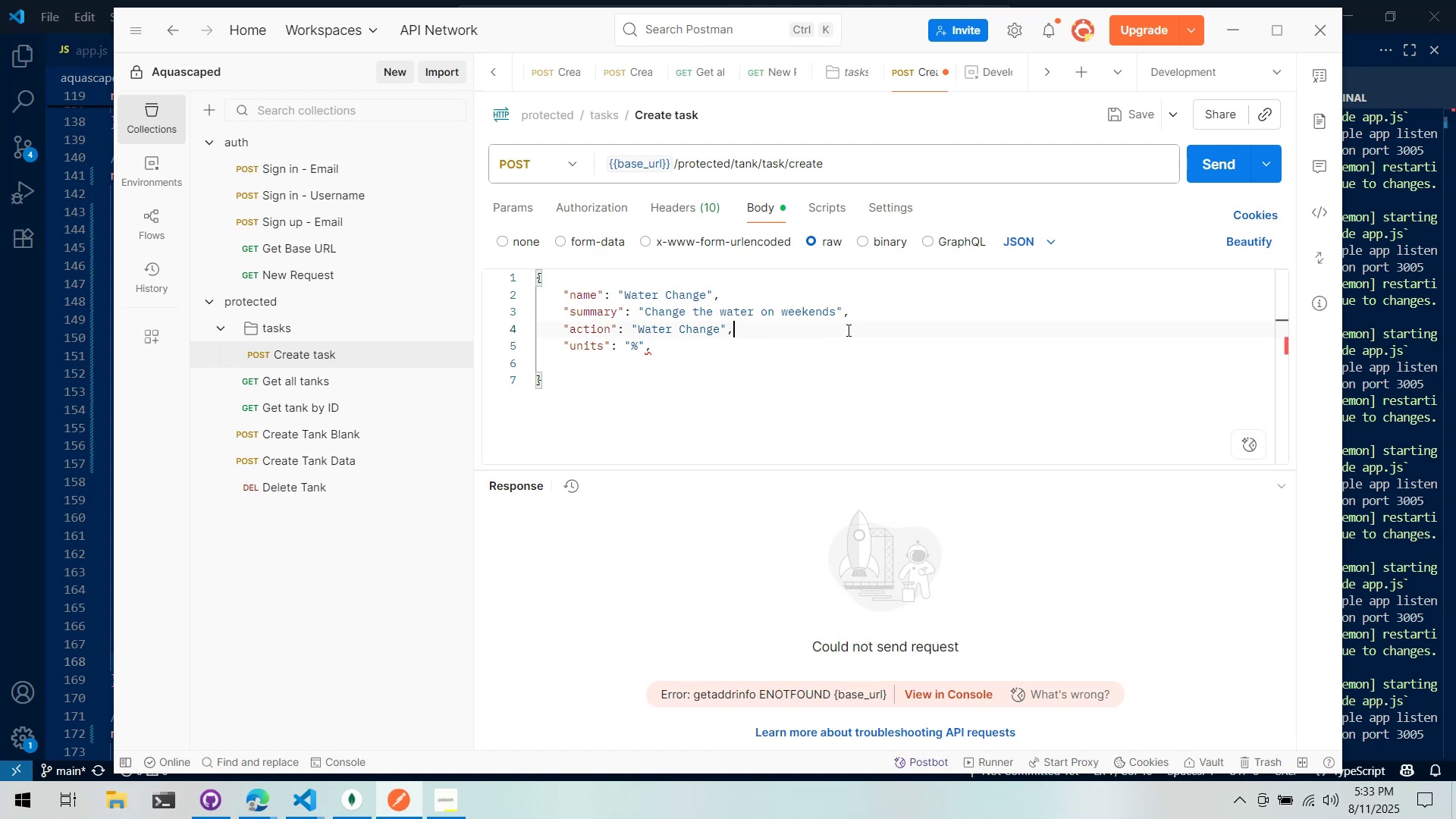 
key(Enter)
 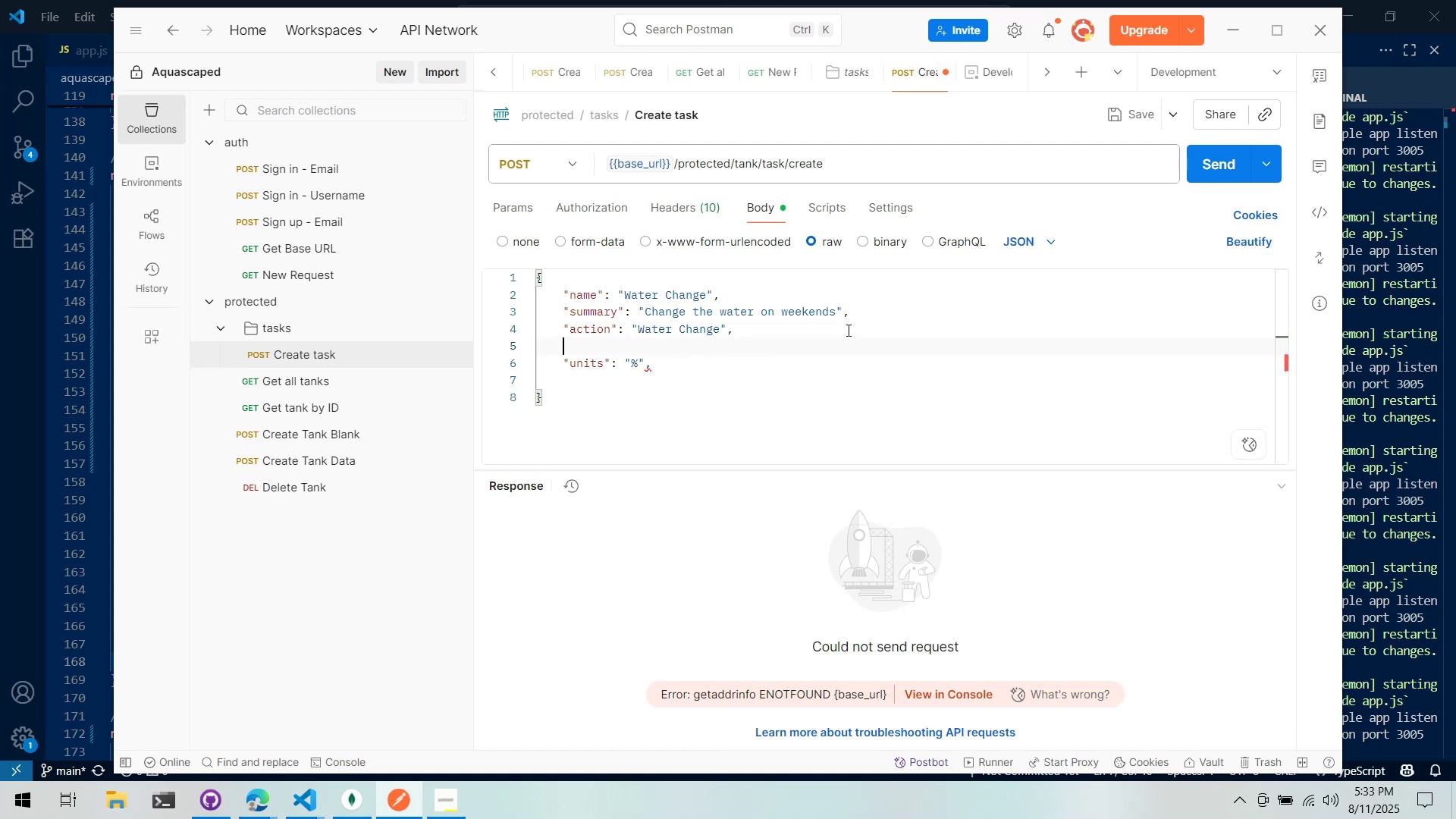 
type("amount" :)
key(Backspace)
key(Backspace)
type(: 50,)
 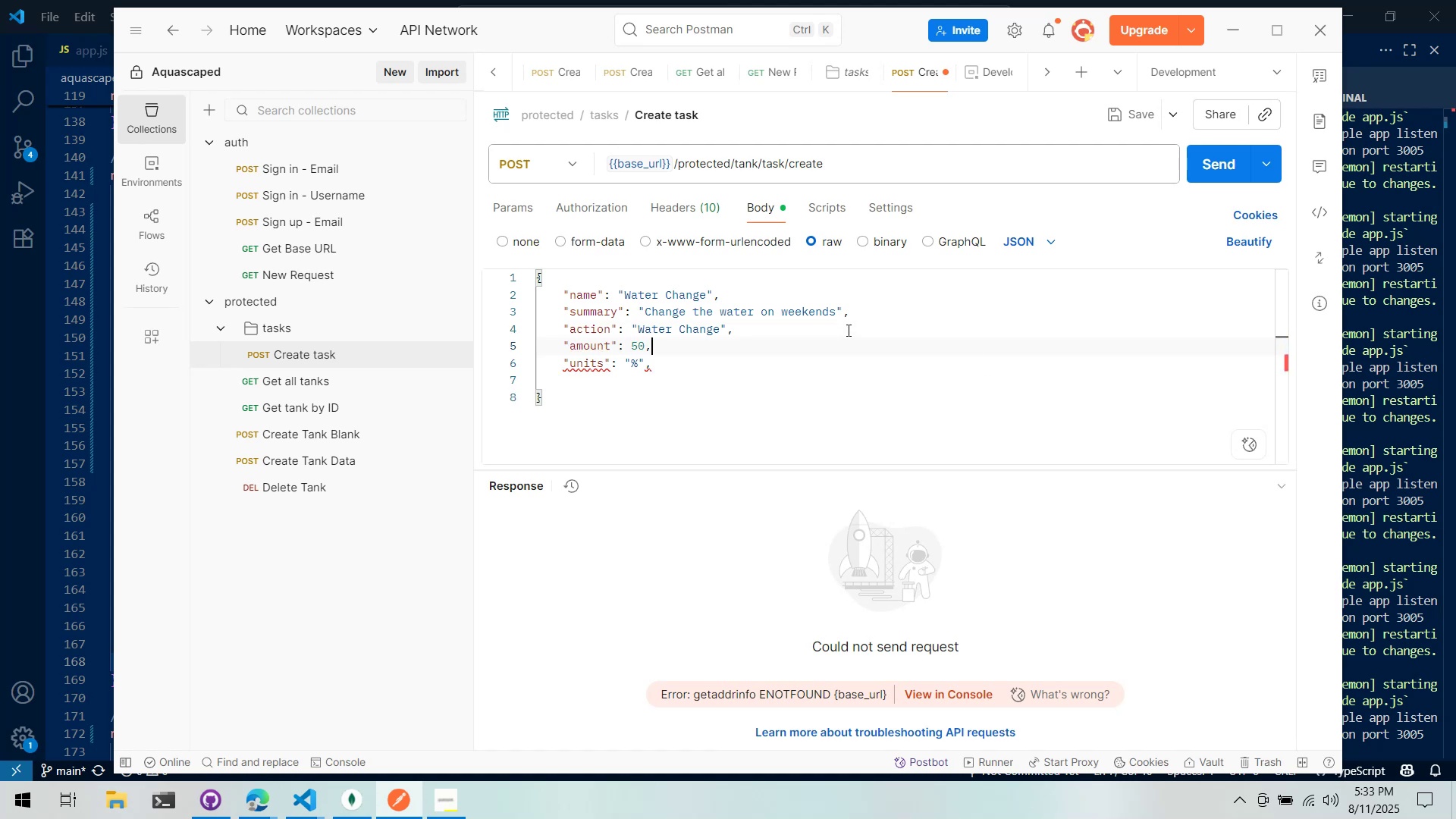 
left_click([813, 359])
 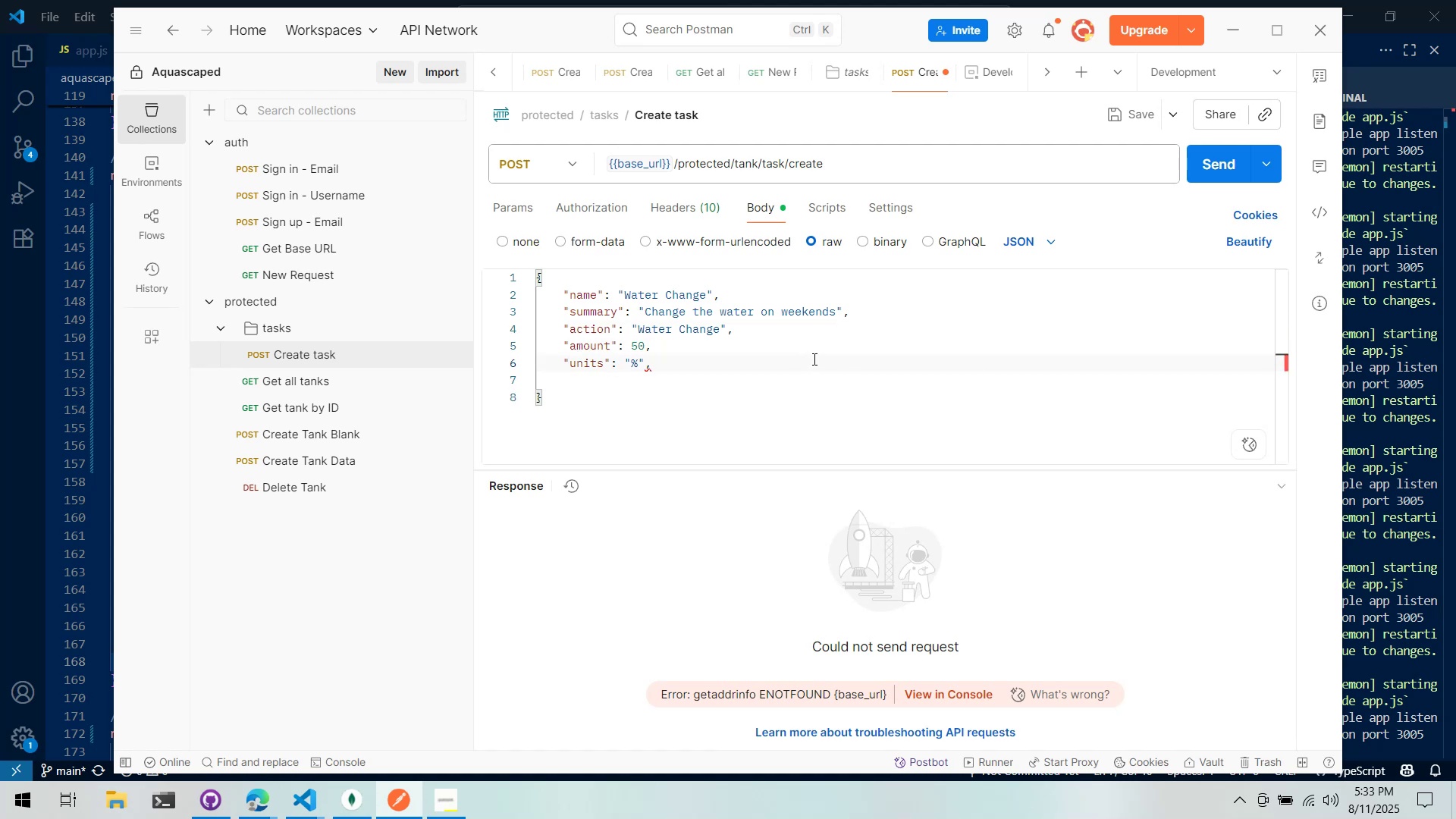 
key(Enter)
 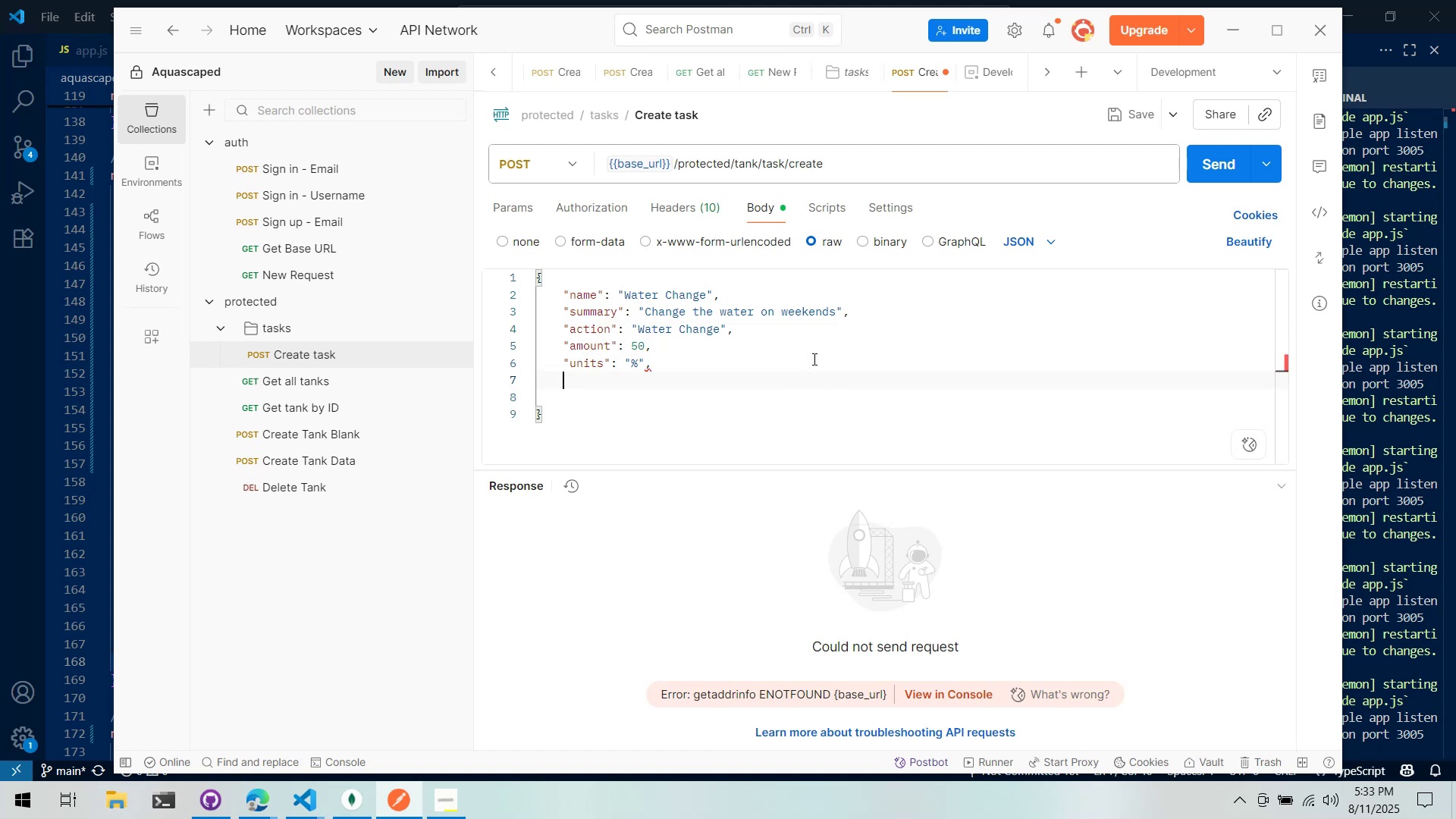 
key(Shift+Quote)
 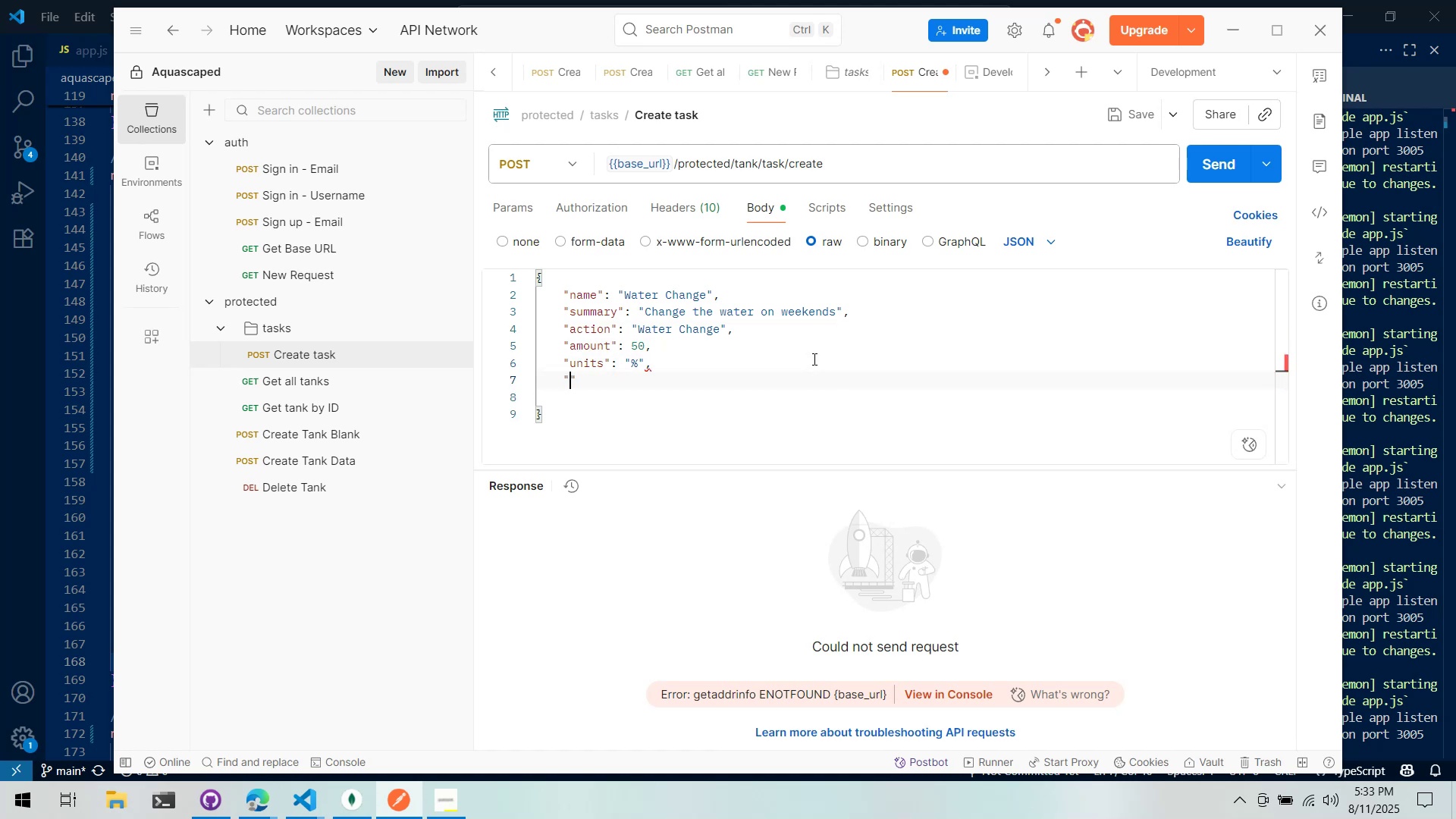 
key(Alt+AltLeft)
 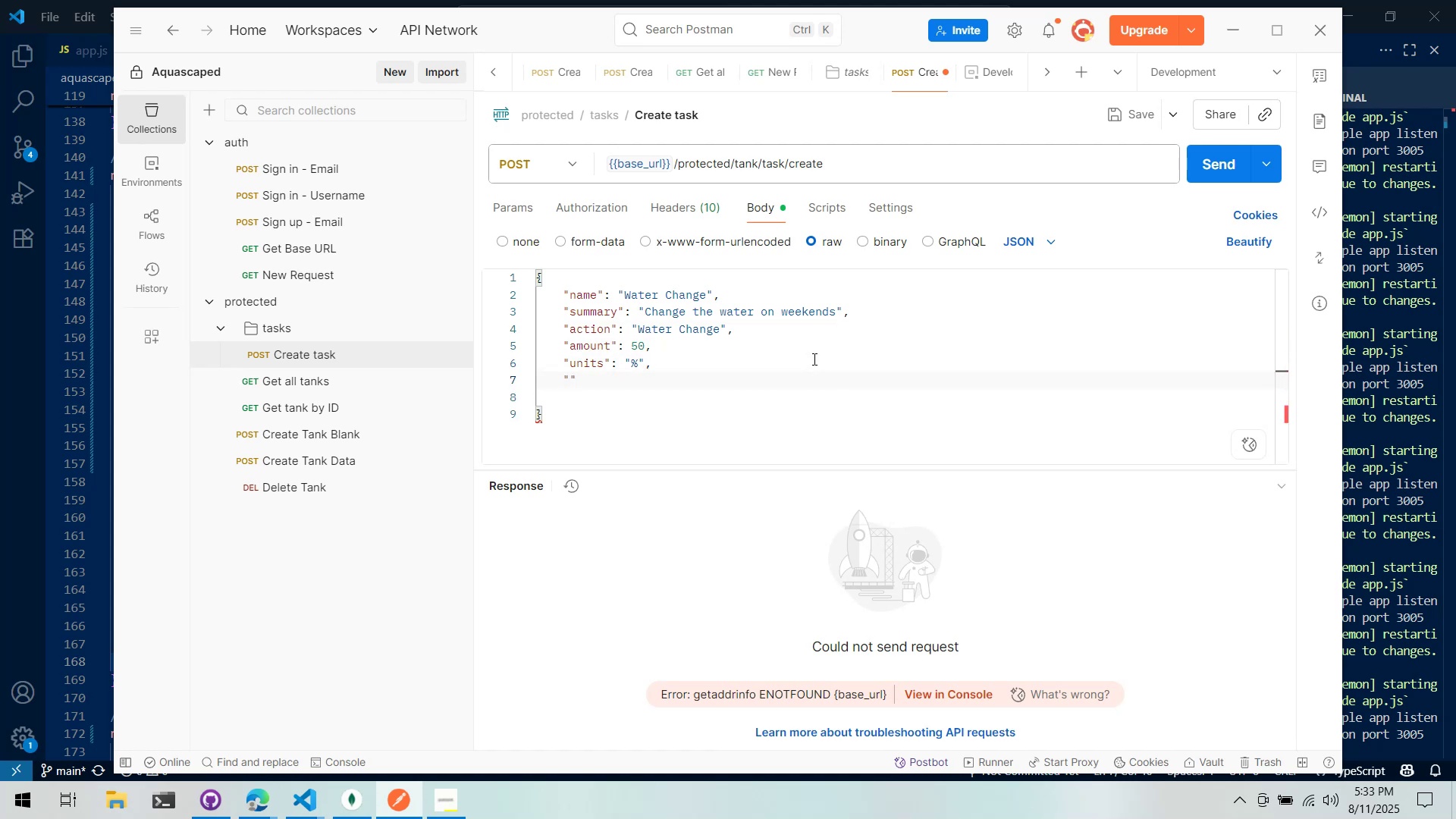 
key(Alt+Tab)
 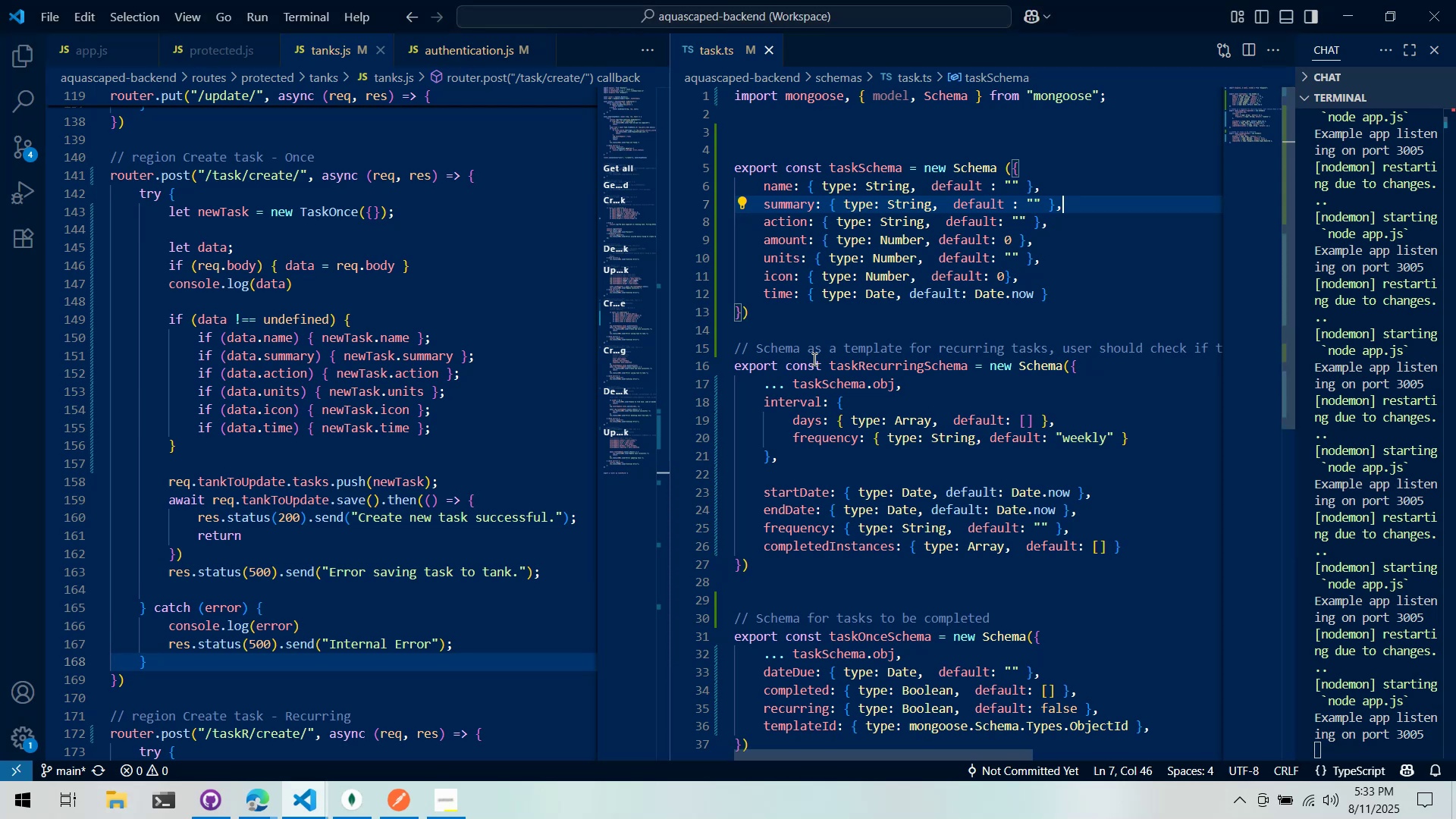 
key(Alt+AltLeft)
 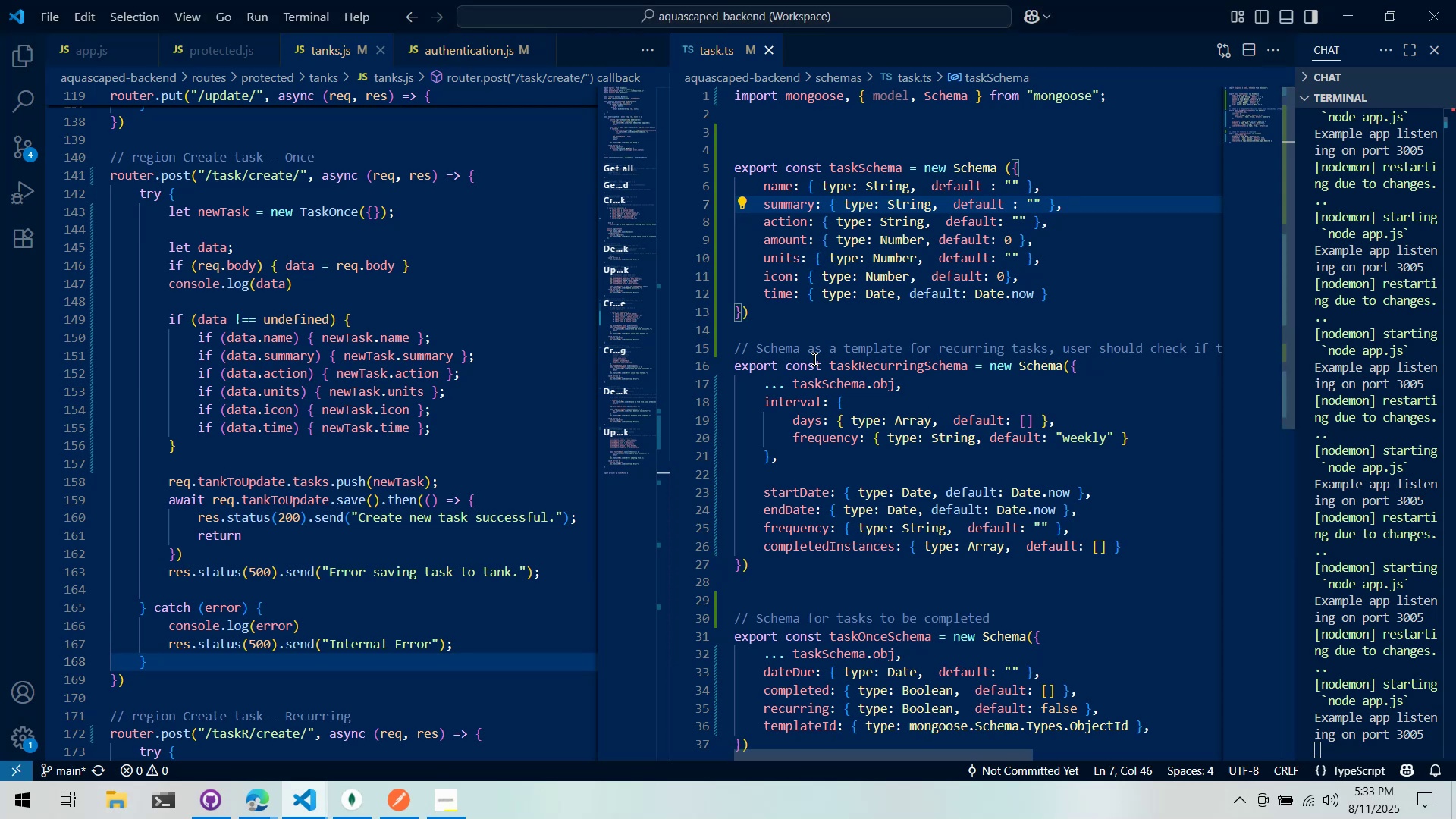 
key(Tab)
type(icon" )
key(Backspace)
type(: 1,)
 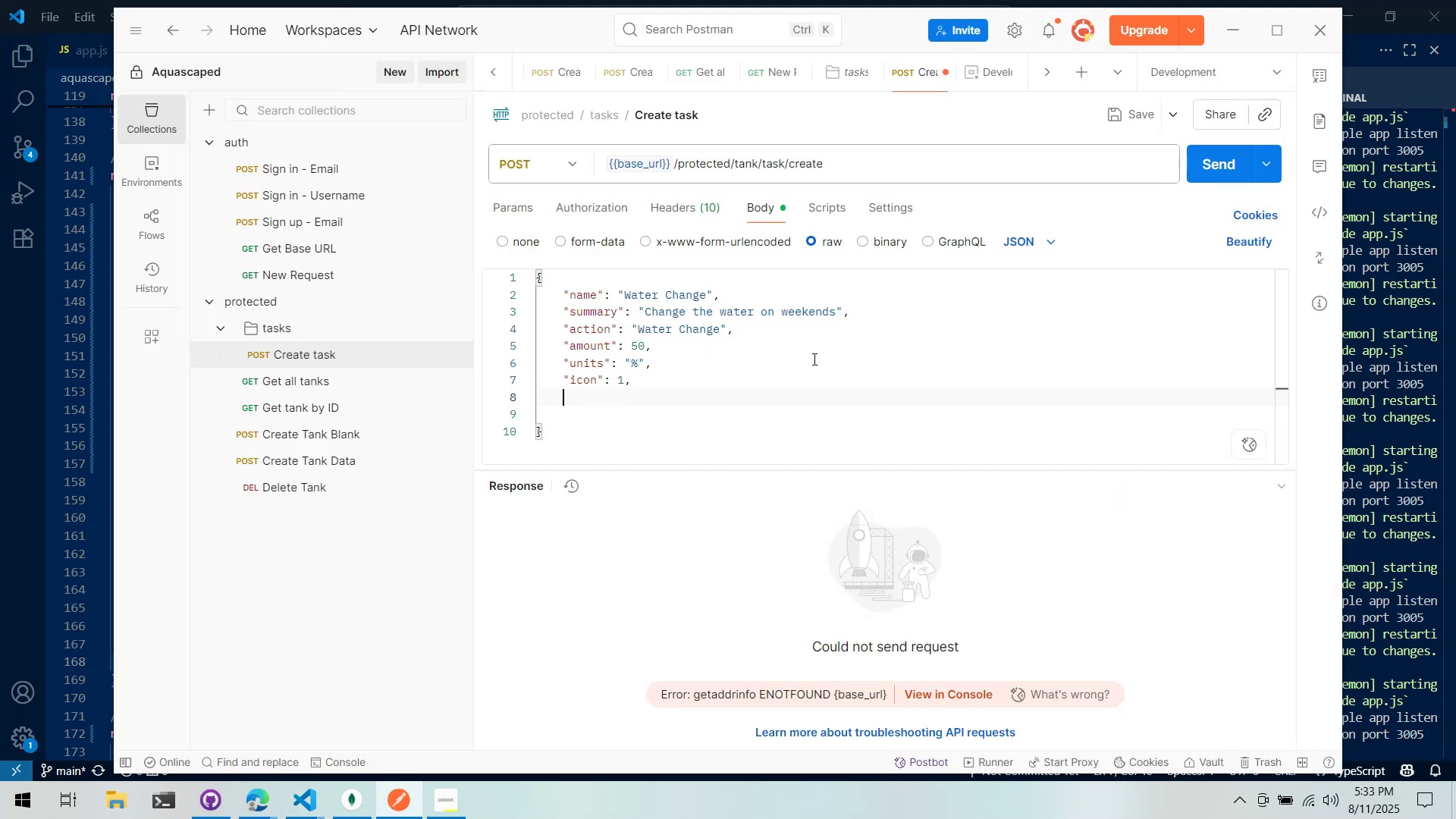 
 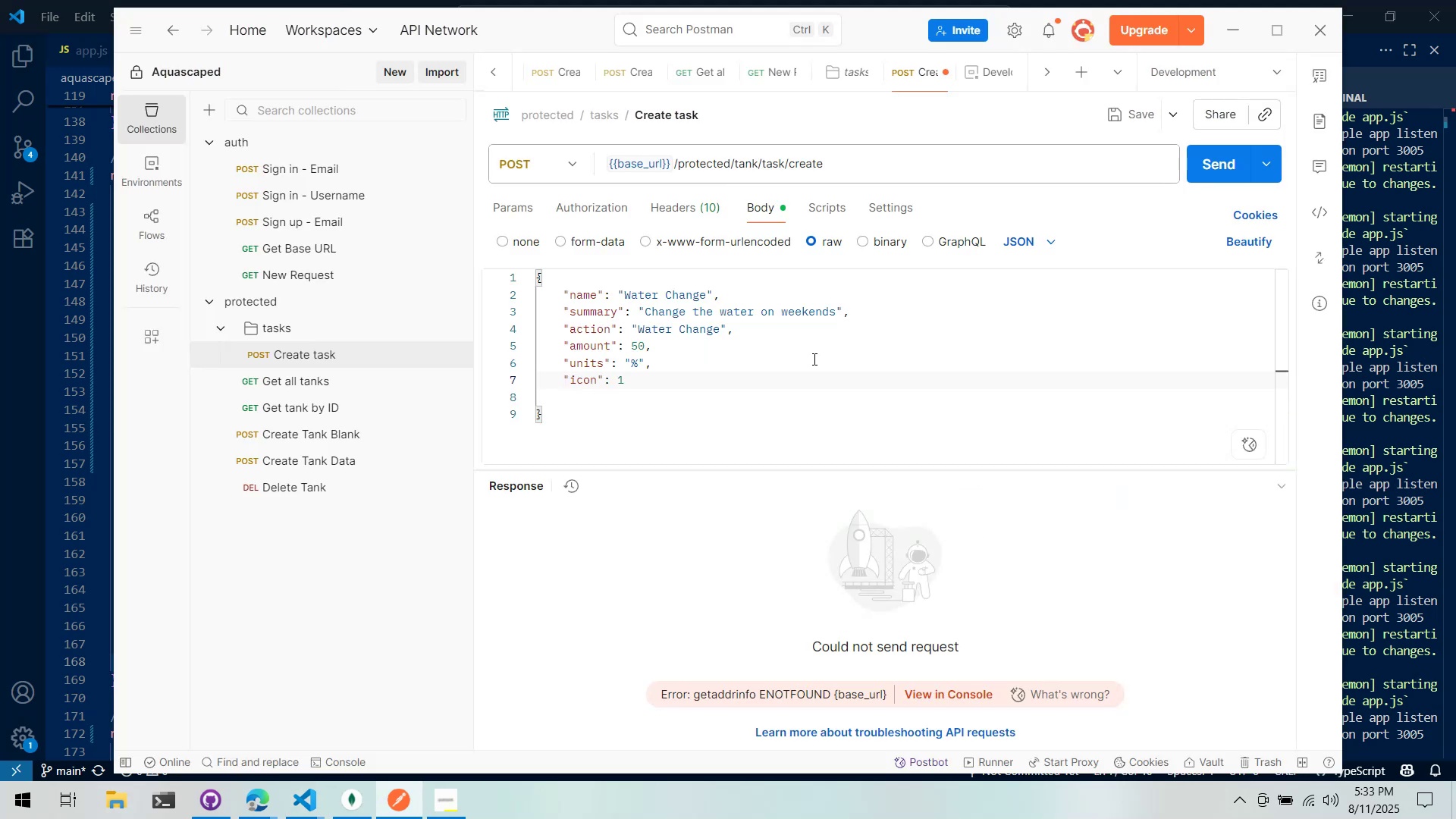 
key(Enter)
 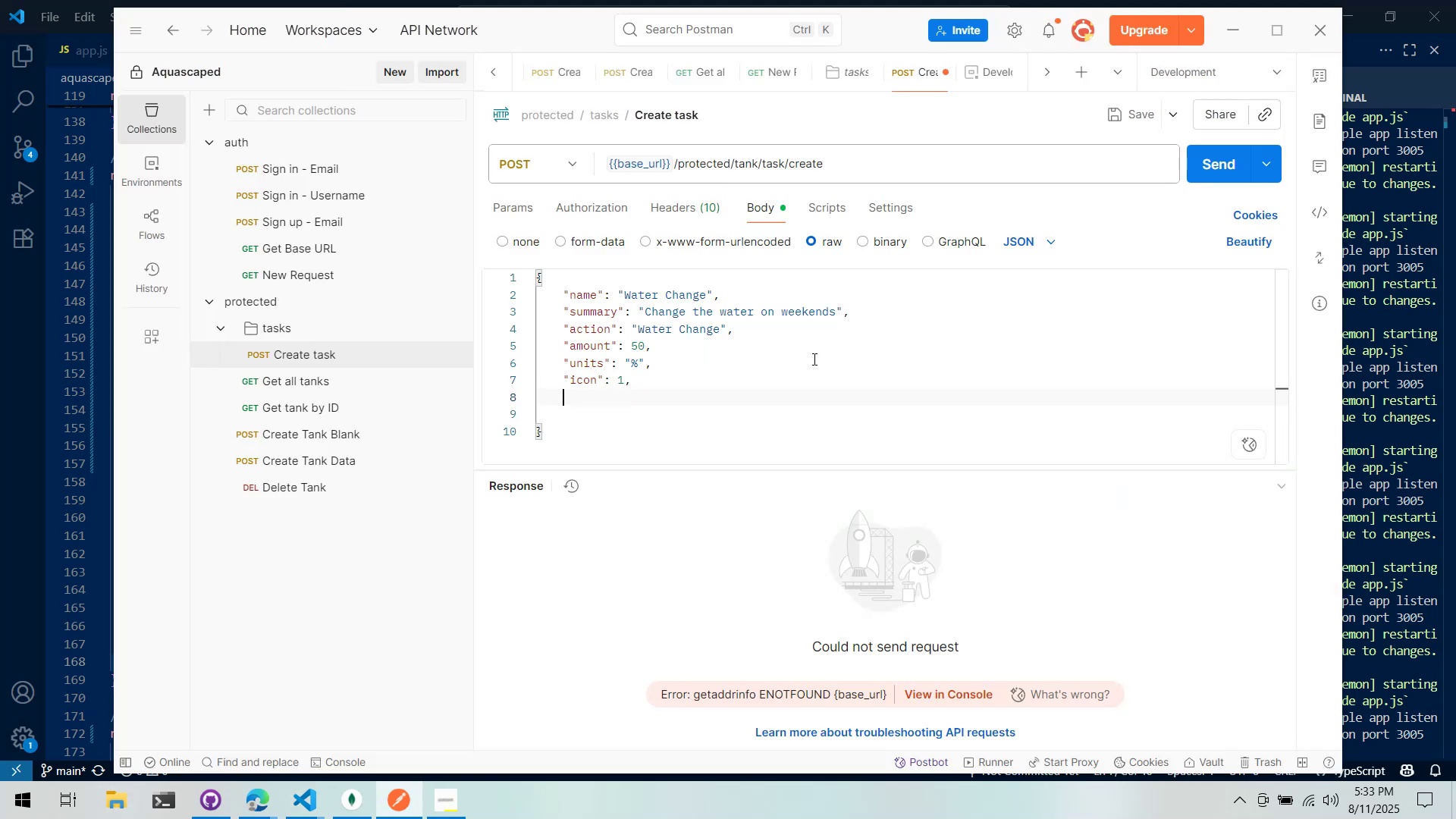 
key(Alt+AltLeft)
 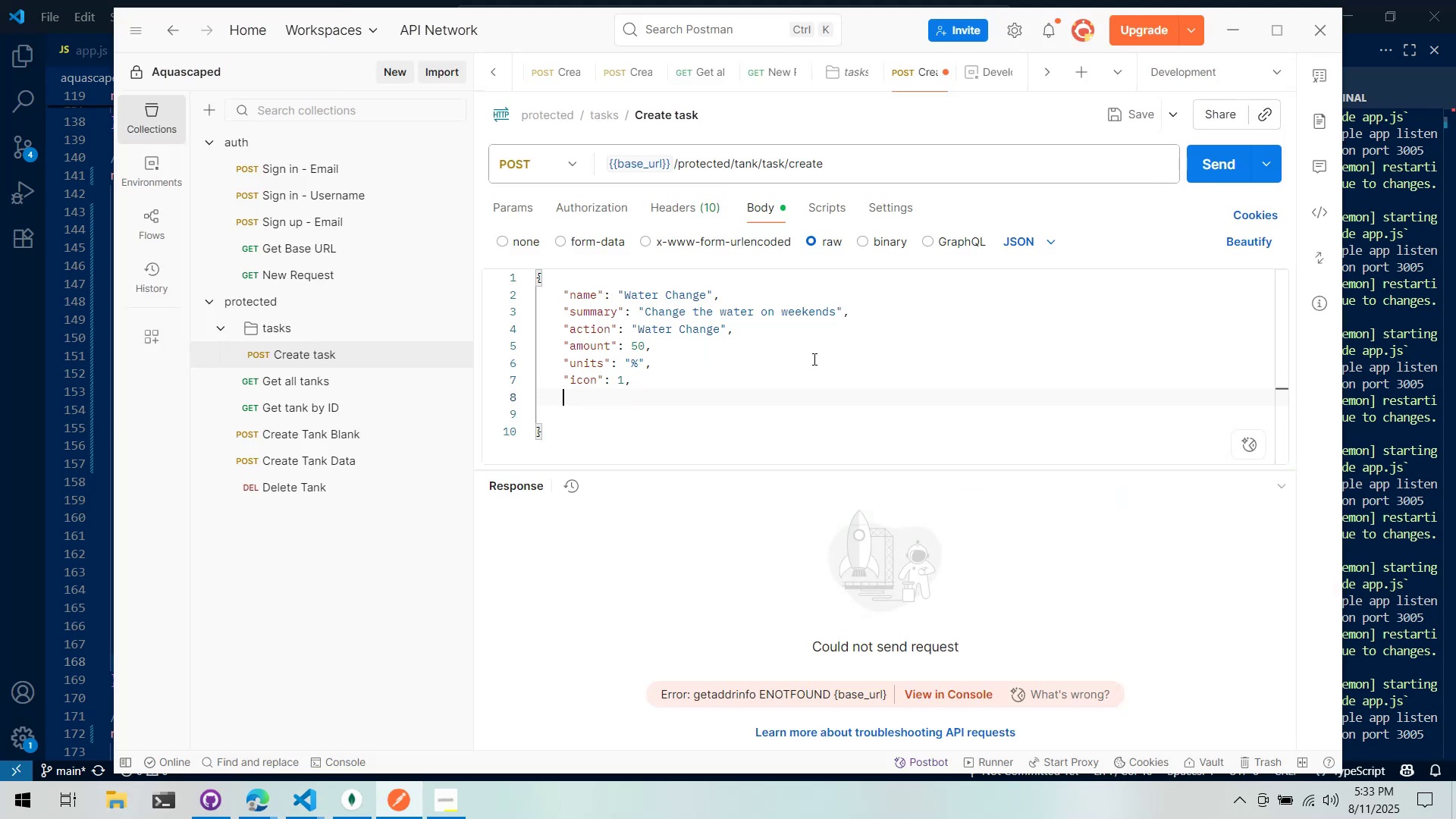 
key(Alt+Tab)
 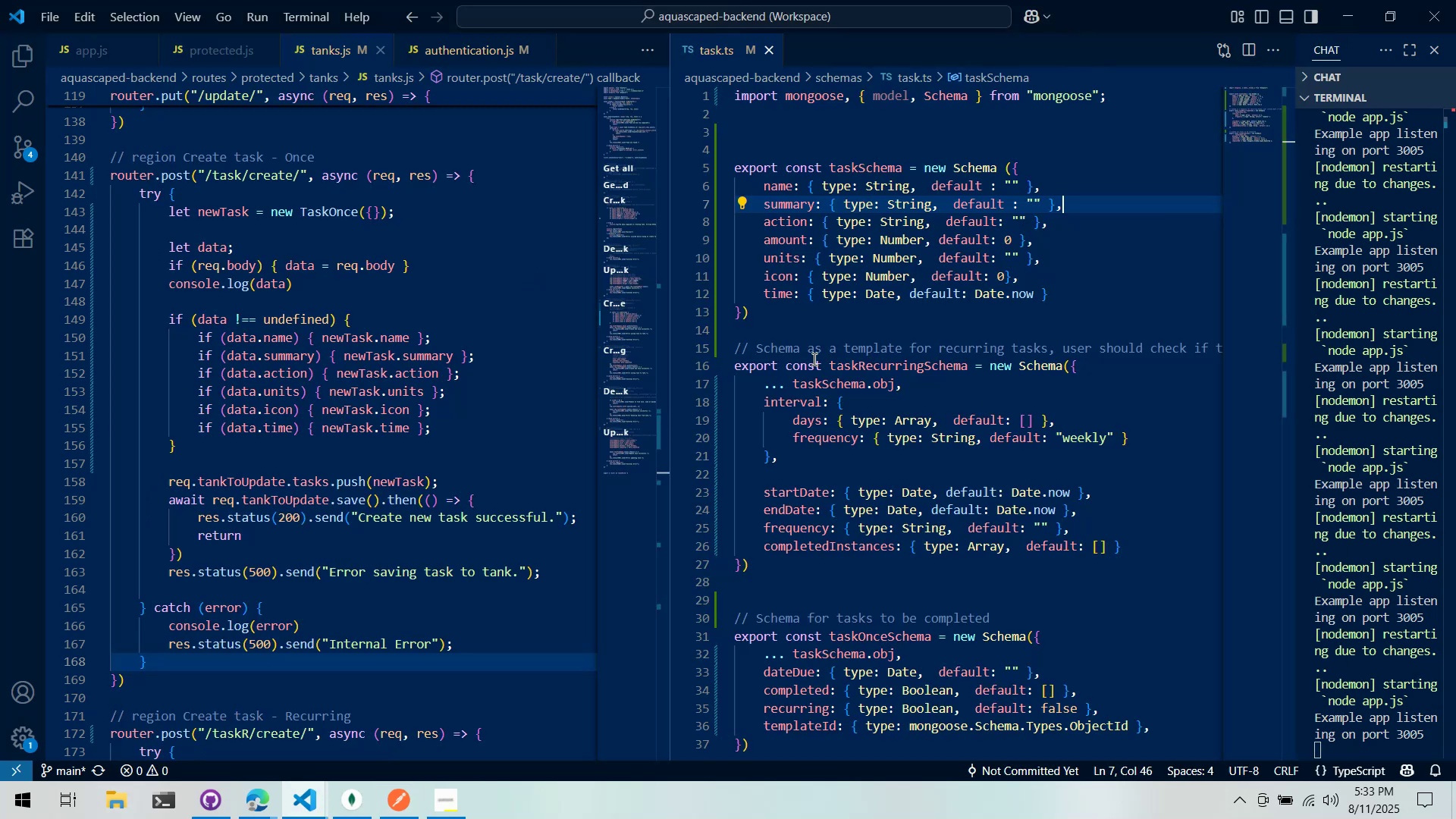 
key(Alt+AltLeft)
 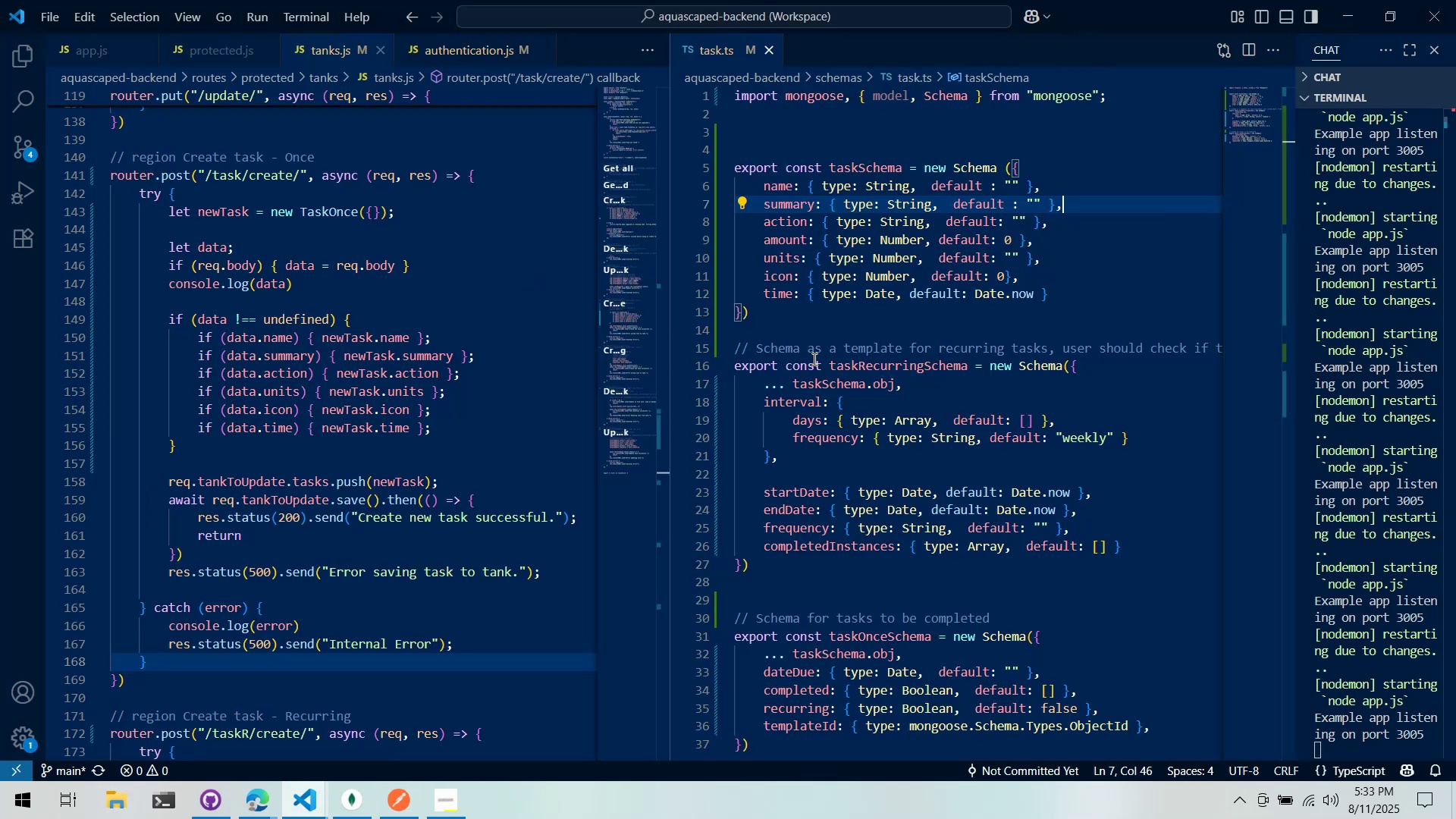 
key(Tab)
type("da)
key(Backspace)
key(Backspace)
type(tie)
key(Backspace)
key(Backspace)
type(ime)
 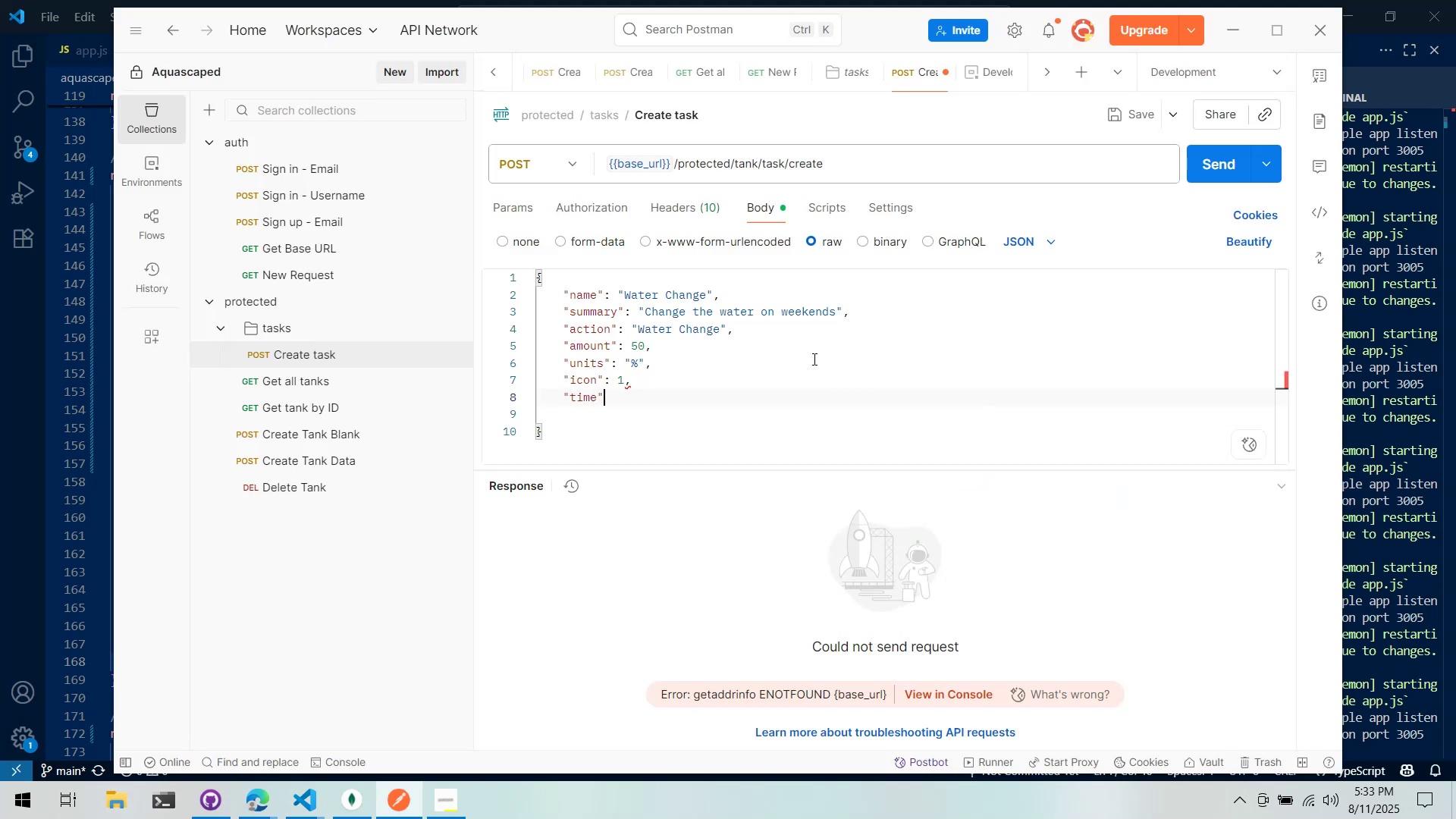 
 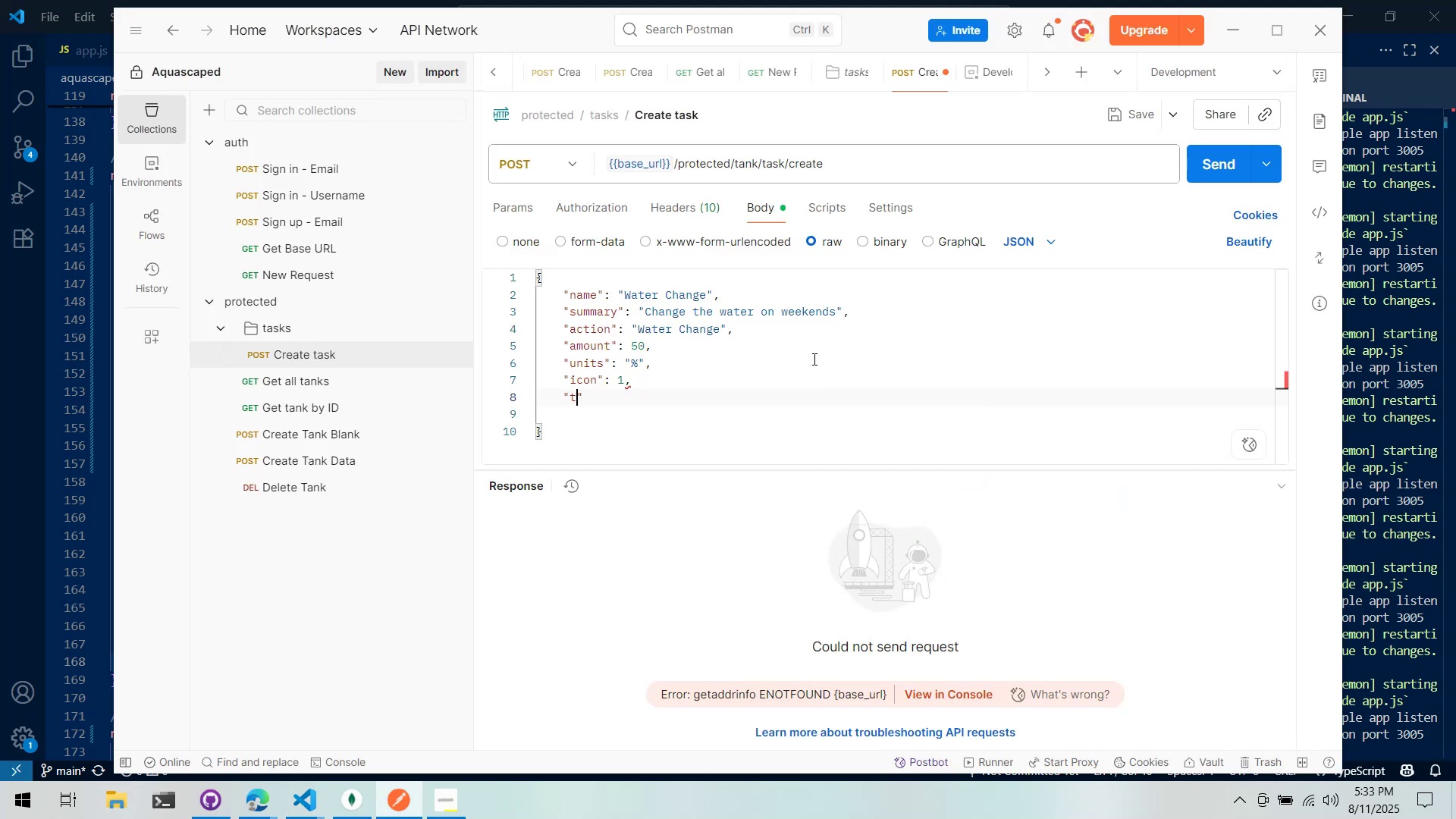 
key(ArrowRight)
 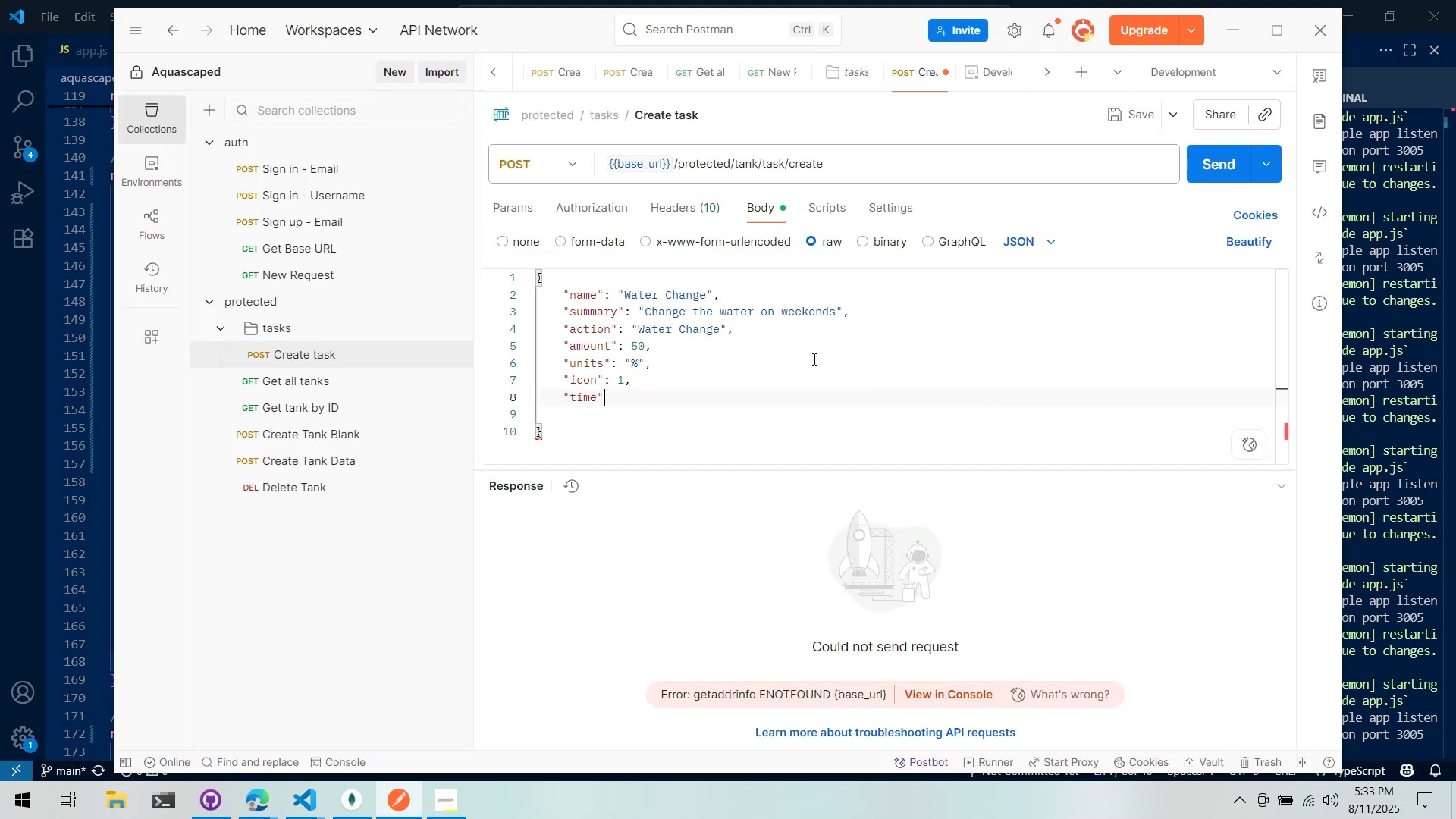 
key(Alt+AltLeft)
 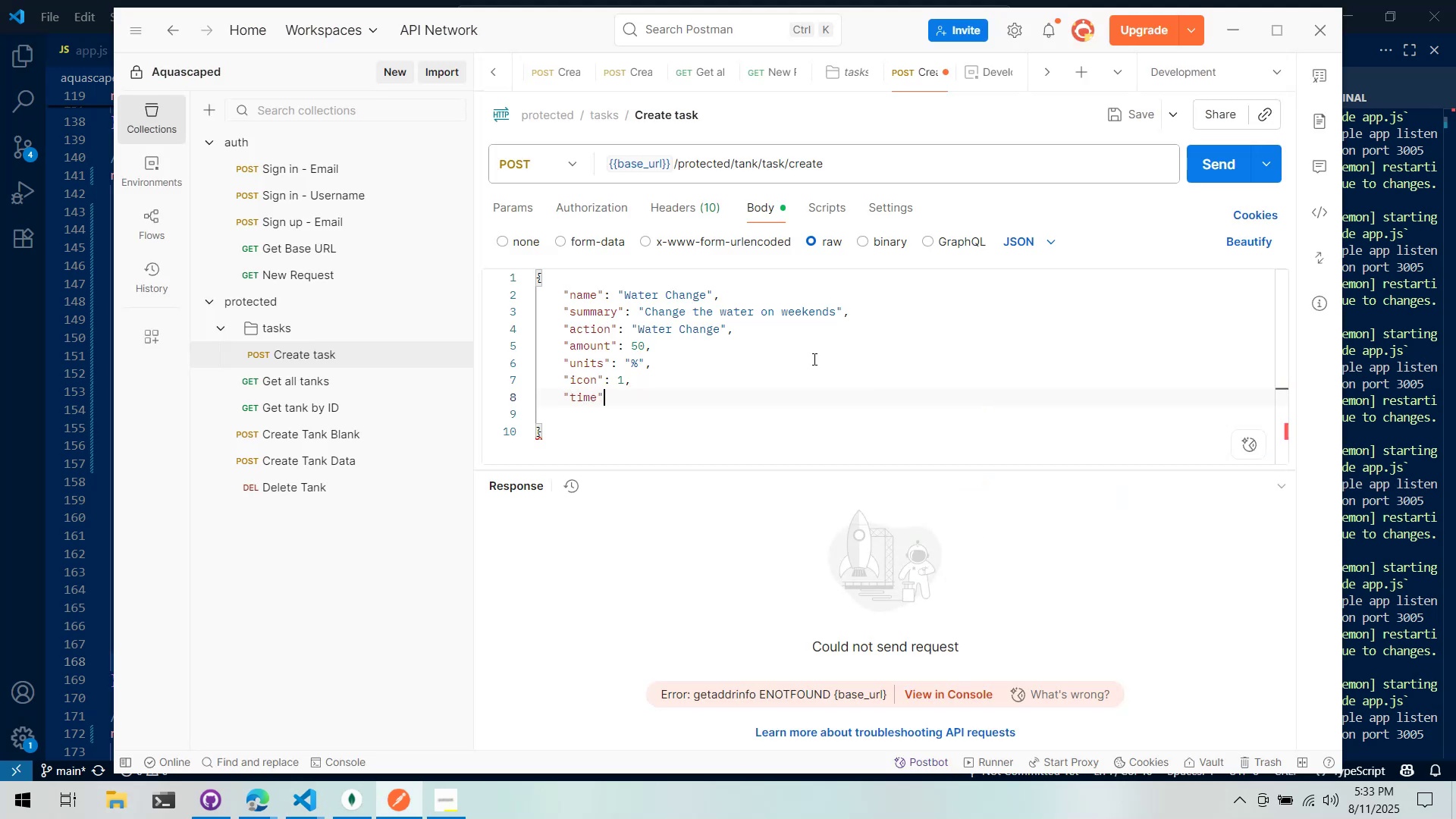 
key(Alt+Tab)
 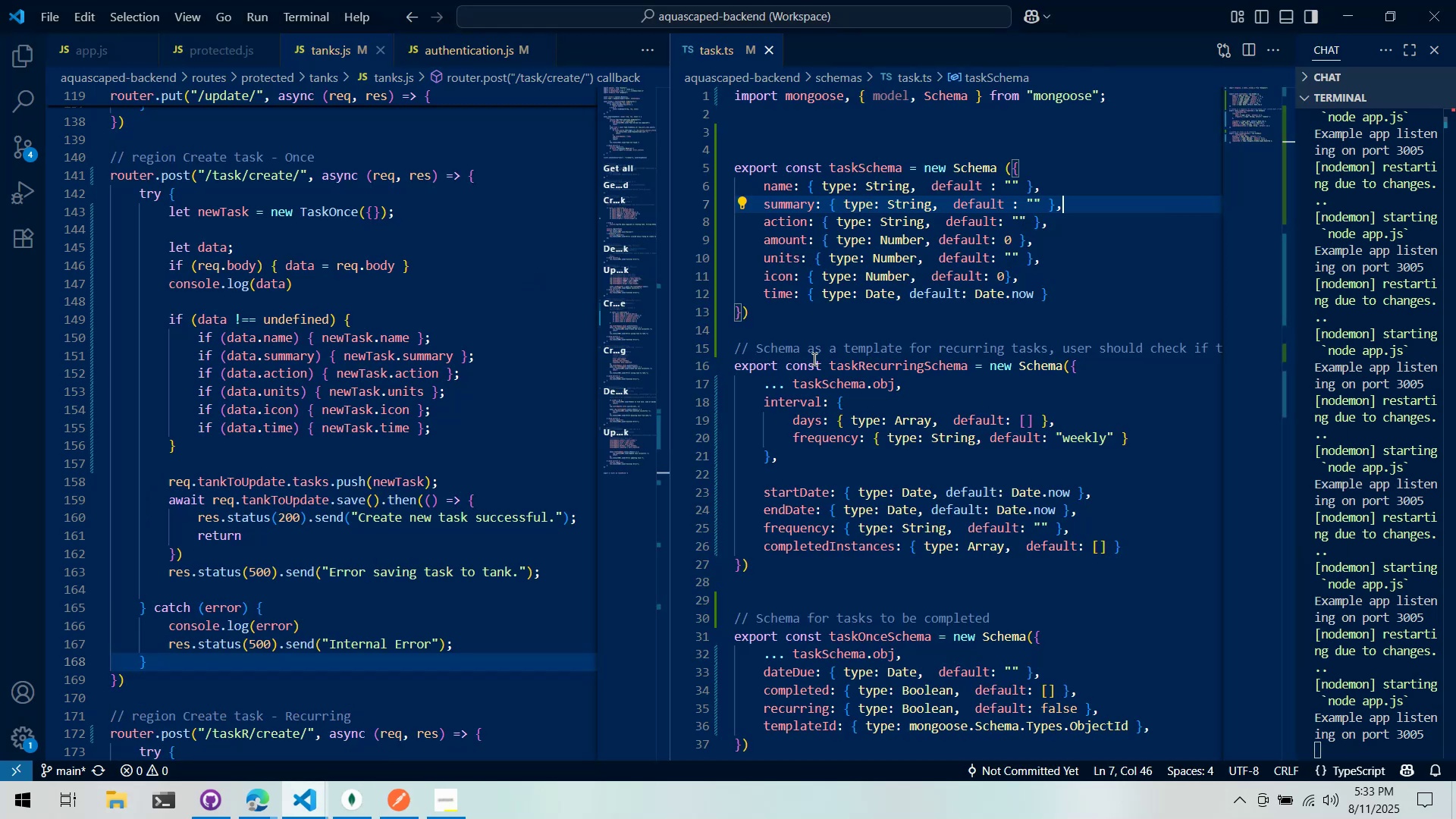 
key(Alt+AltLeft)
 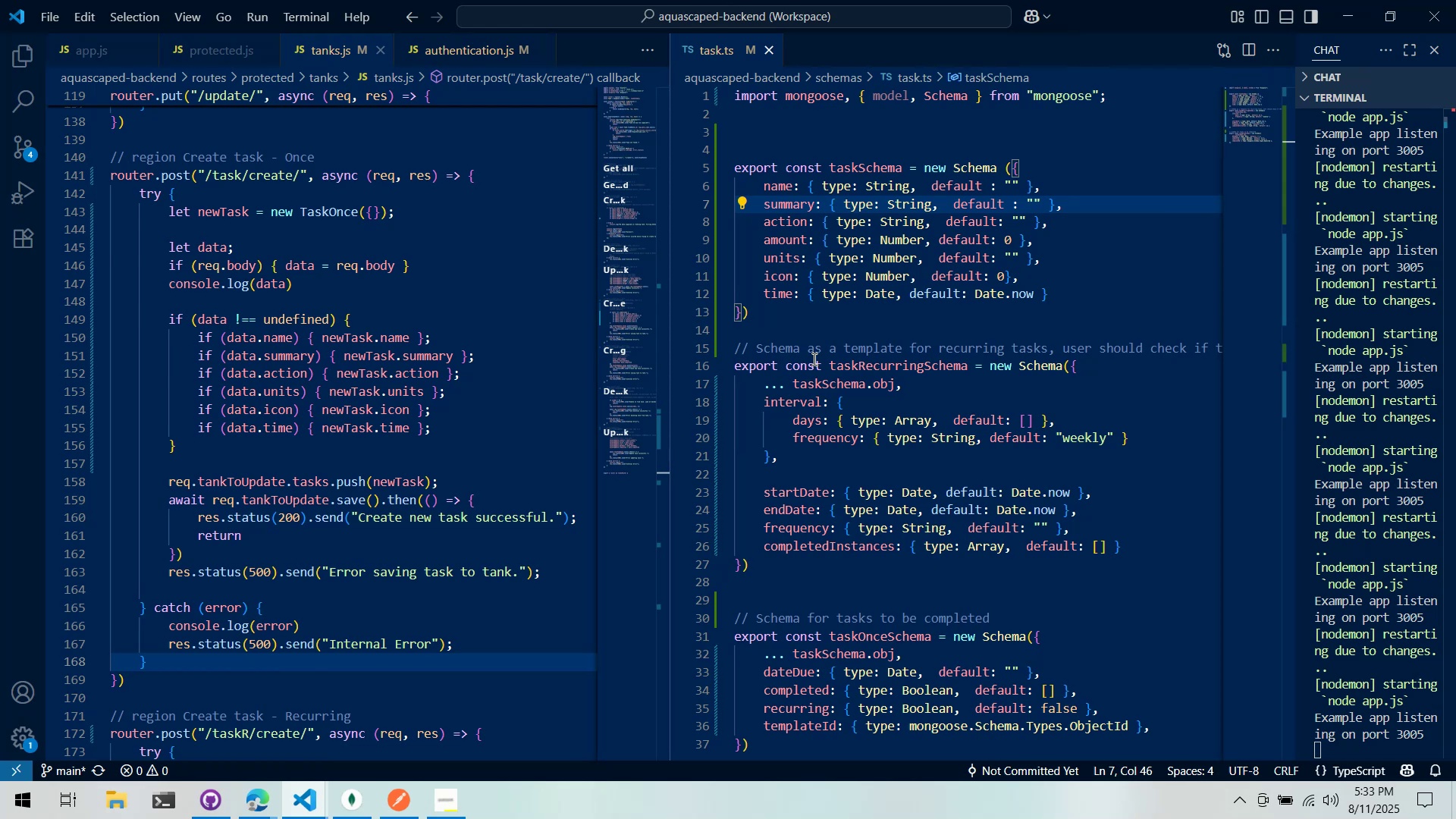 
key(Alt+Tab)
 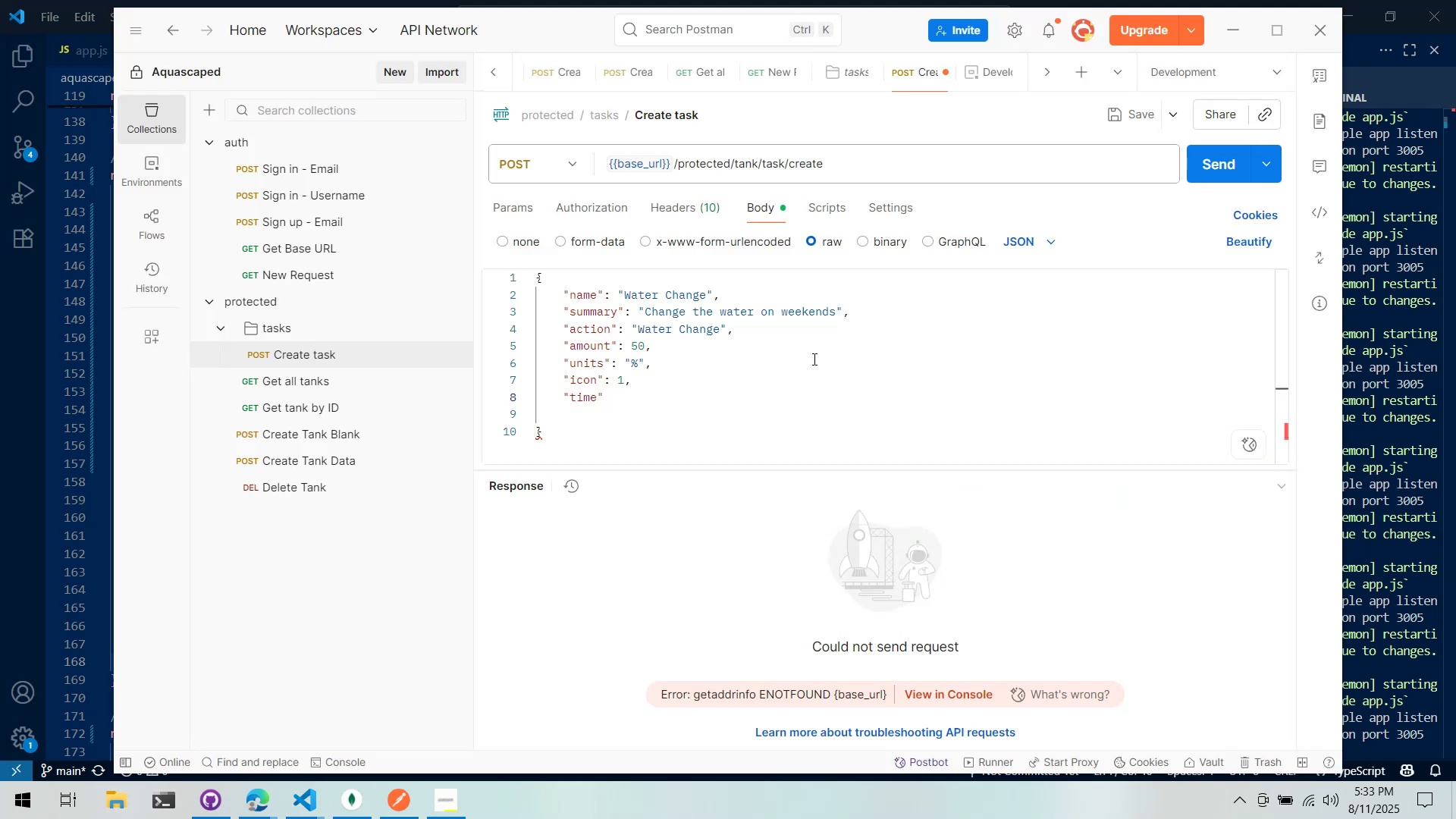 
key(Comma)
 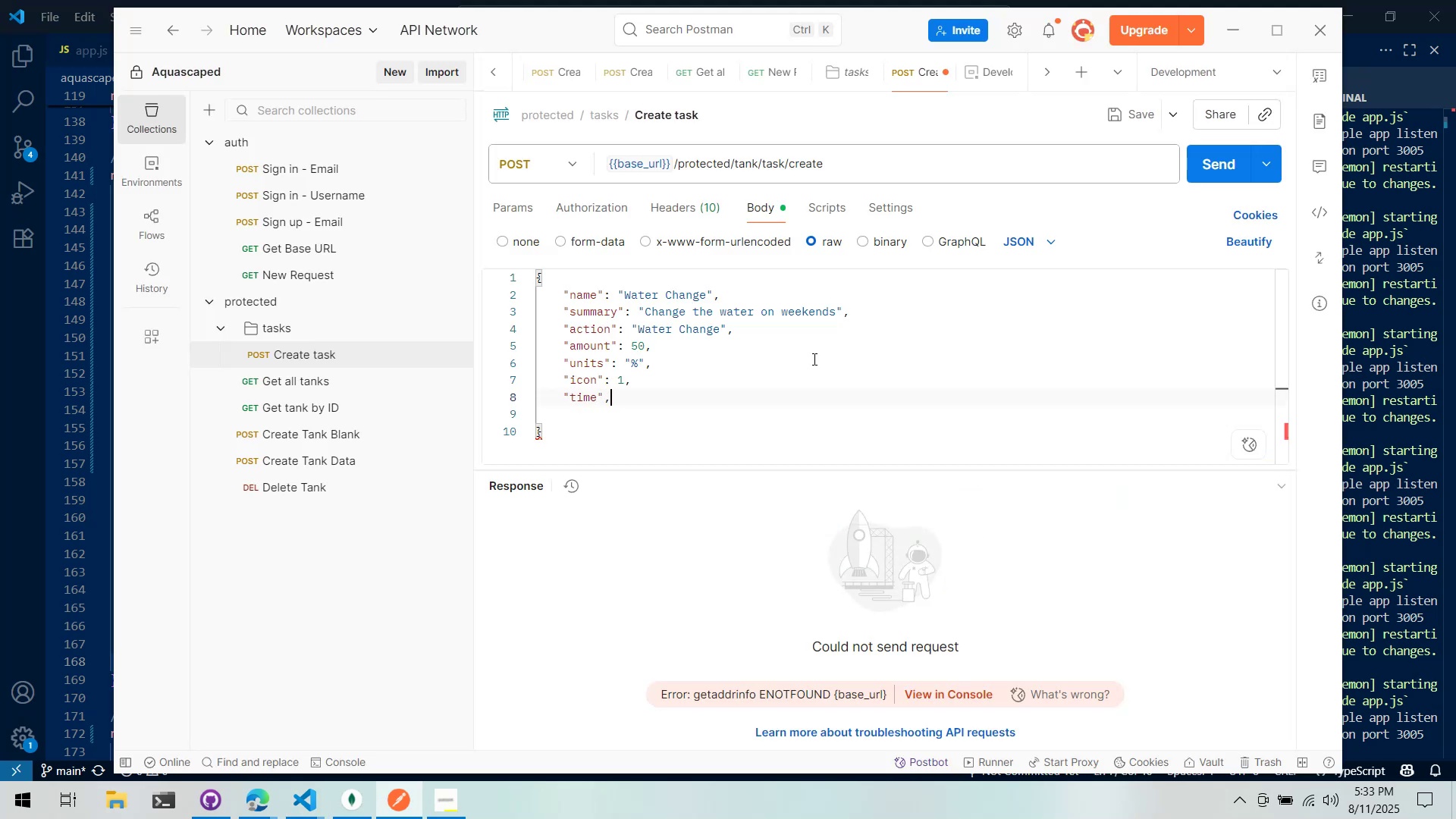 
key(Space)
 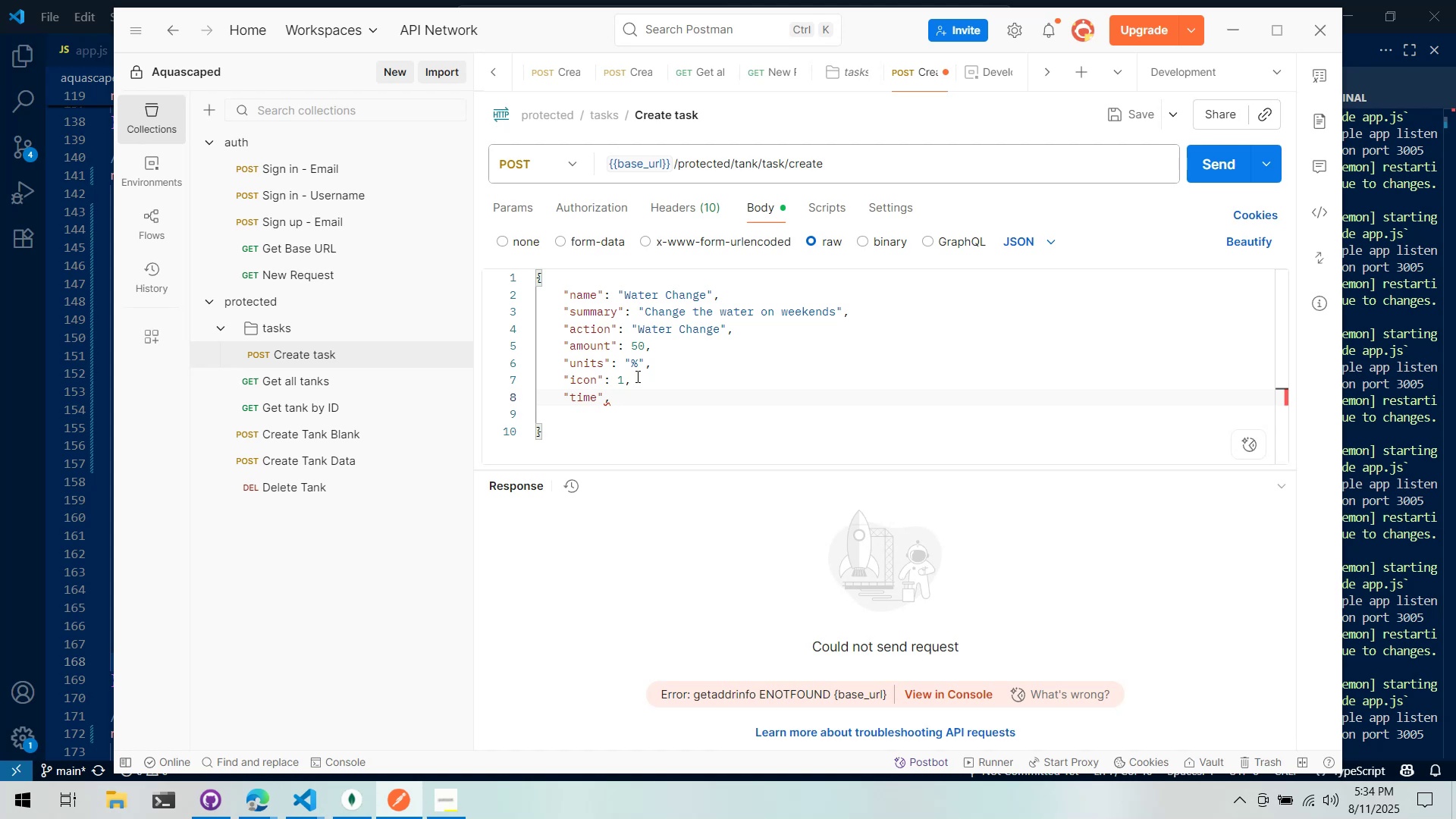 
wait(47.99)
 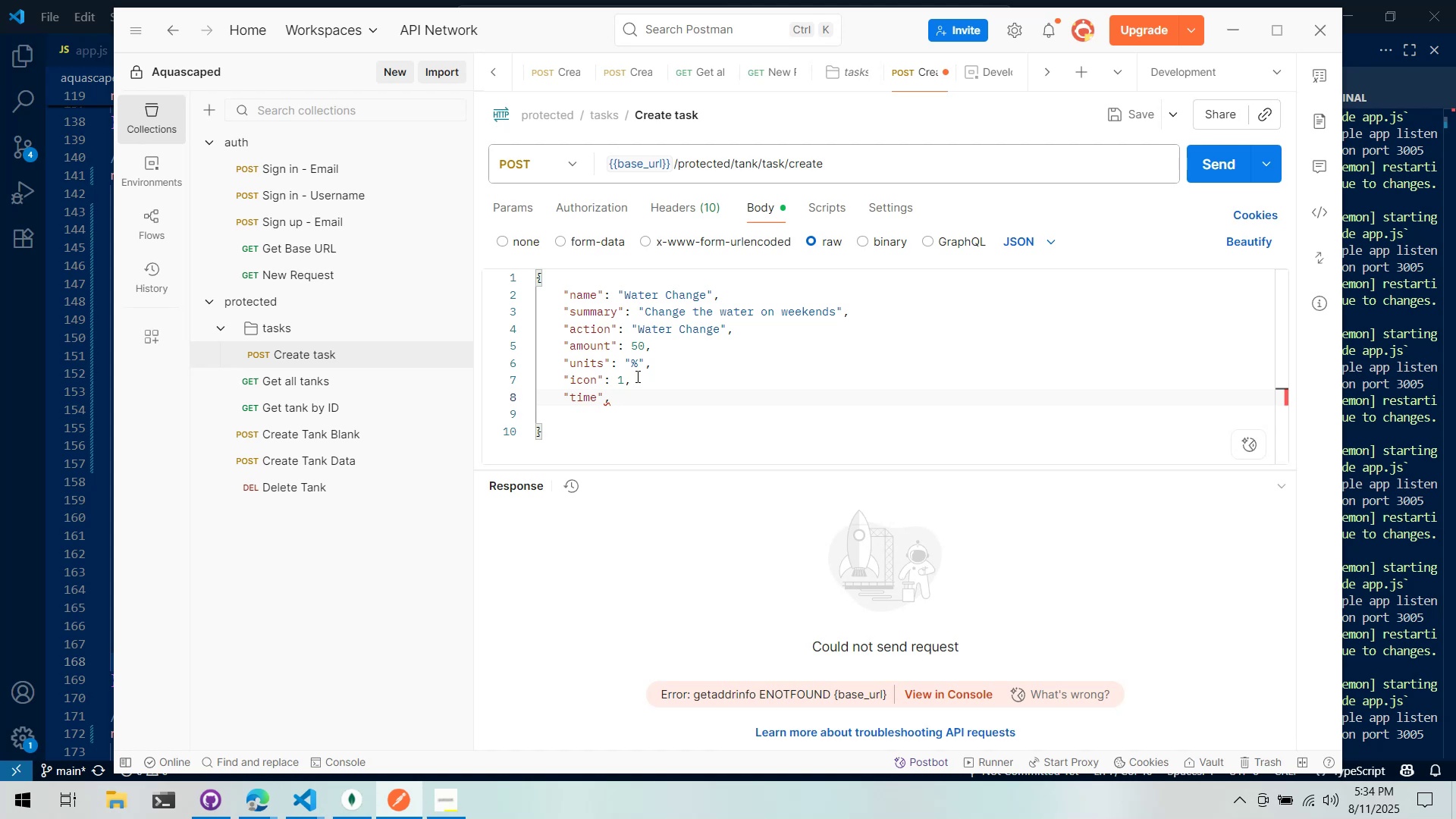 
hold_key(key=ShiftLeft, duration=1.01)
 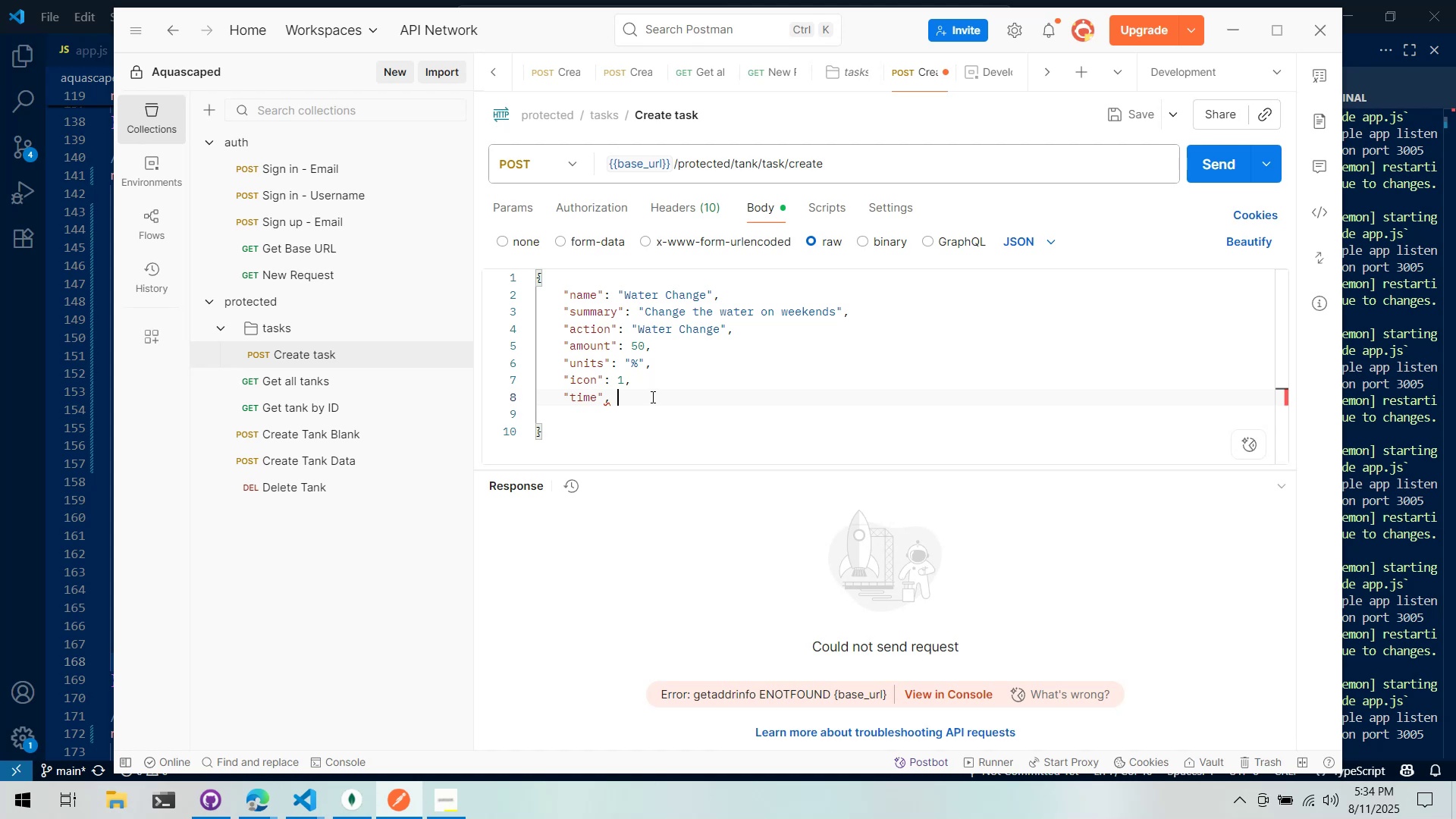 
key(Shift+Quote)
 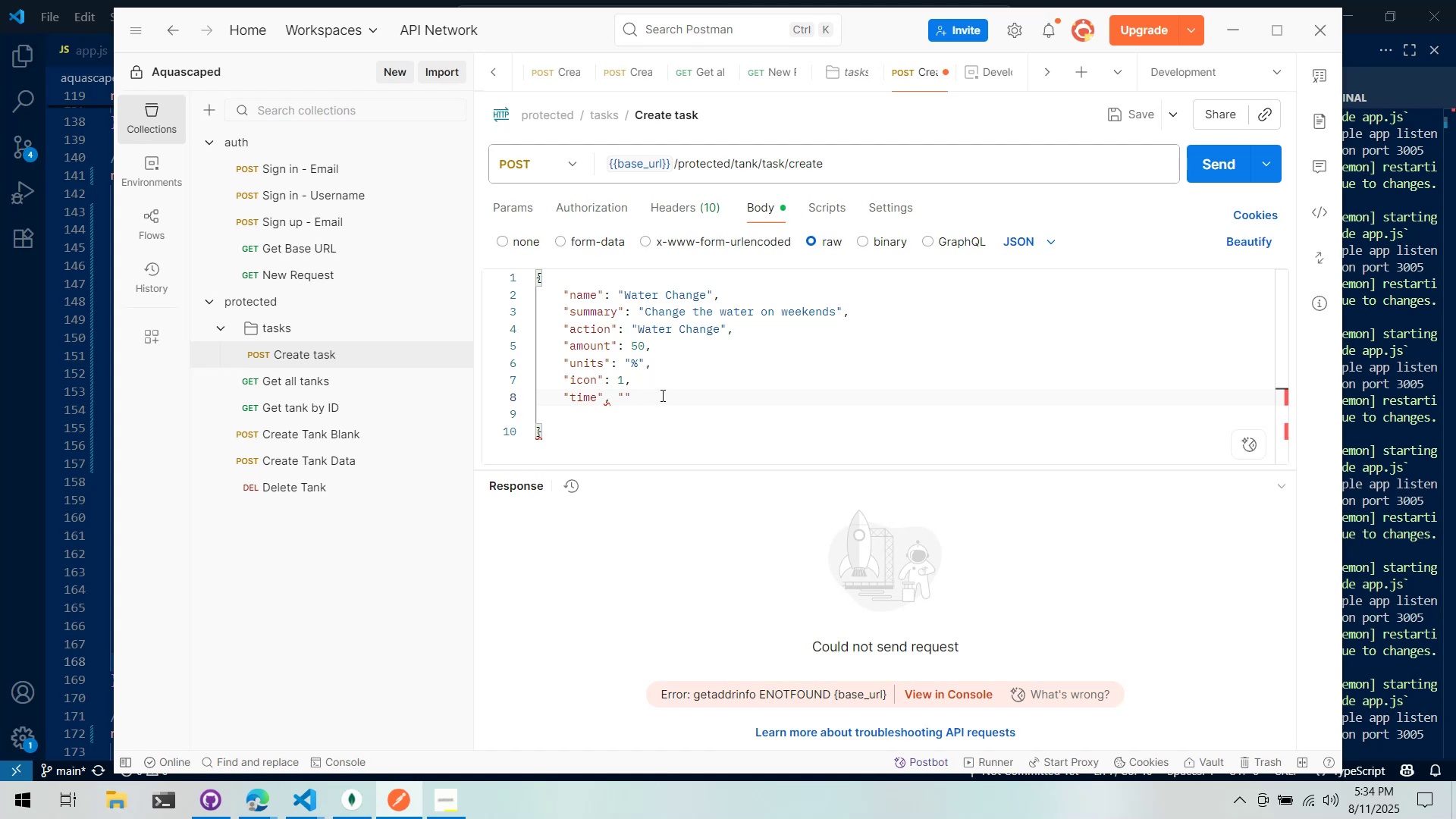 
double_click([637, 349])
 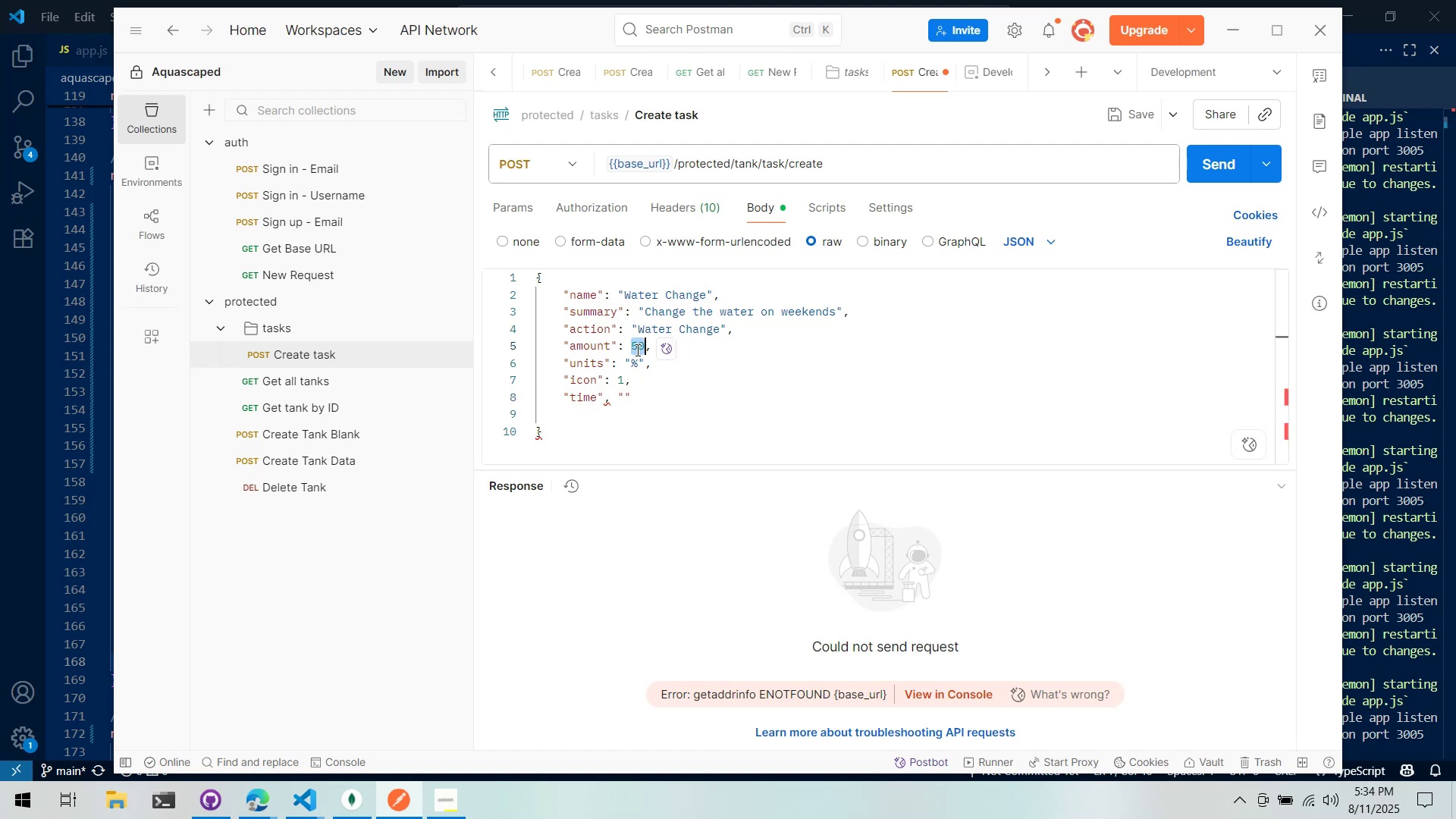 
key(Shift+Quote)
 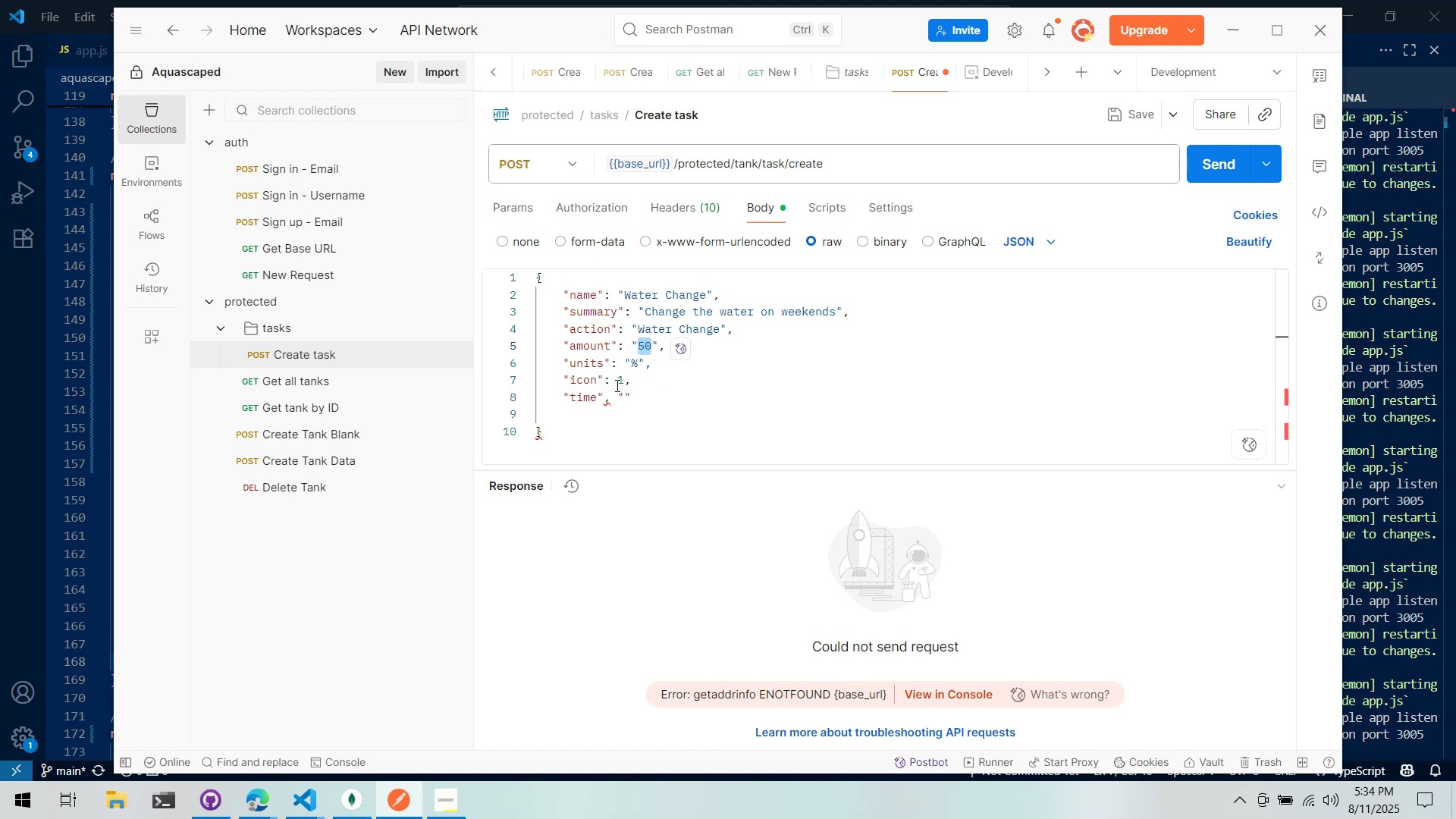 
double_click([616, 385])
 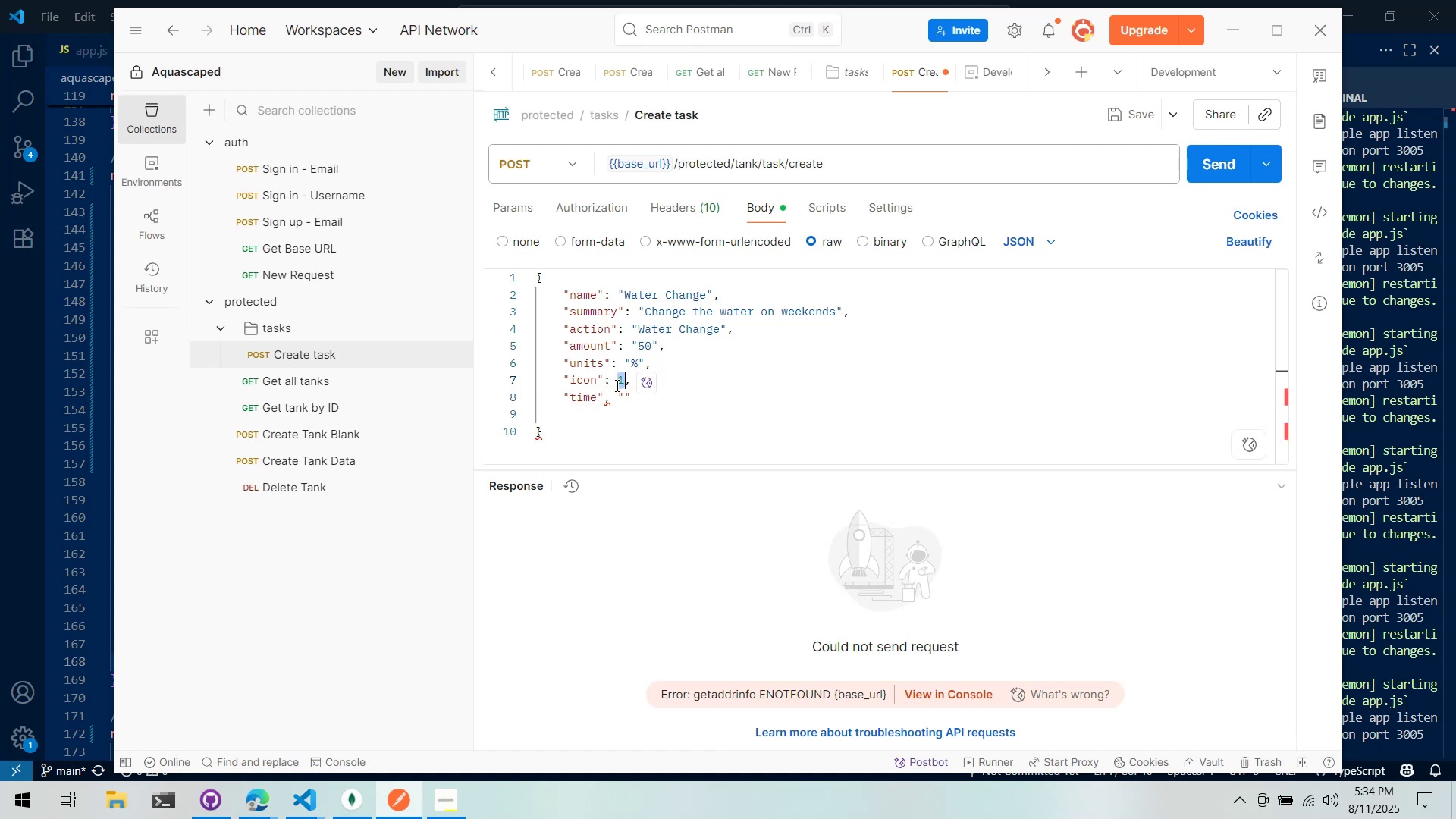 
key(Shift+Quote)
 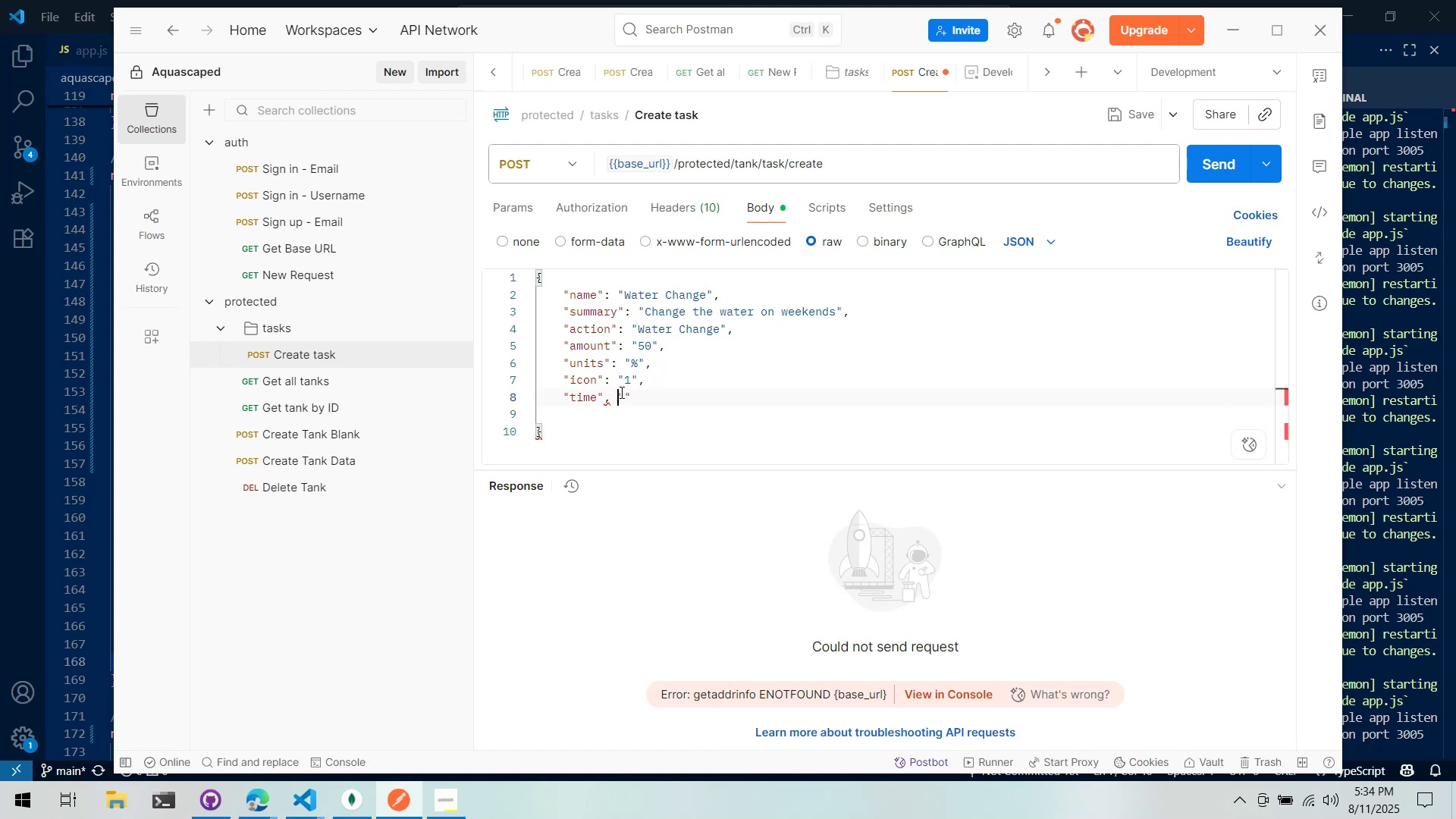 
double_click([626, 396])
 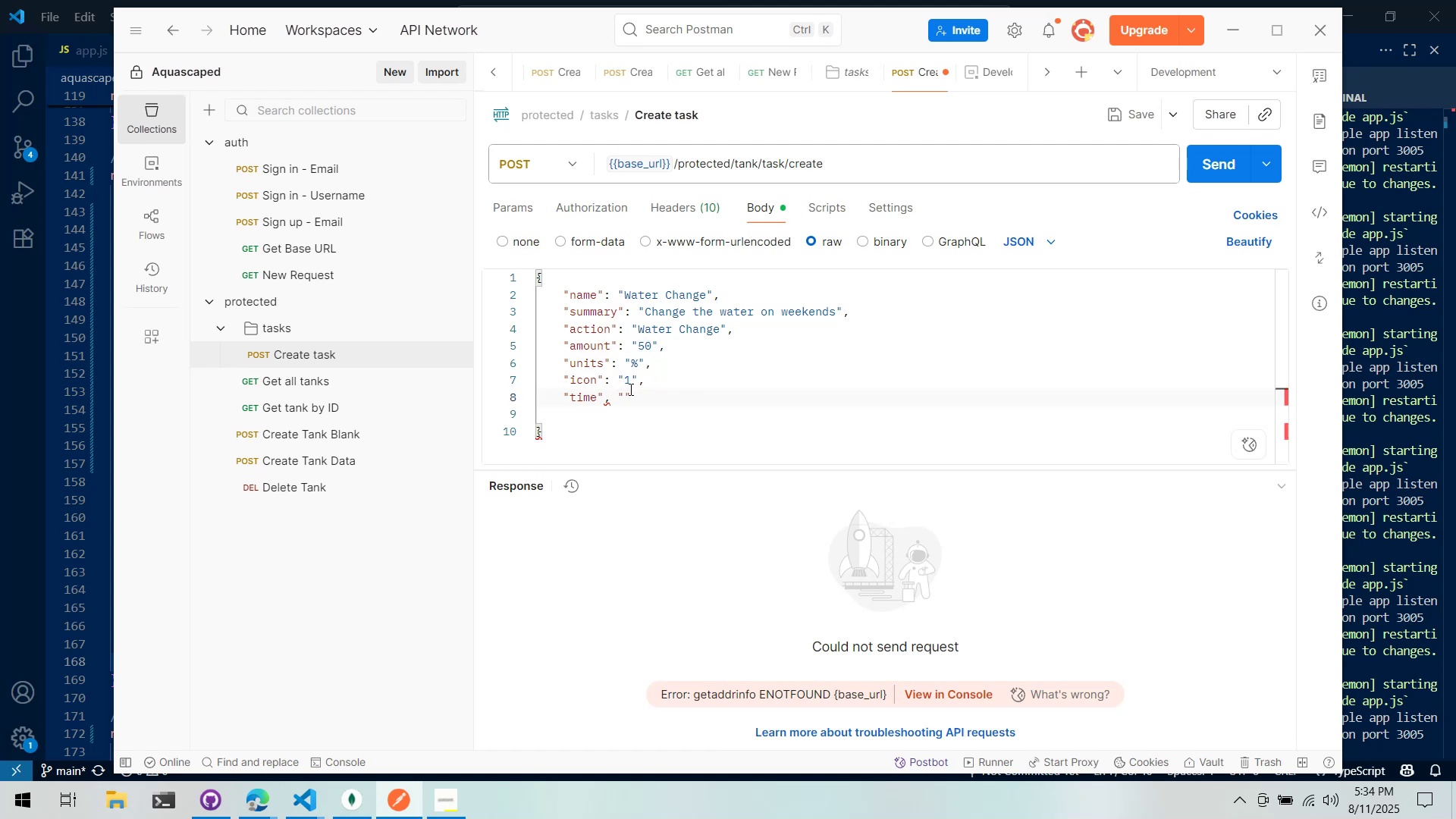 
left_click([610, 397])
 